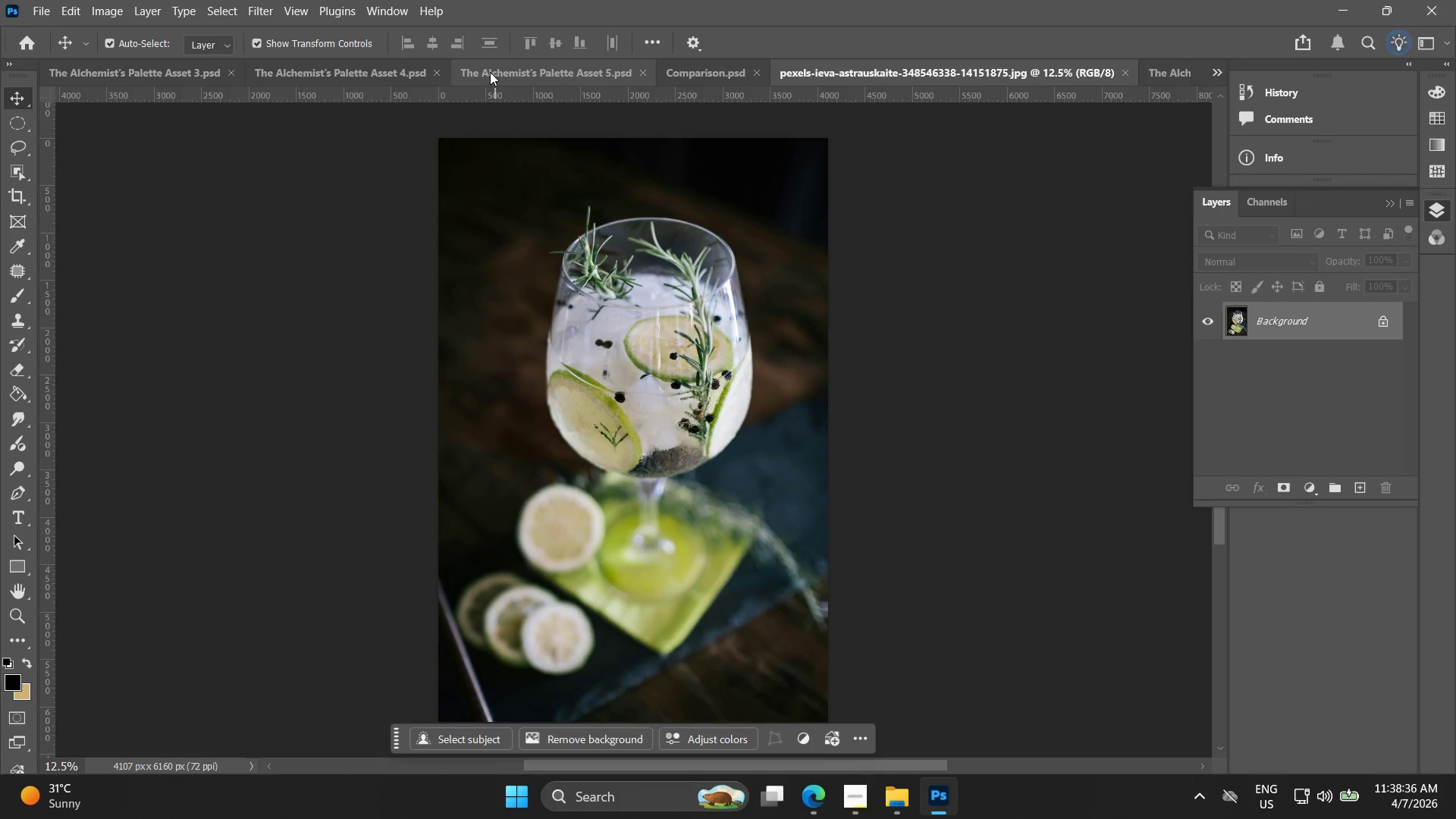 
left_click([702, 75])
 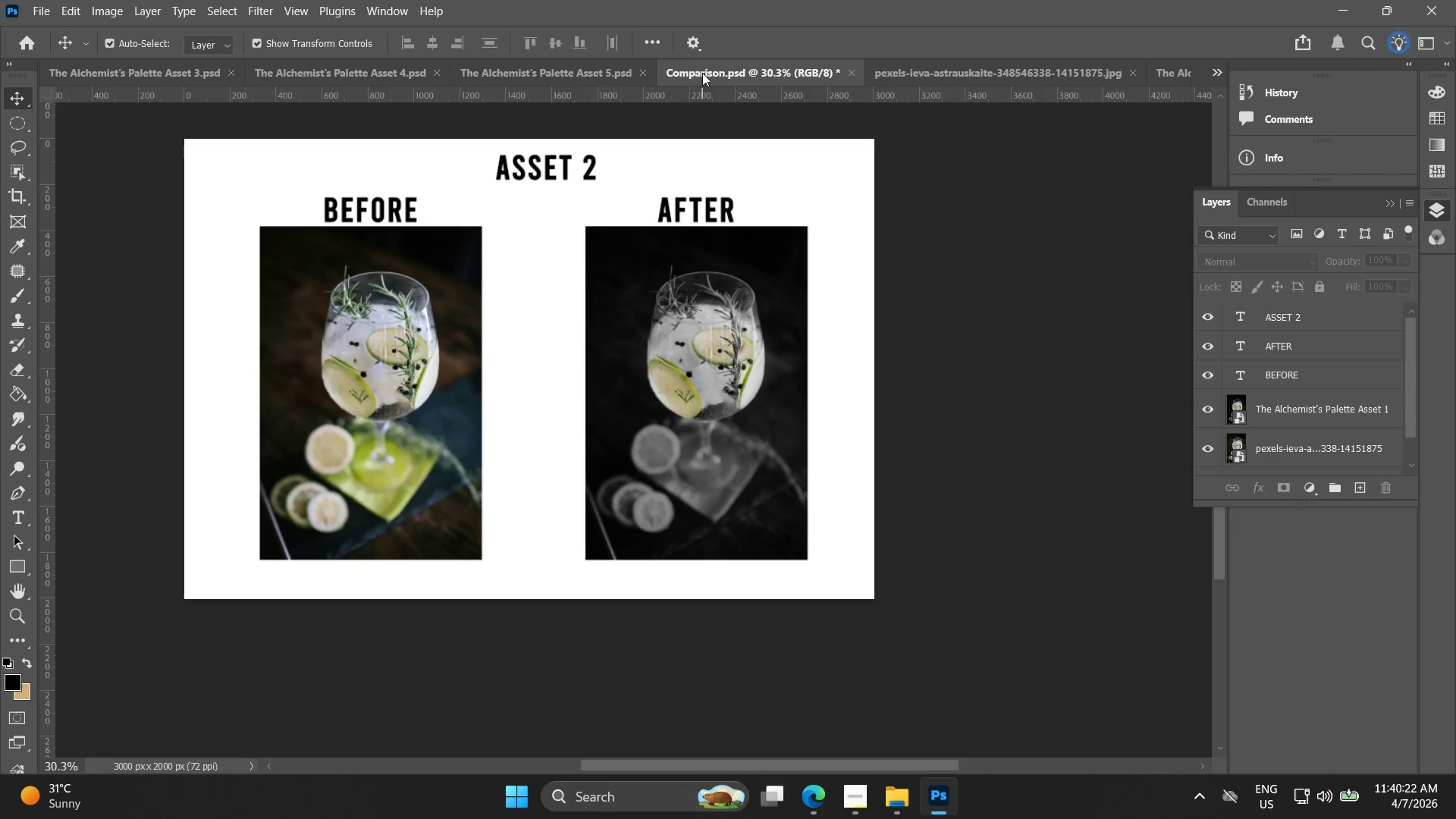 
wait(106.59)
 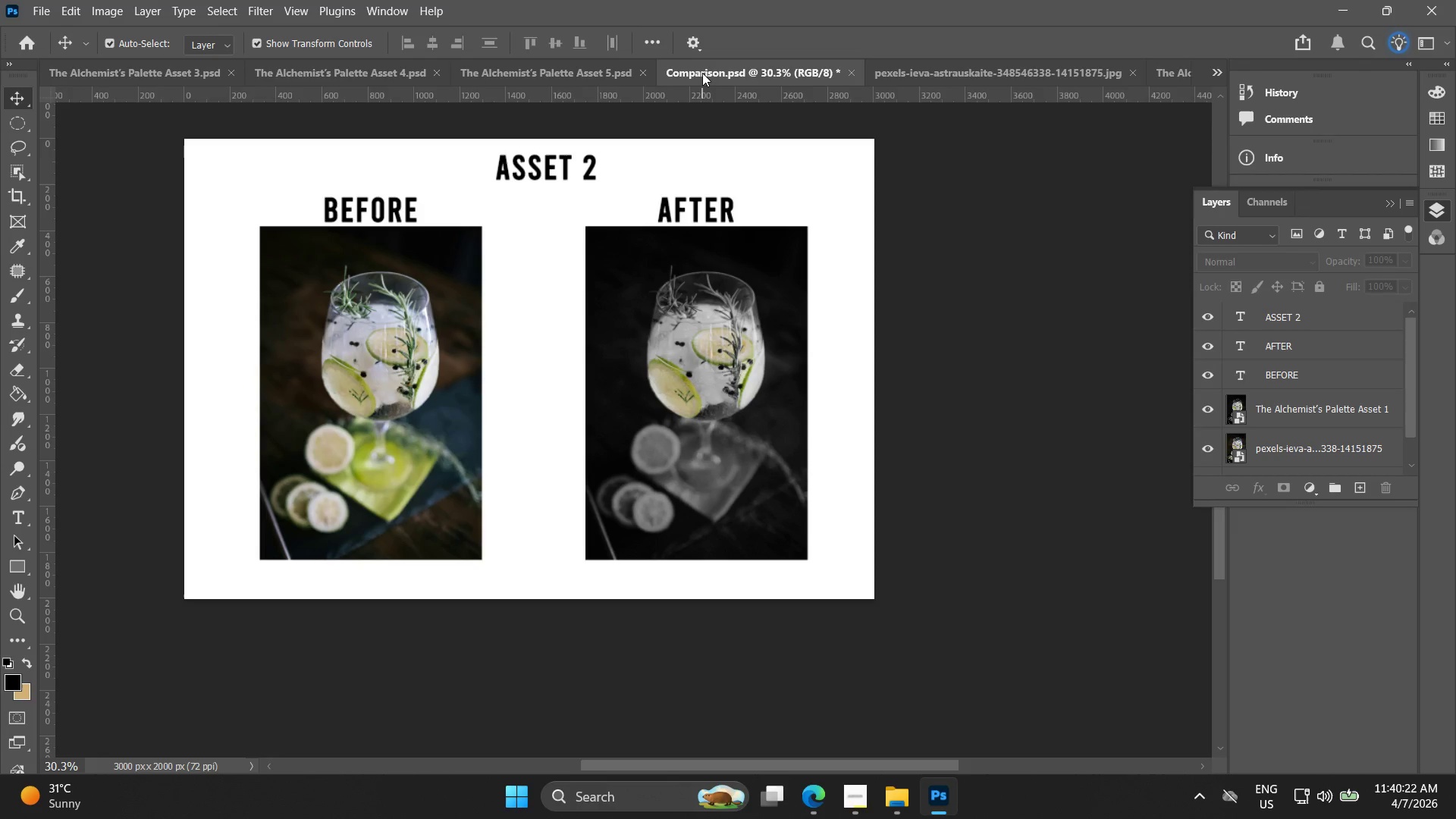 
double_click([587, 170])
 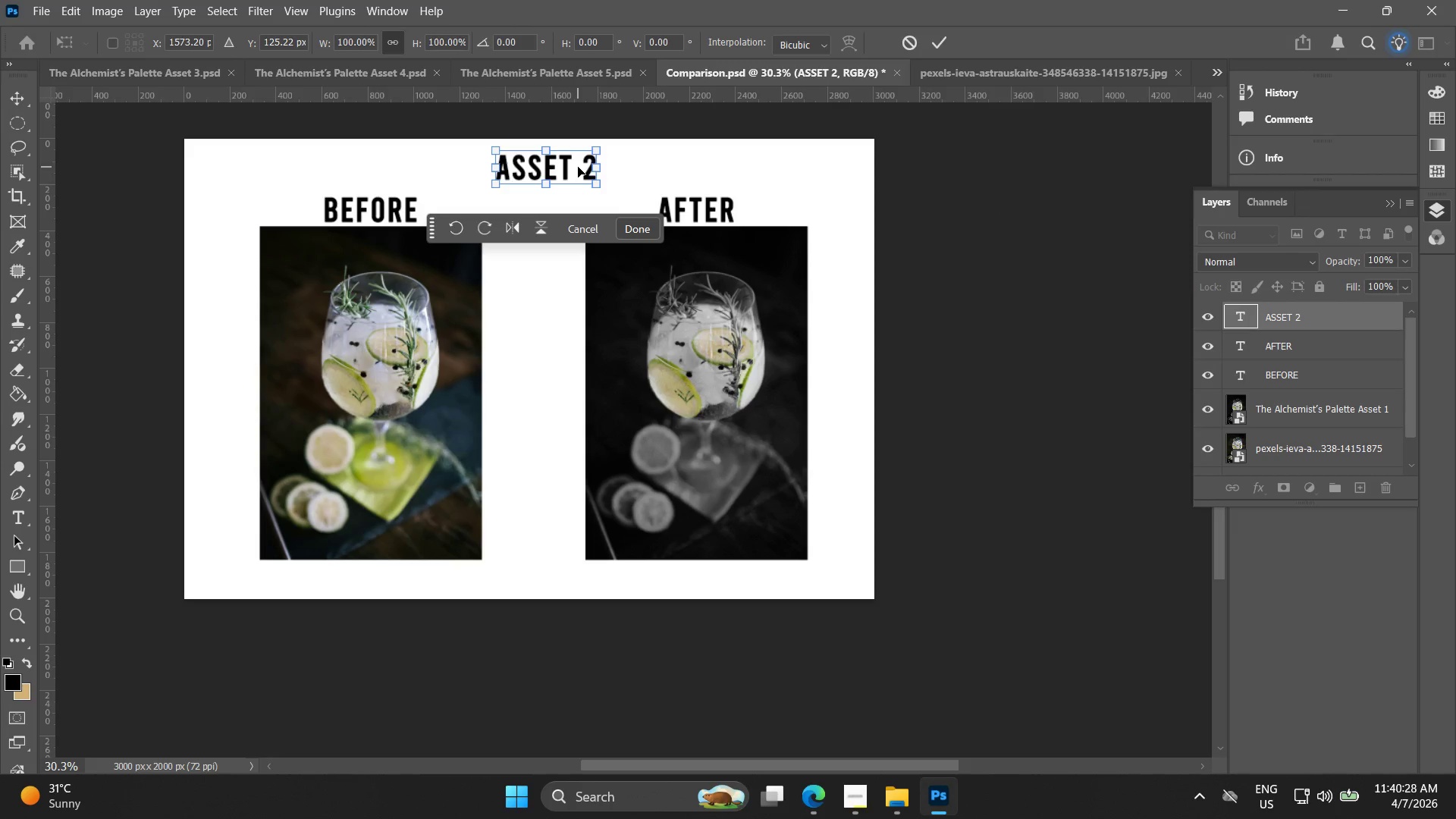 
double_click([578, 165])
 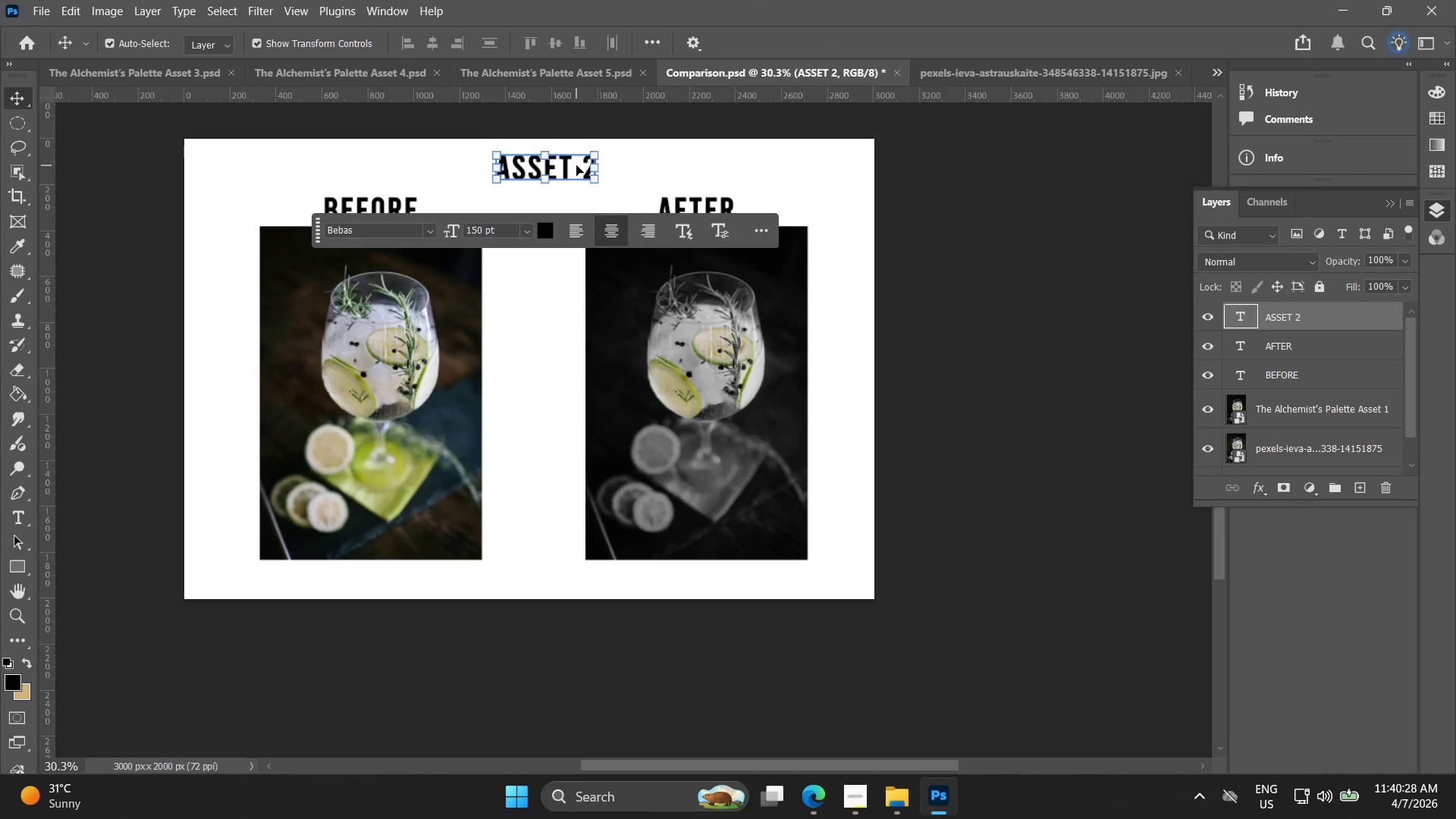 
double_click([584, 166])
 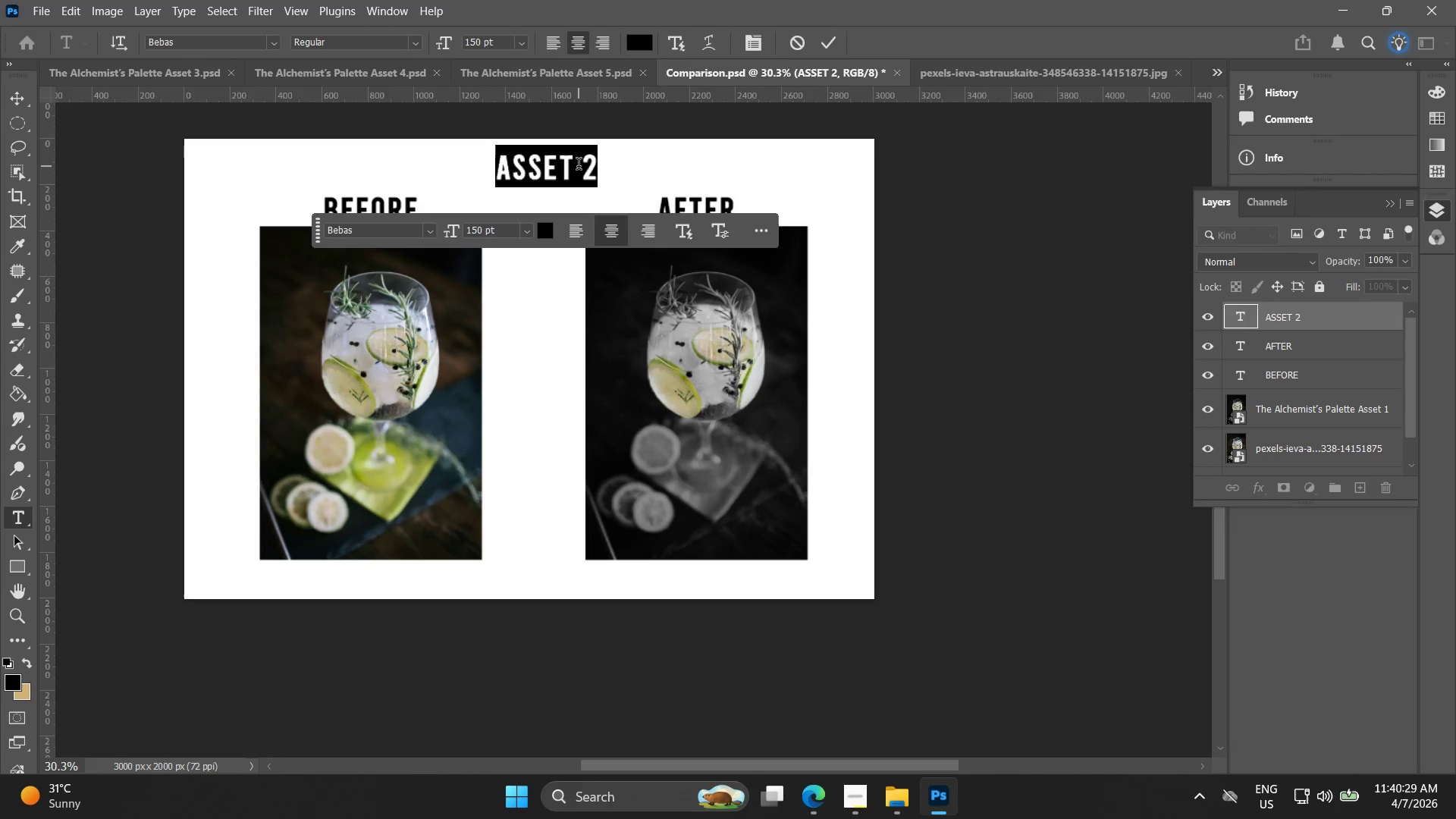 
left_click_drag(start_coordinate=[584, 168], to_coordinate=[600, 175])
 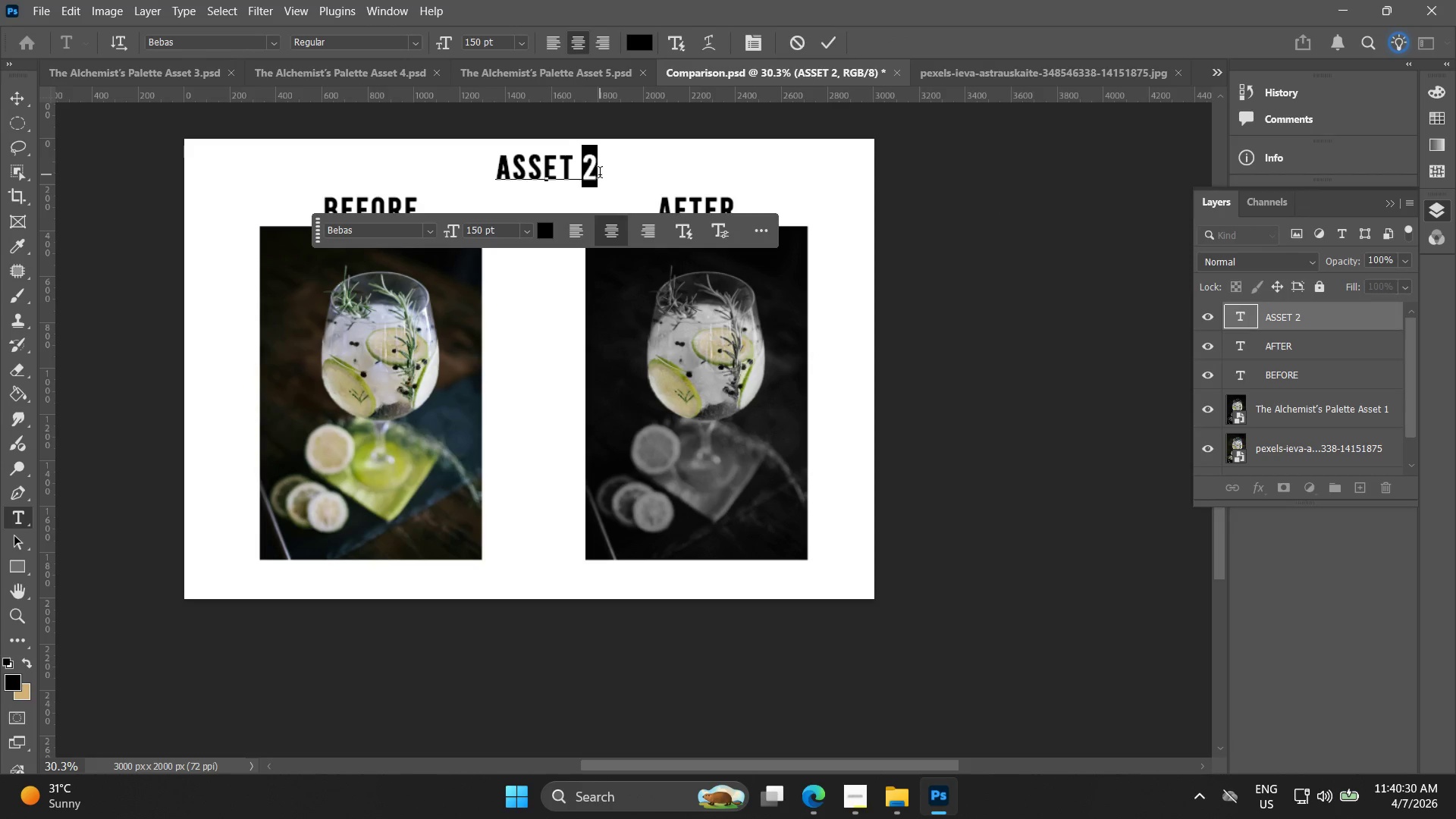 
key(1)
 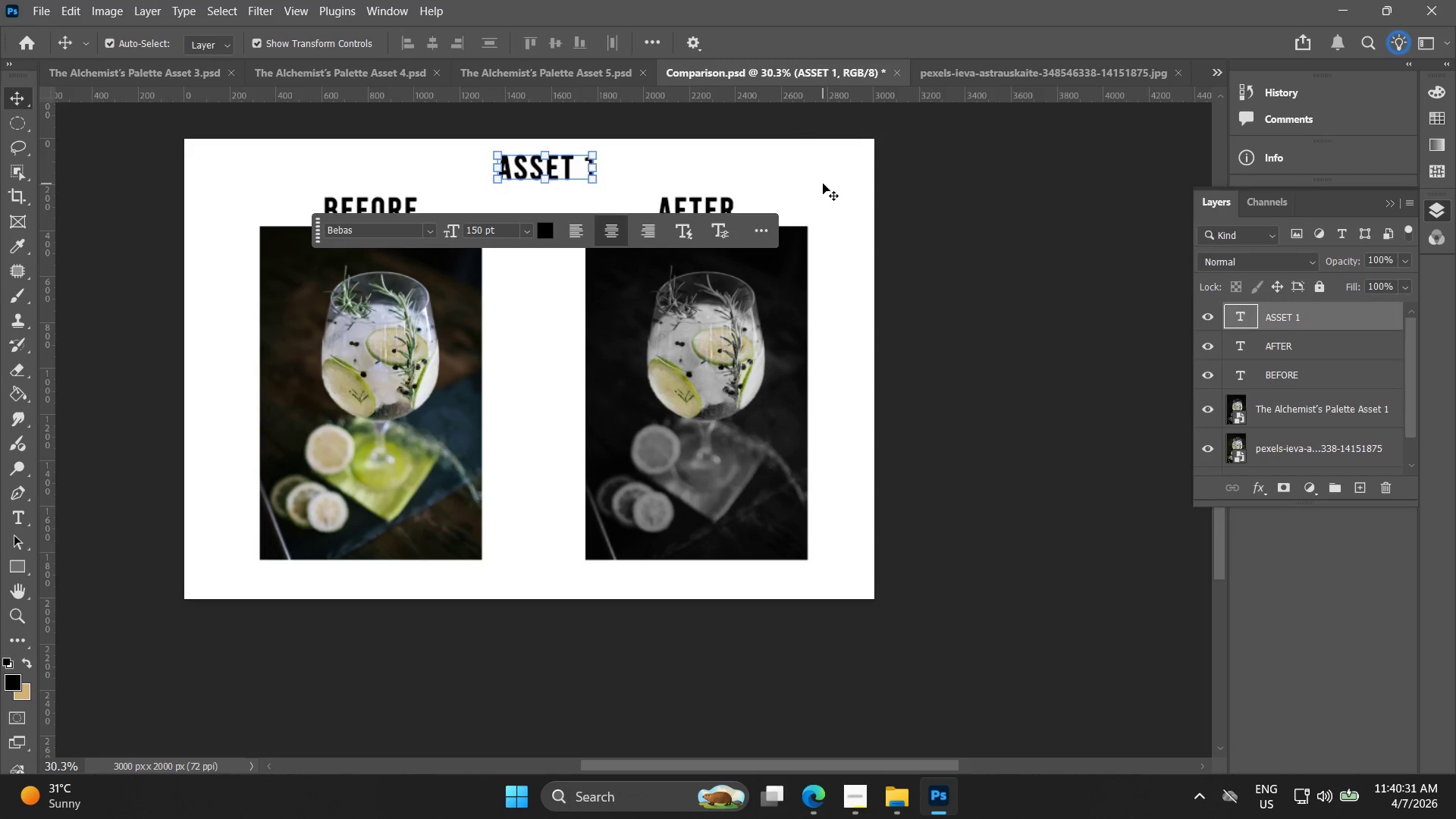 
key(Control+Shift+S)
 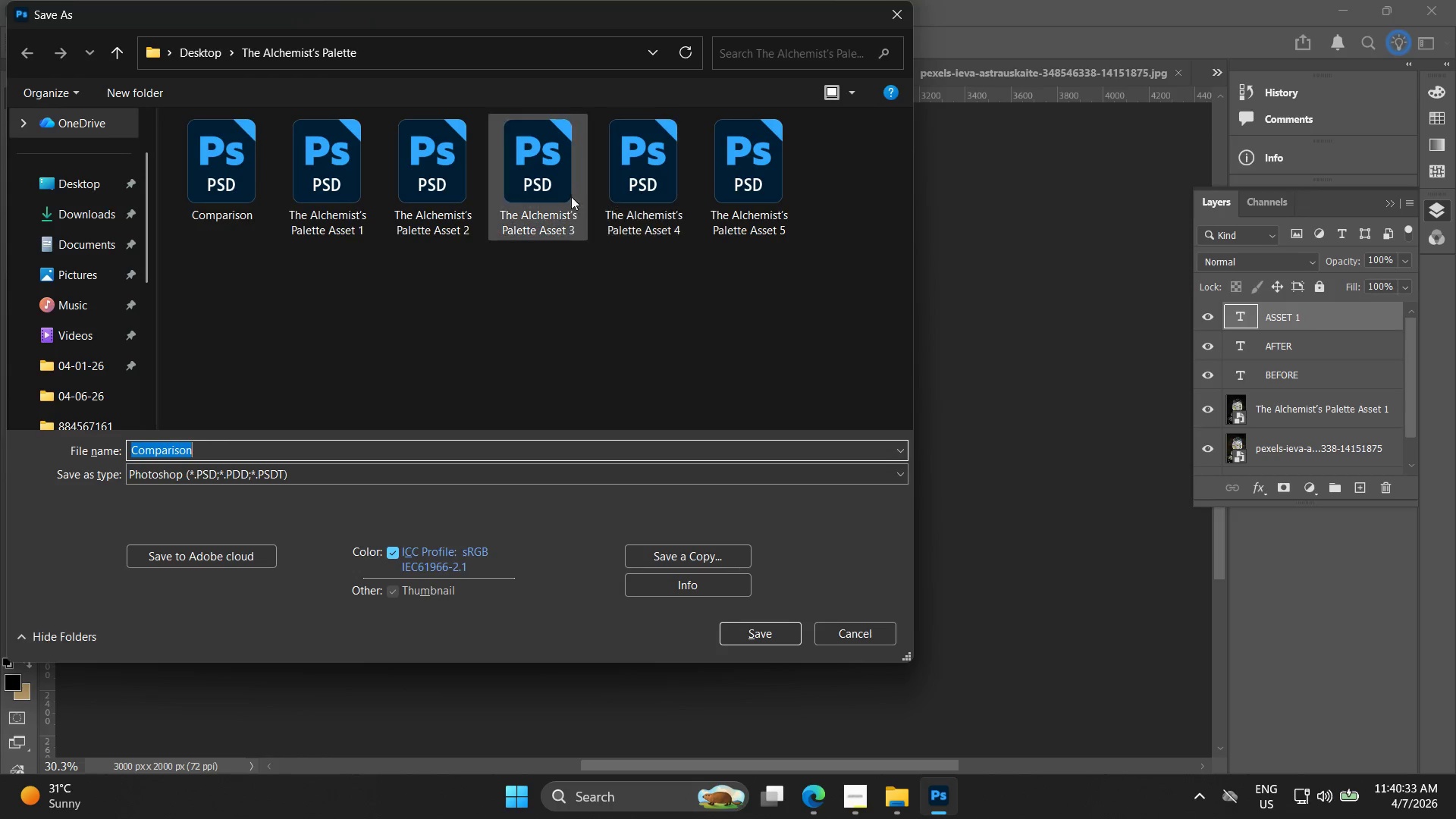 
key(Escape)
 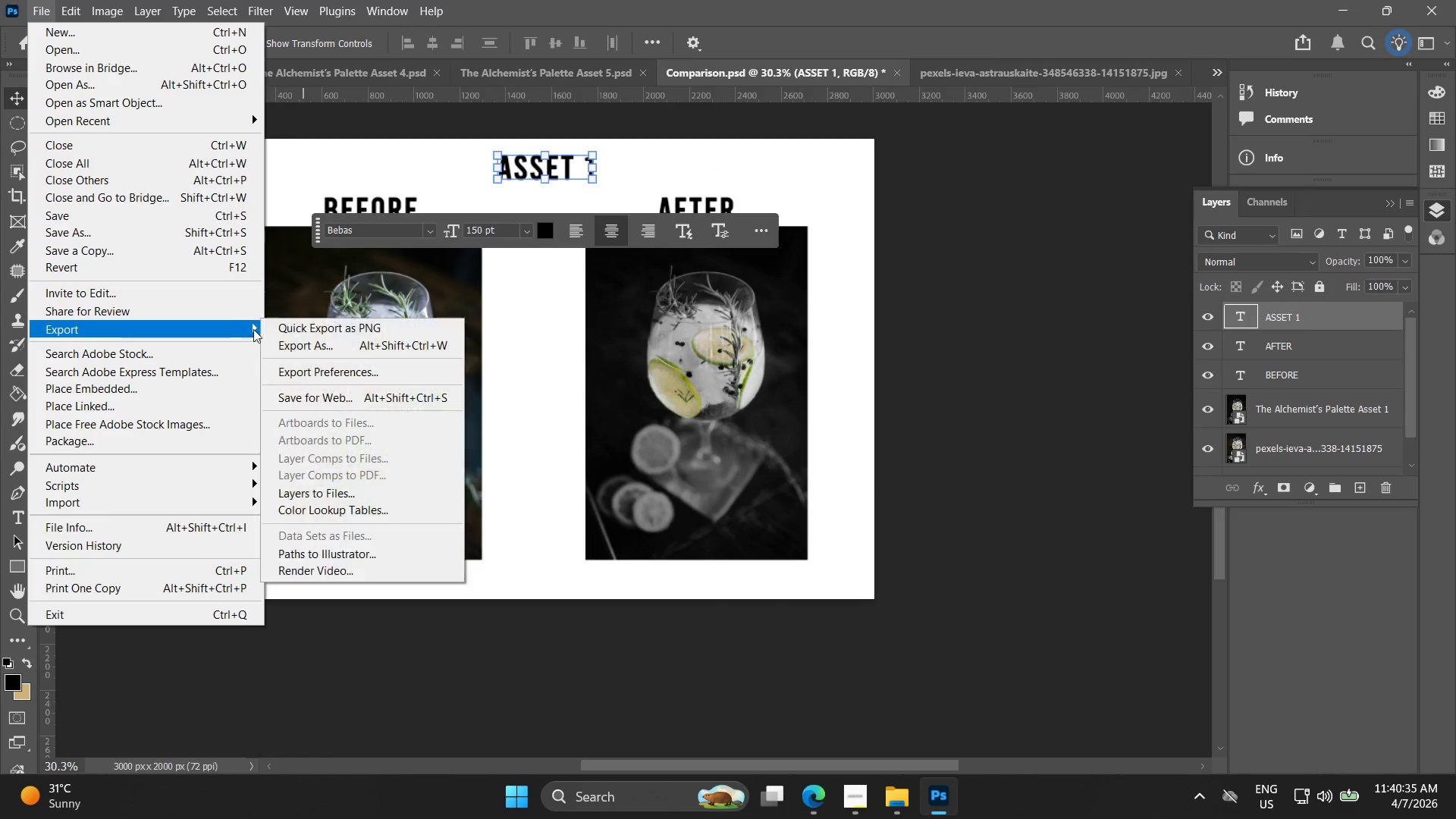 
left_click([291, 340])
 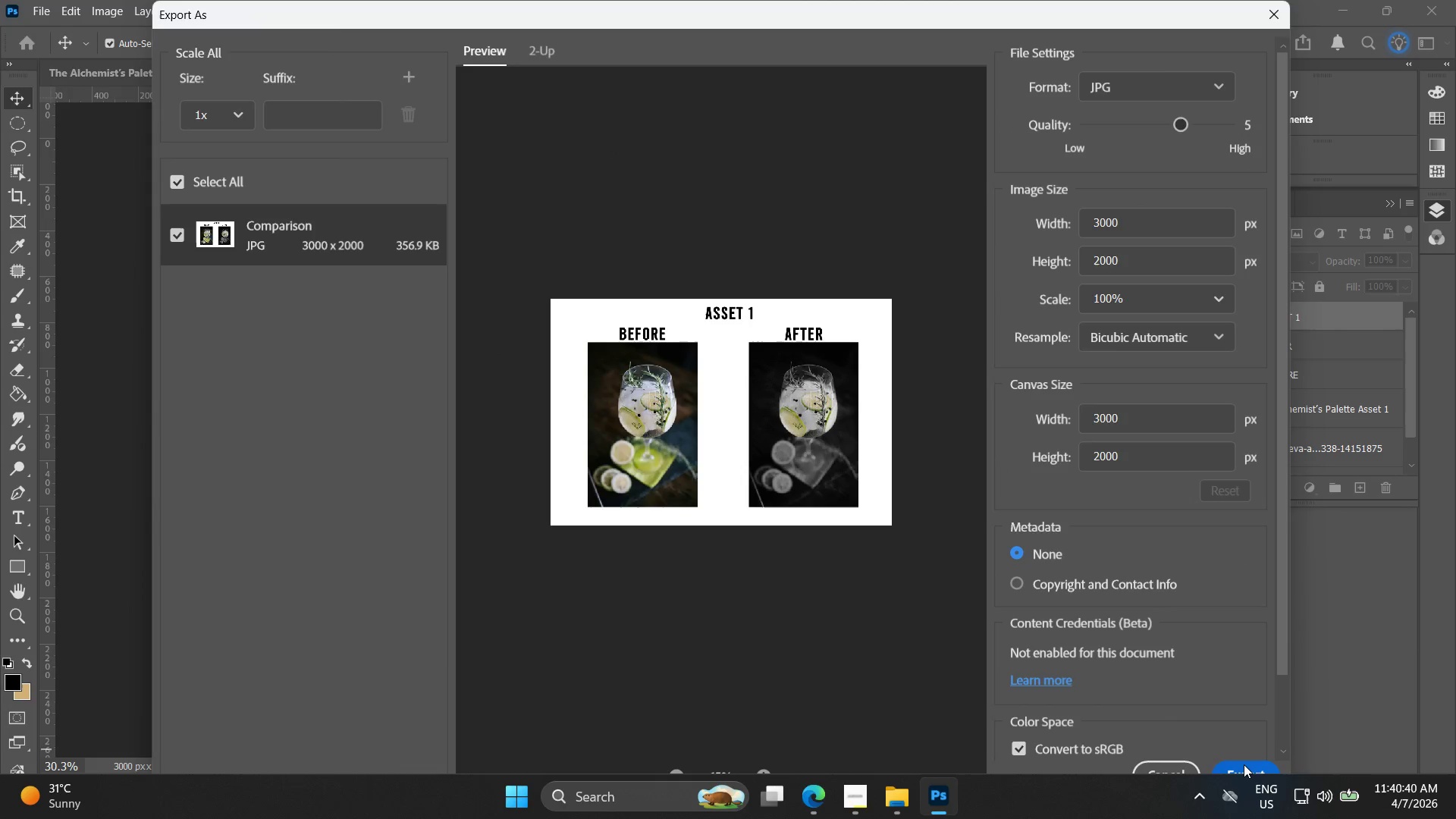 
left_click([356, 209])
 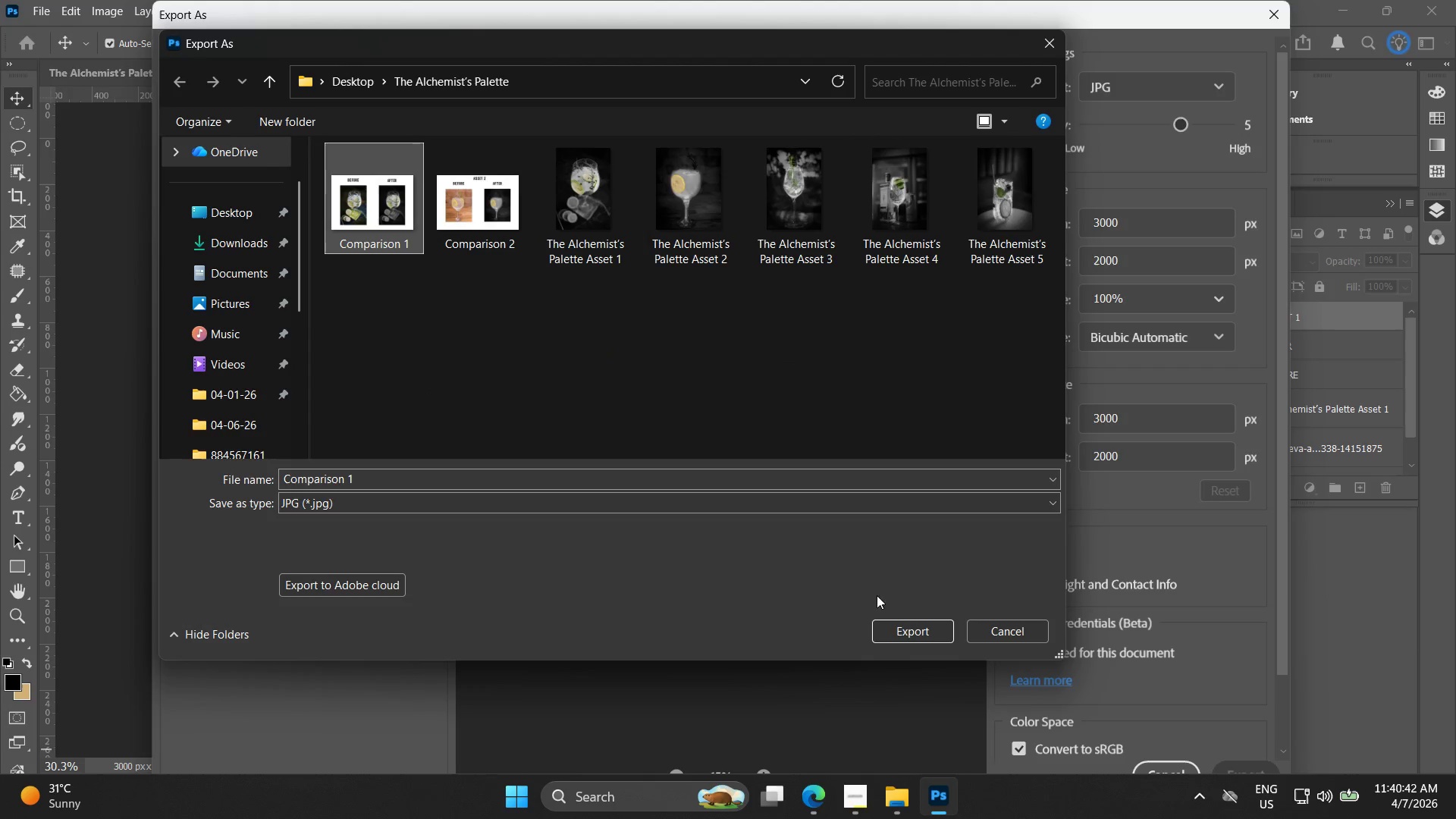 
left_click([906, 635])
 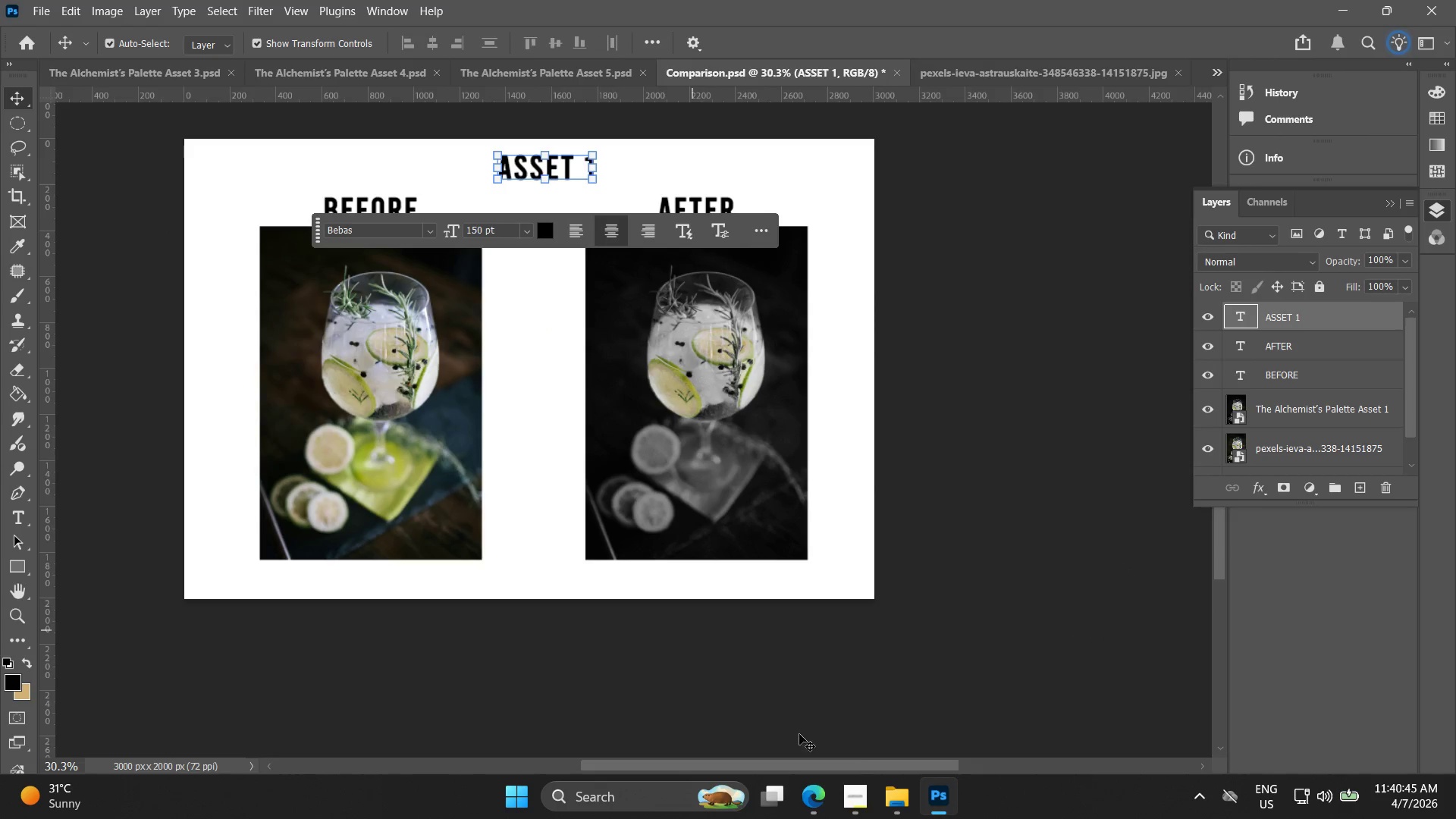 
left_click([896, 792])
 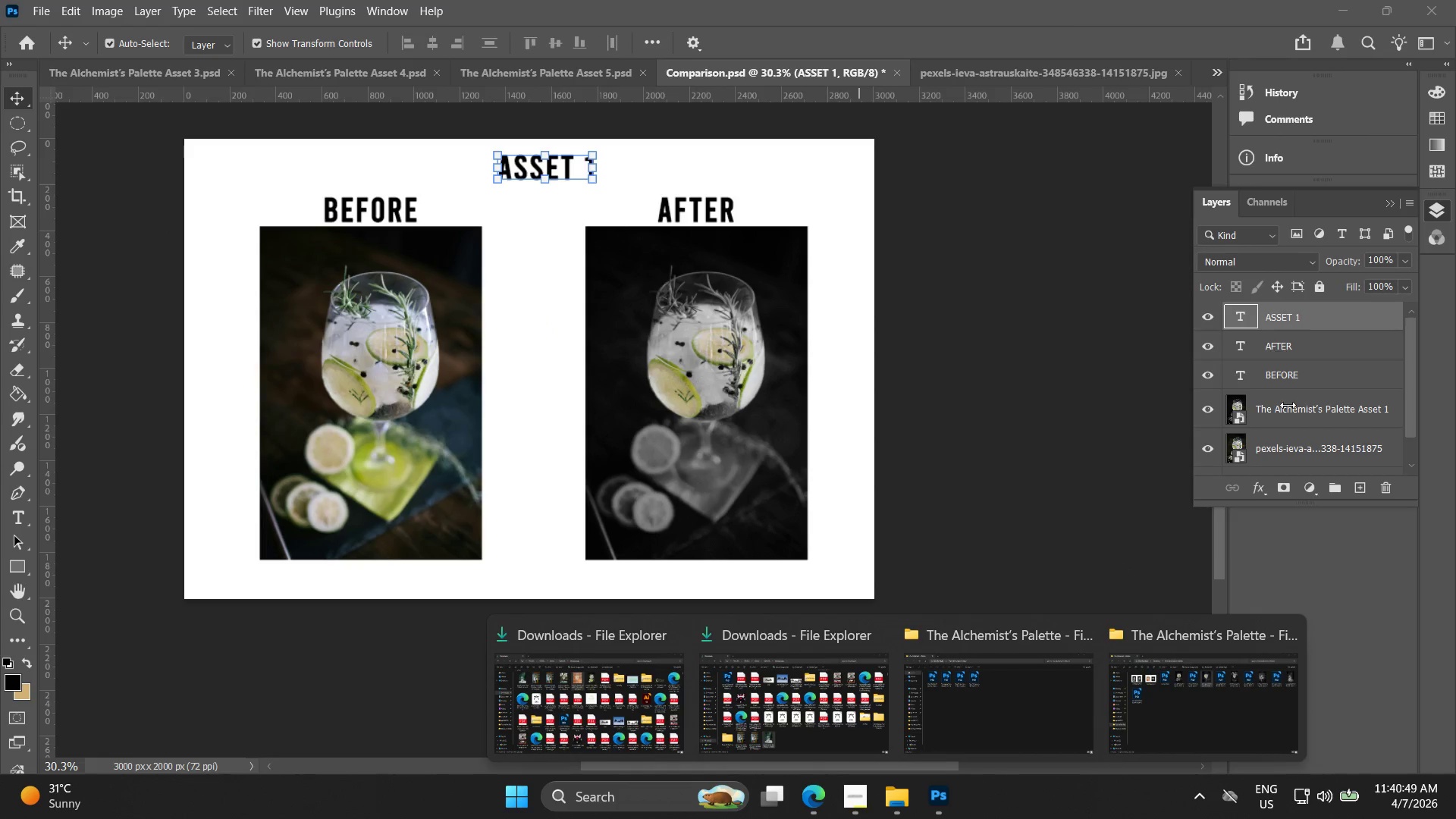 
left_click([1304, 401])
 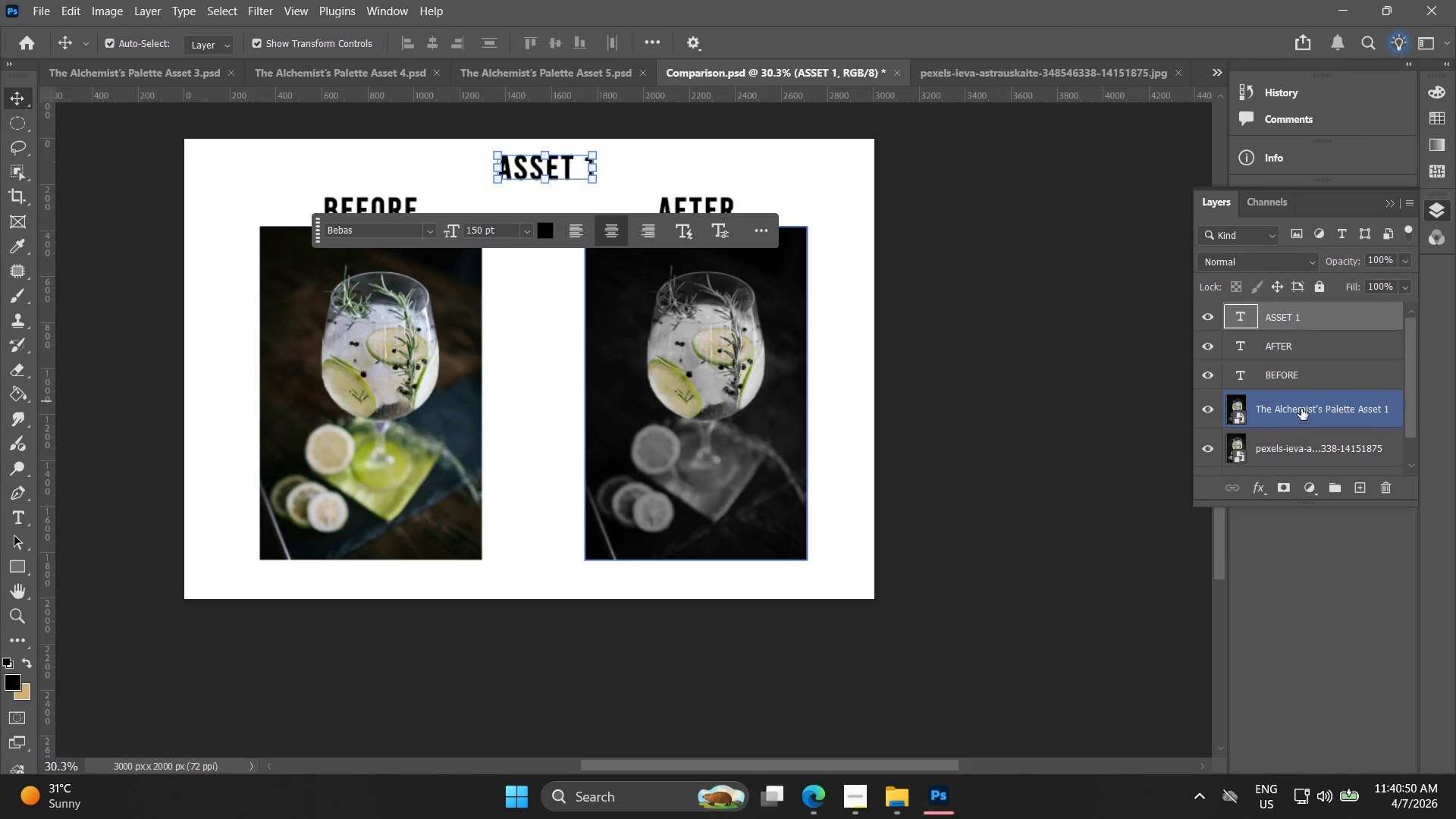 
double_click([1301, 409])
 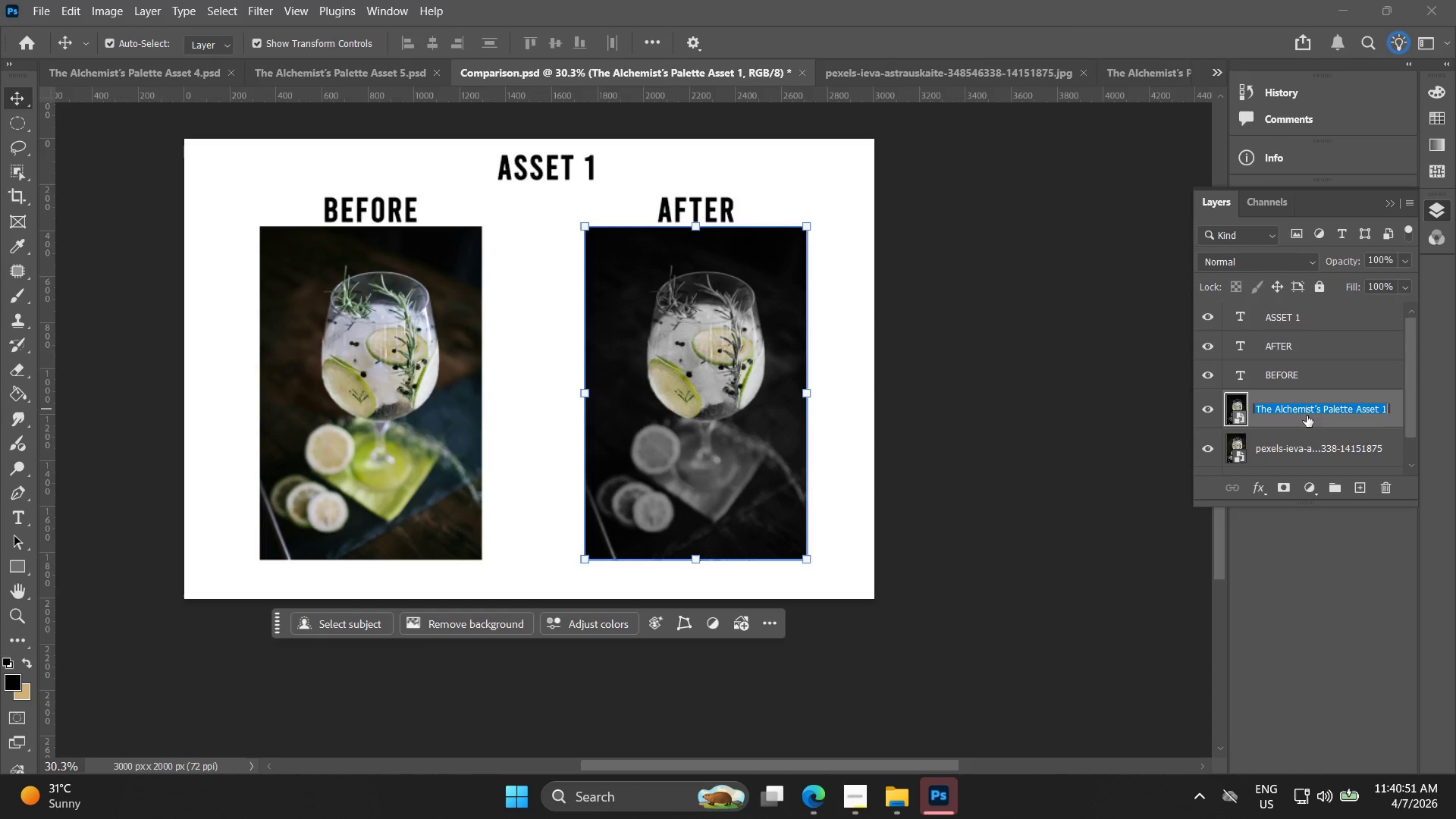 
left_click([1330, 414])
 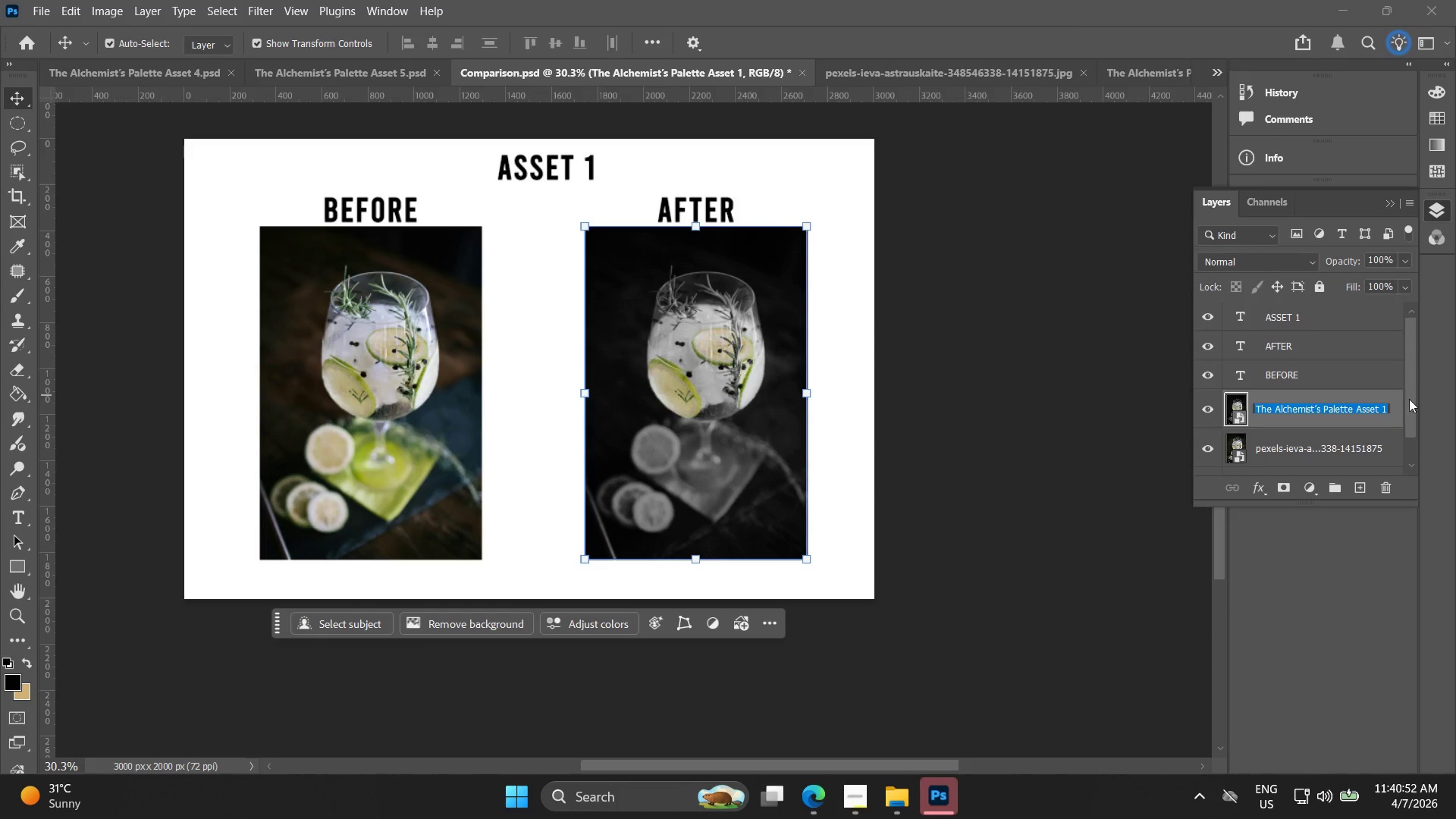 
left_click([1404, 399])
 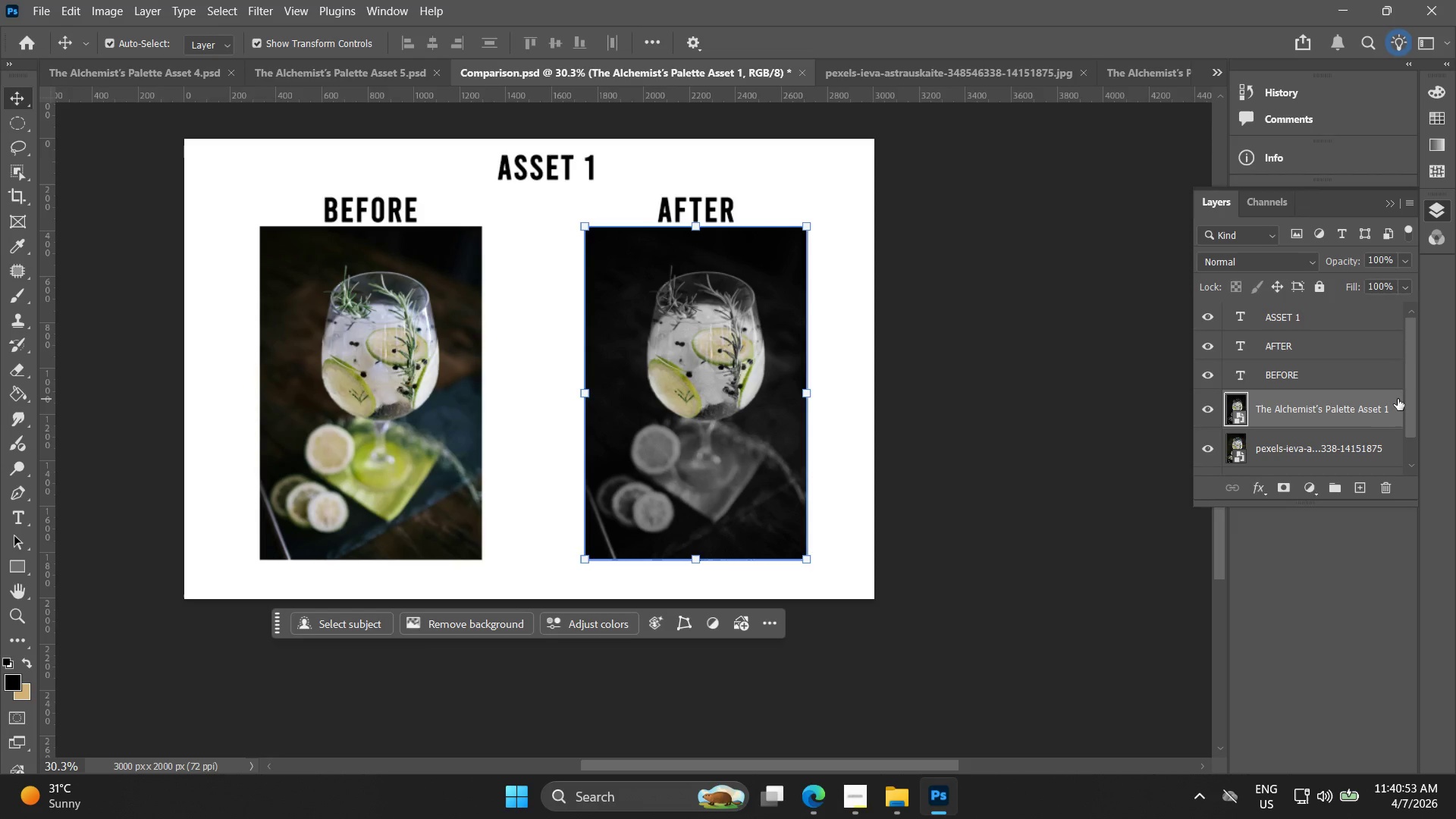 
double_click([1398, 399])
 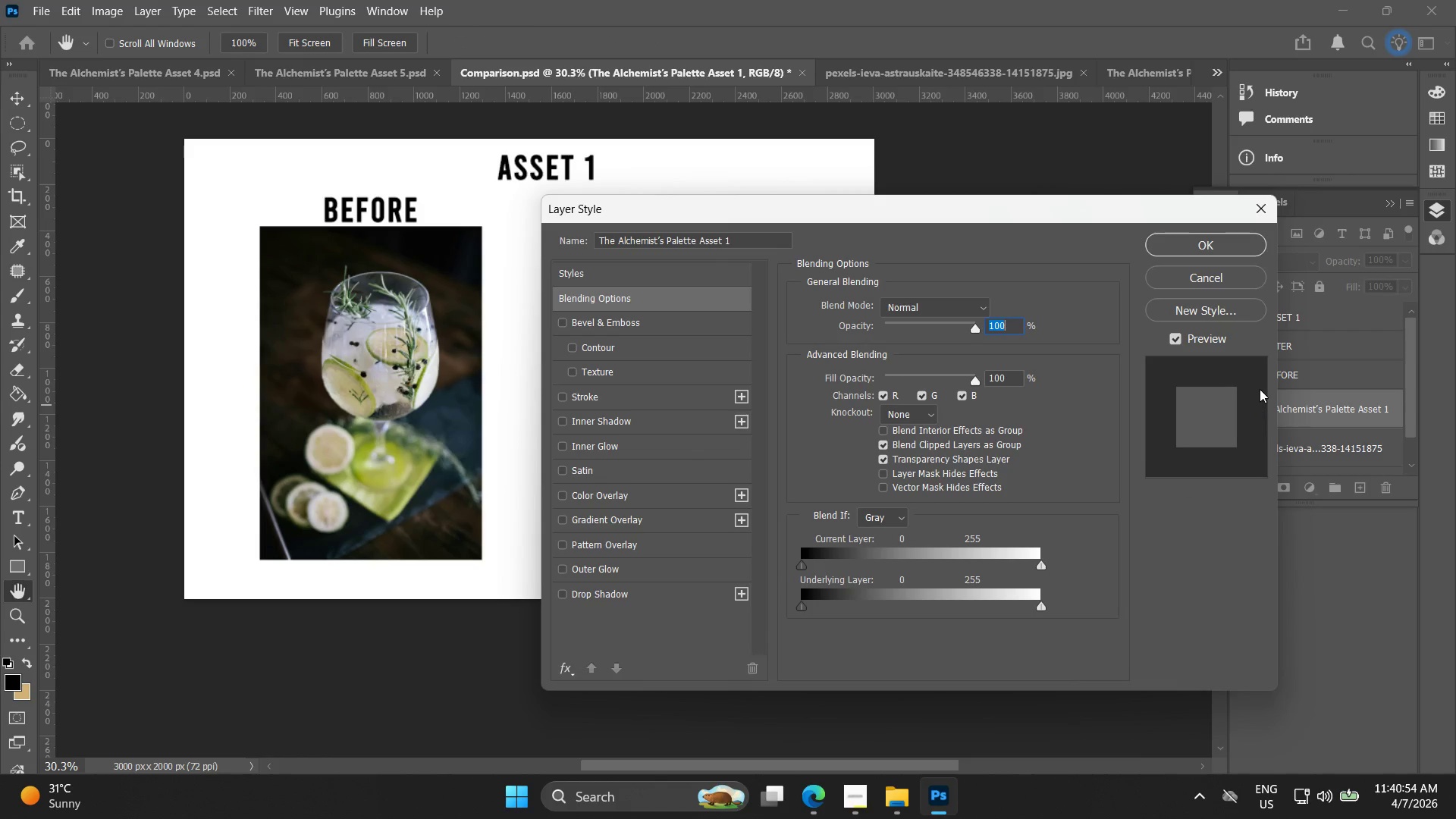 
left_click([1231, 274])
 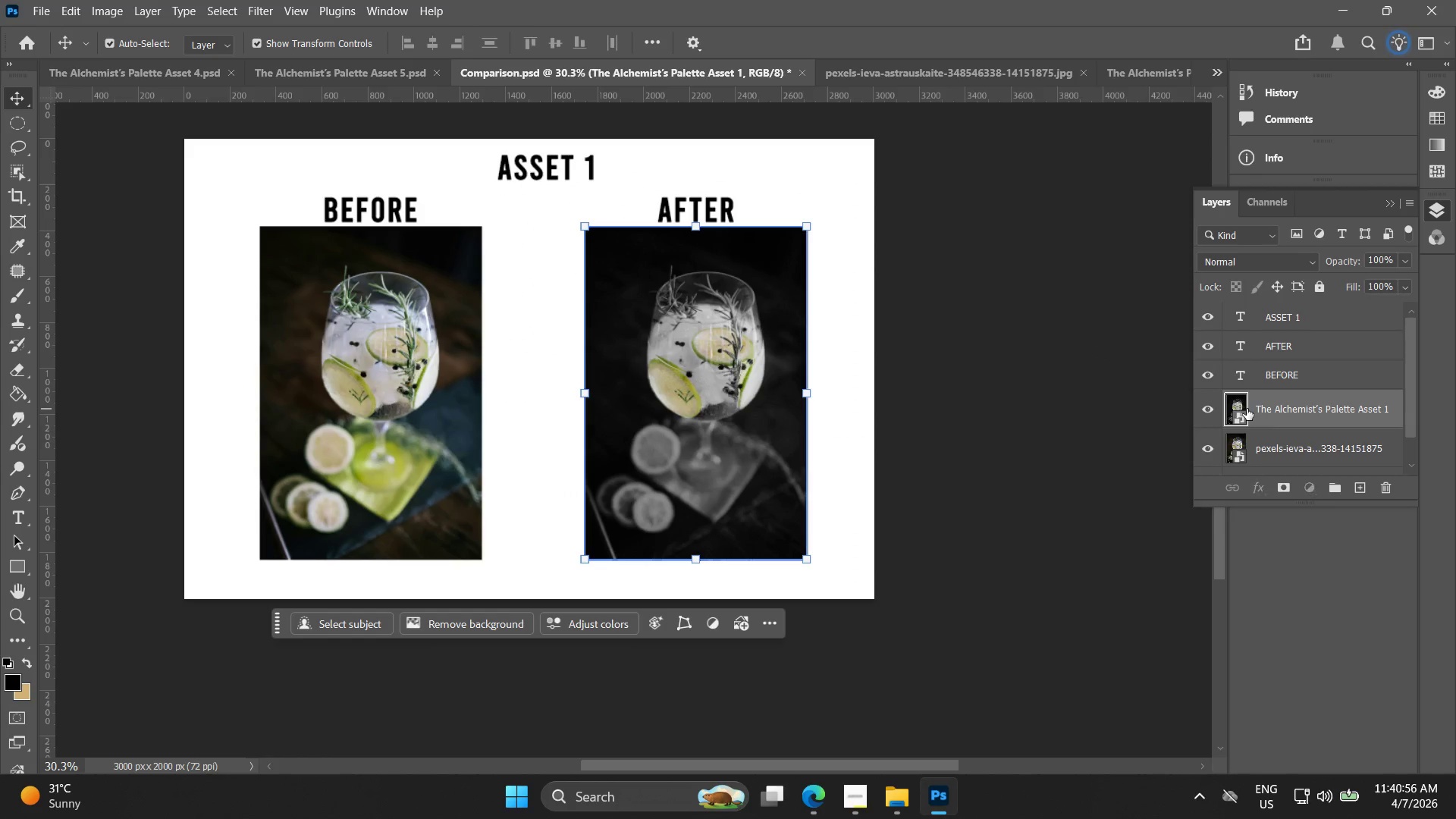 
double_click([1238, 403])
 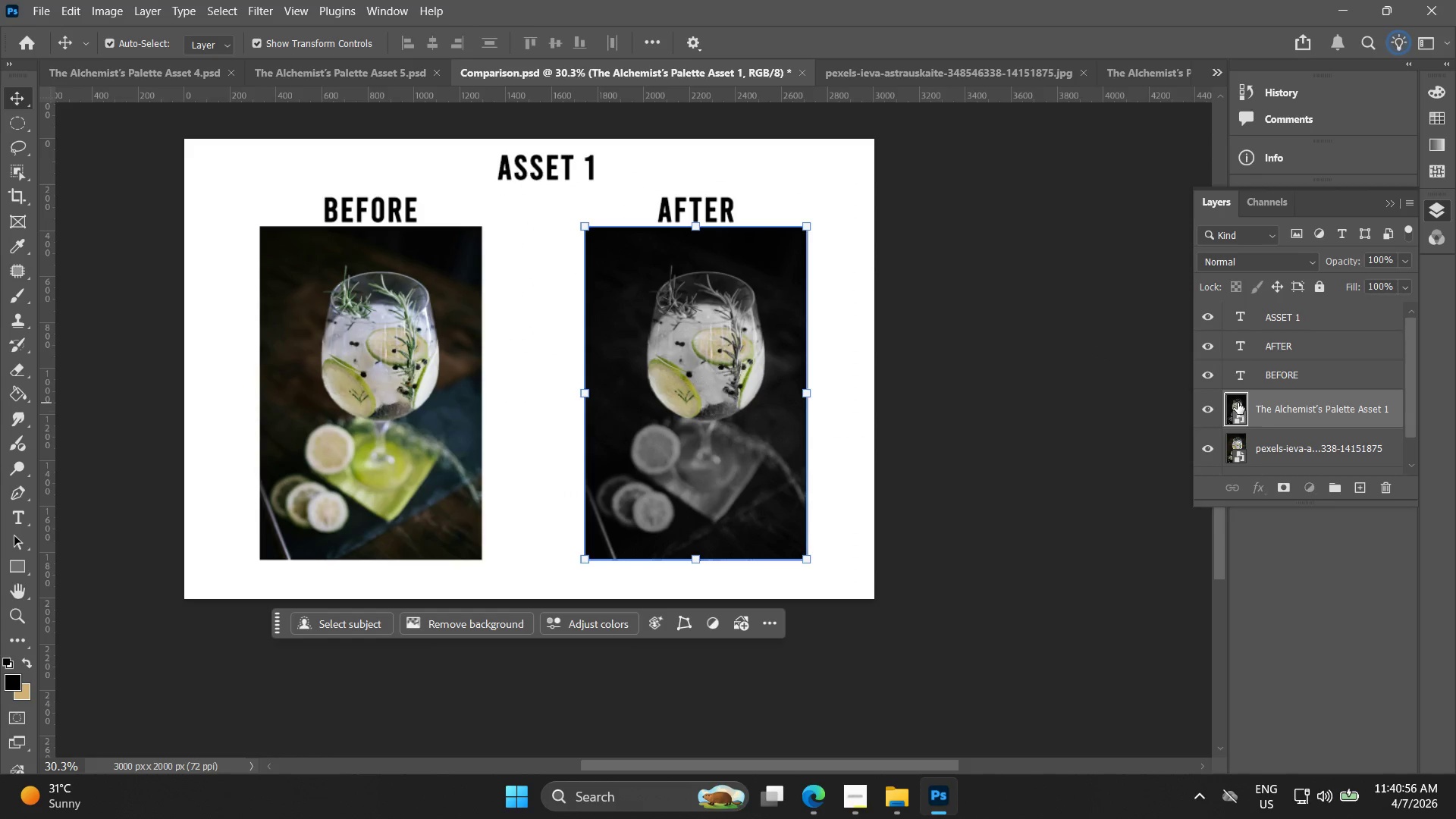 
triple_click([1238, 403])
 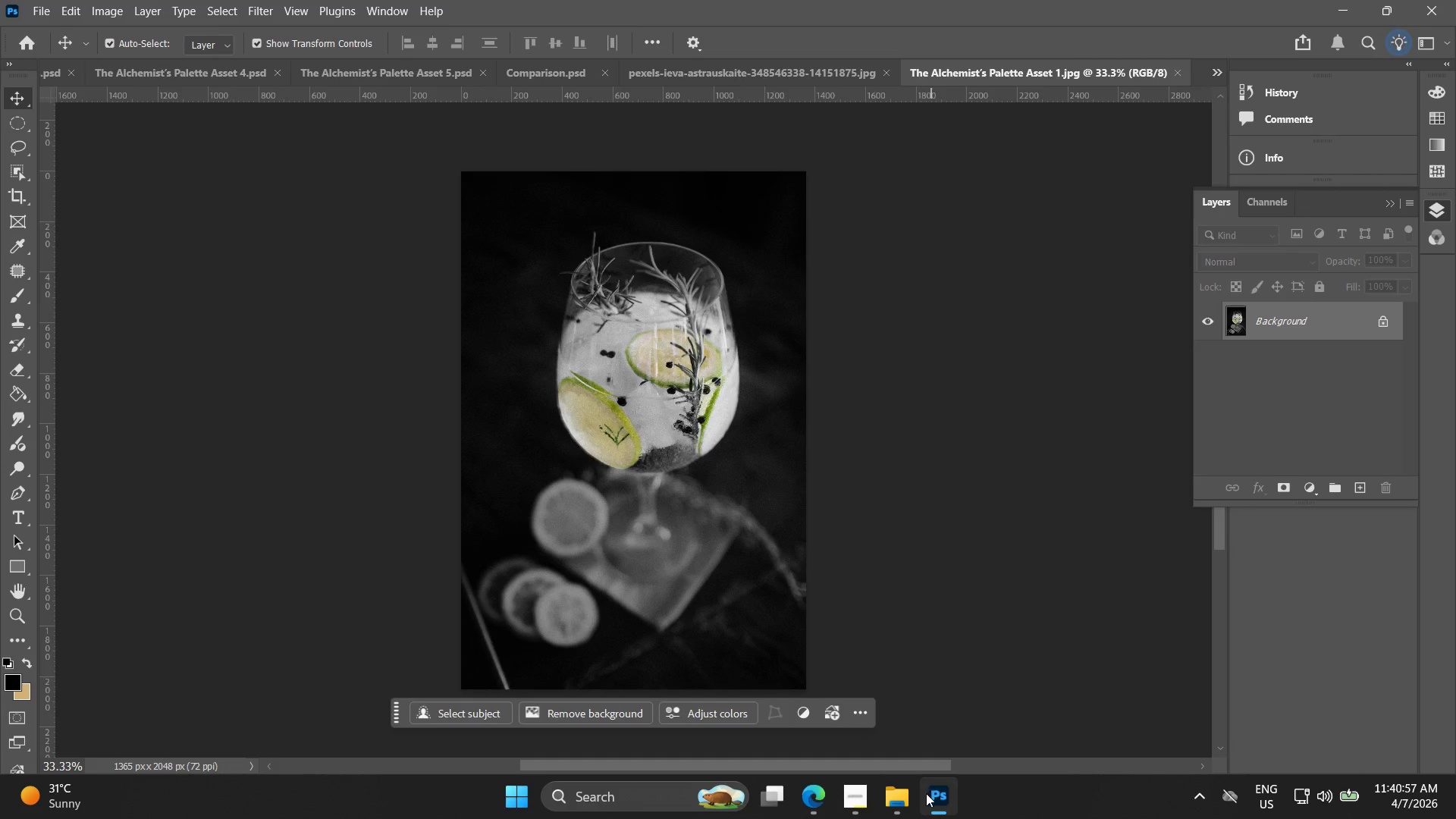 
left_click([886, 799])
 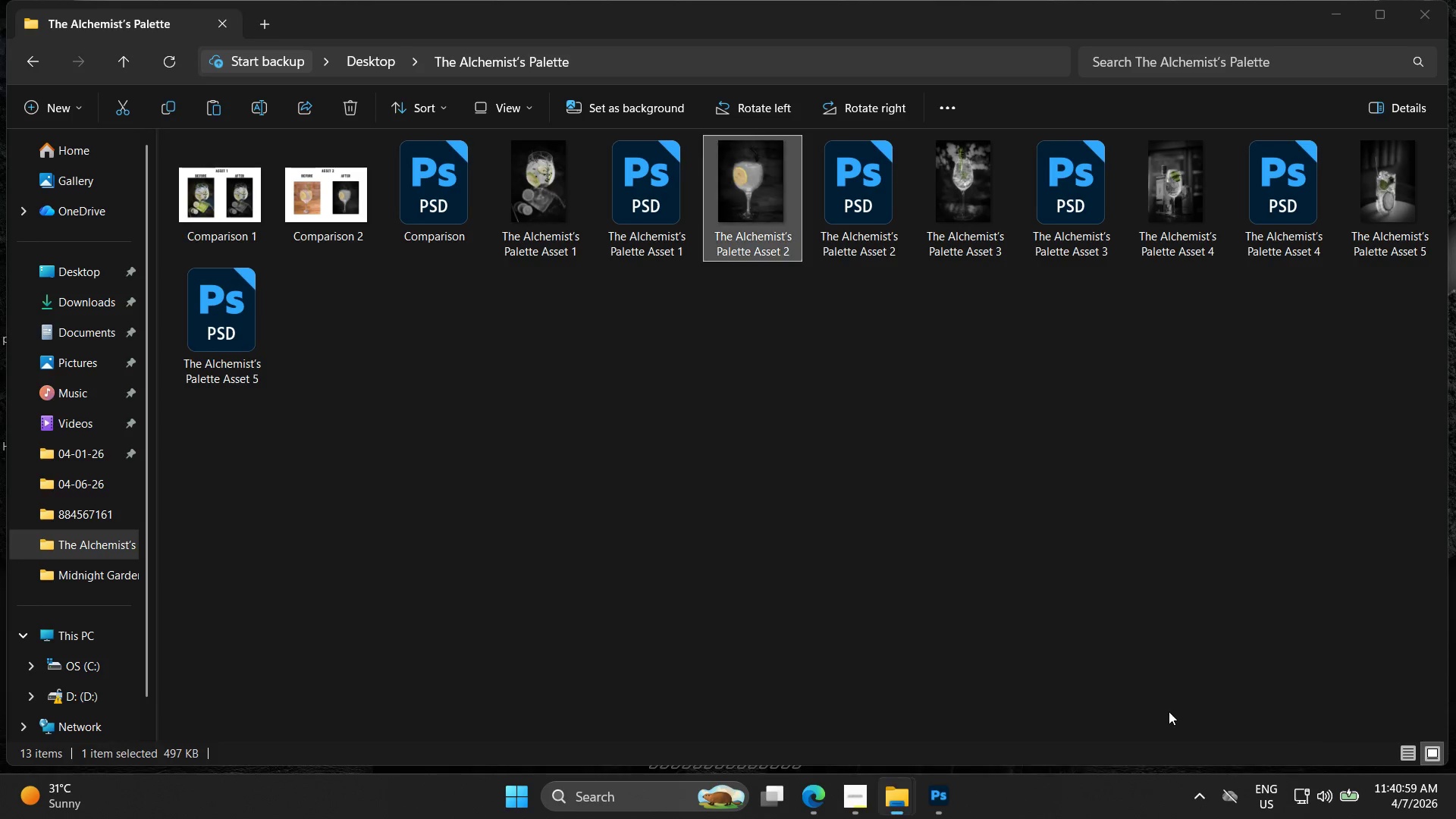 
left_click([698, 479])
 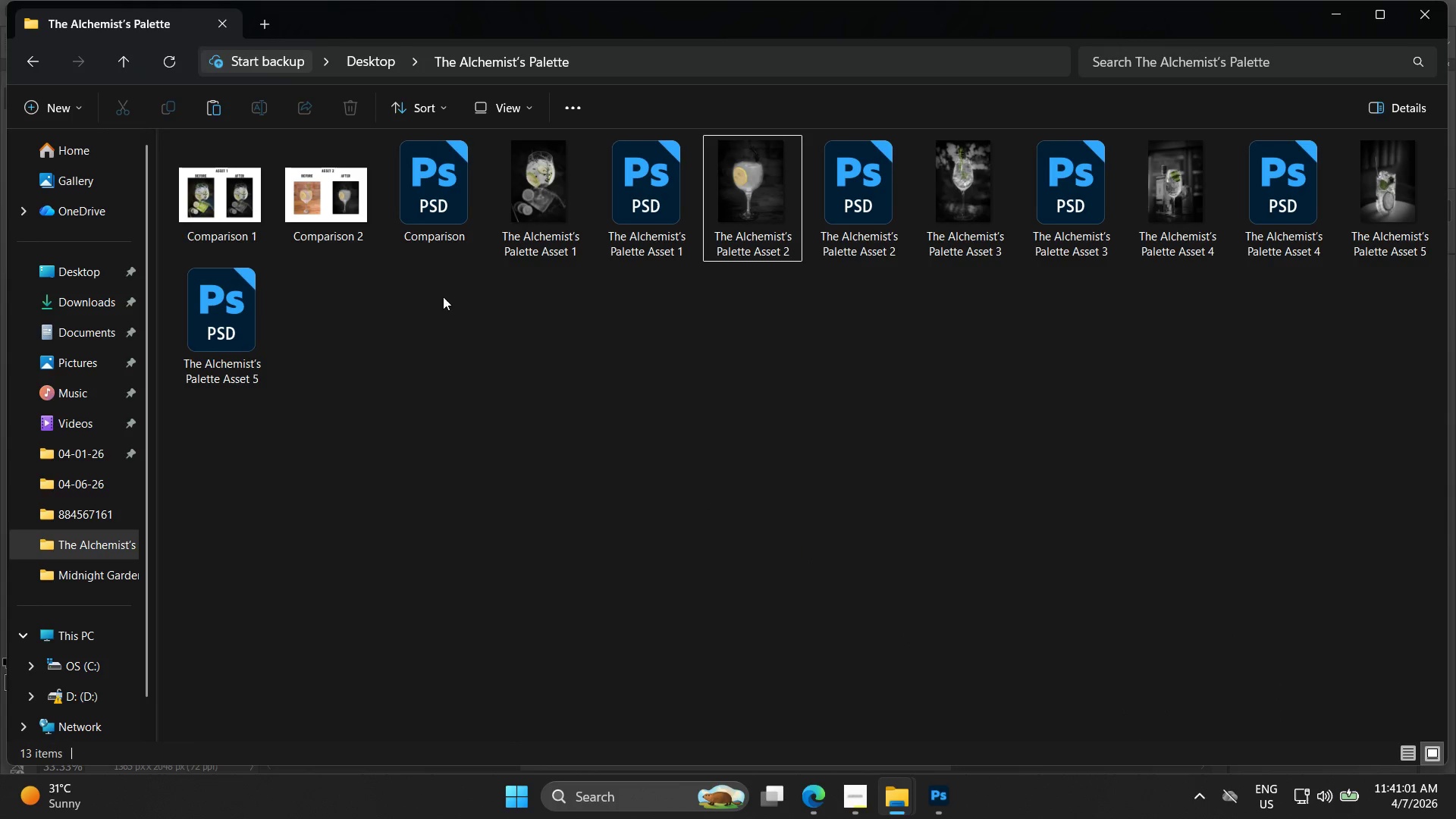 
left_click([888, 811])
 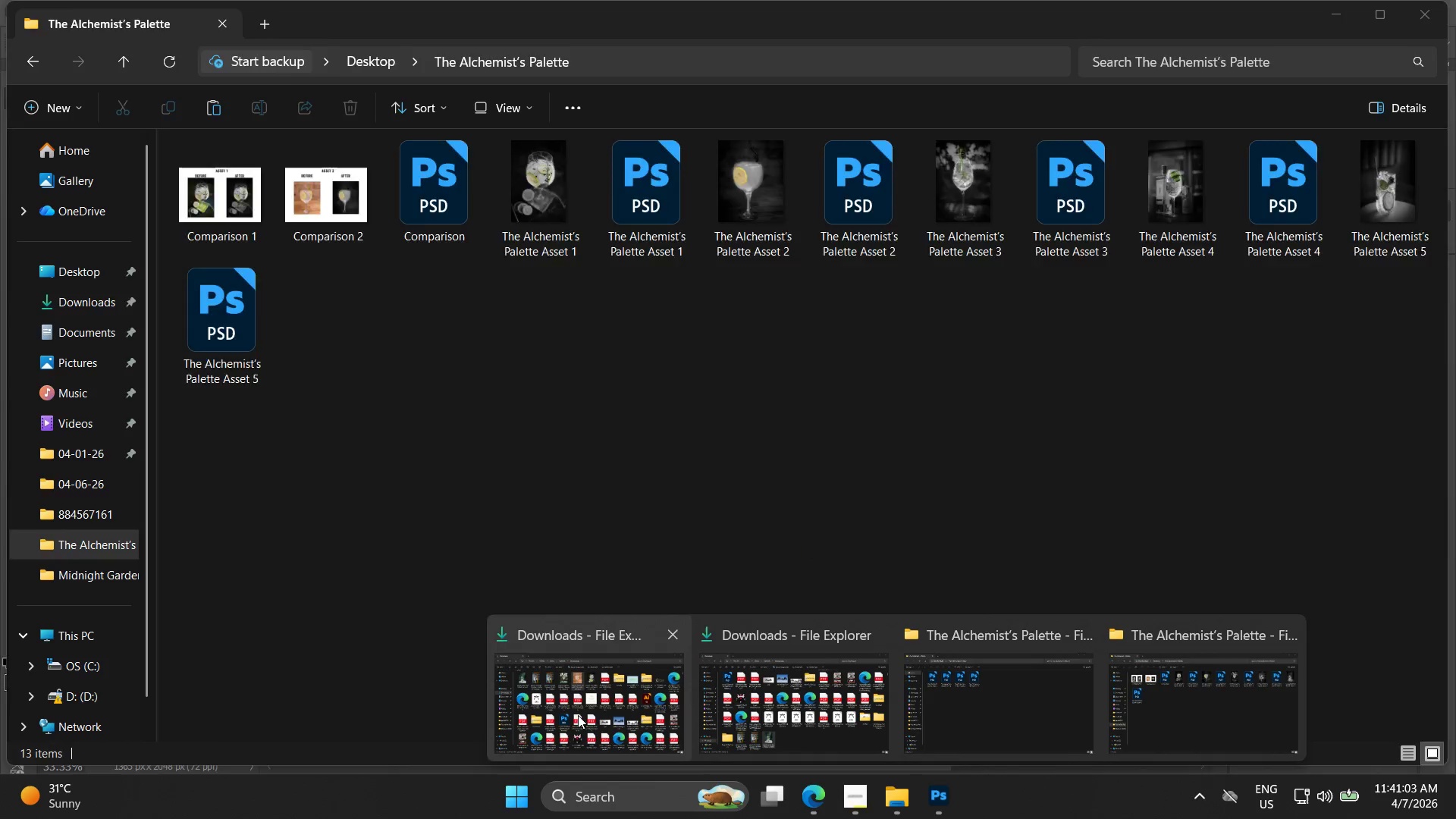 
left_click([592, 708])
 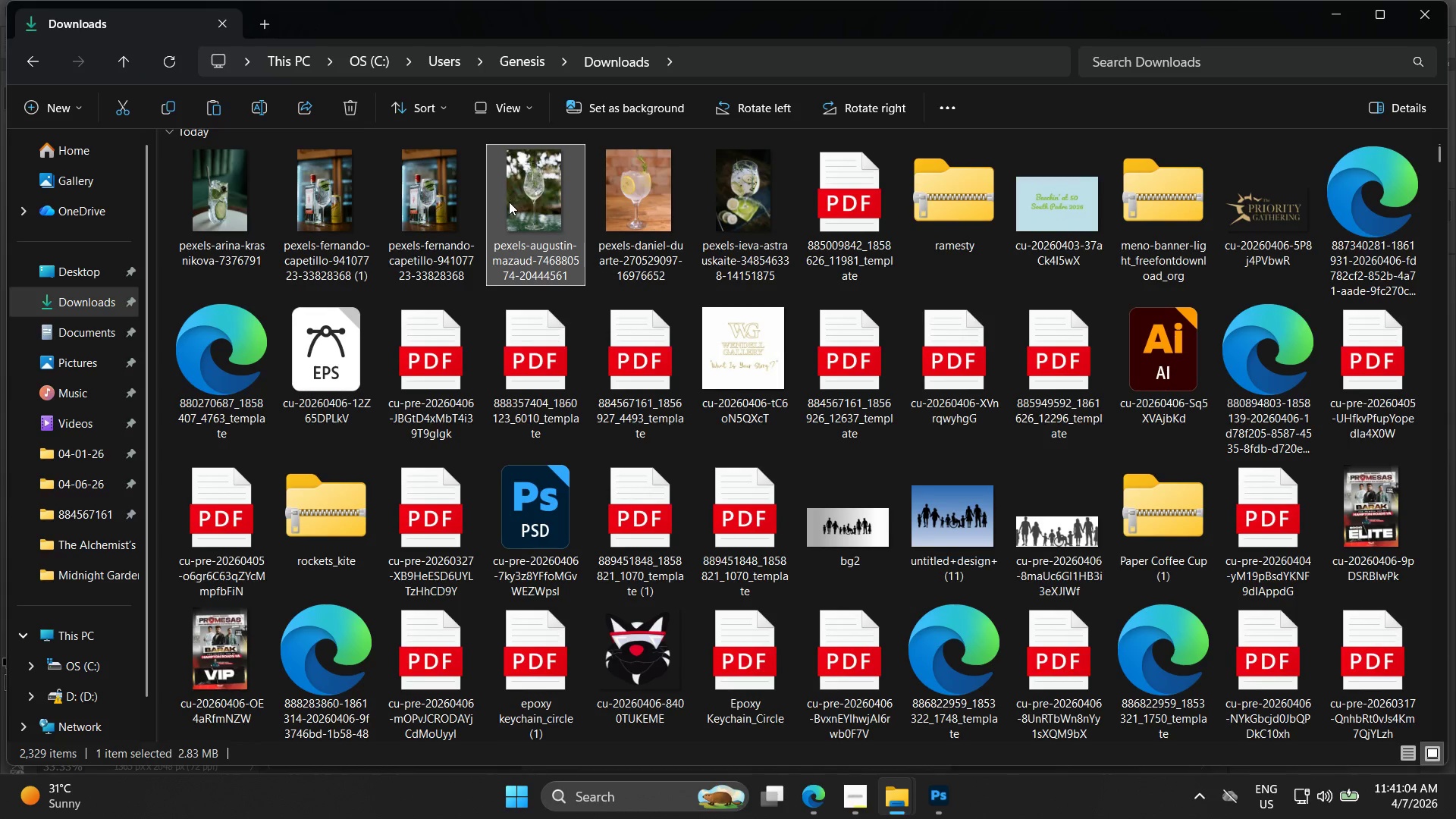 
left_click_drag(start_coordinate=[537, 223], to_coordinate=[651, 472])
 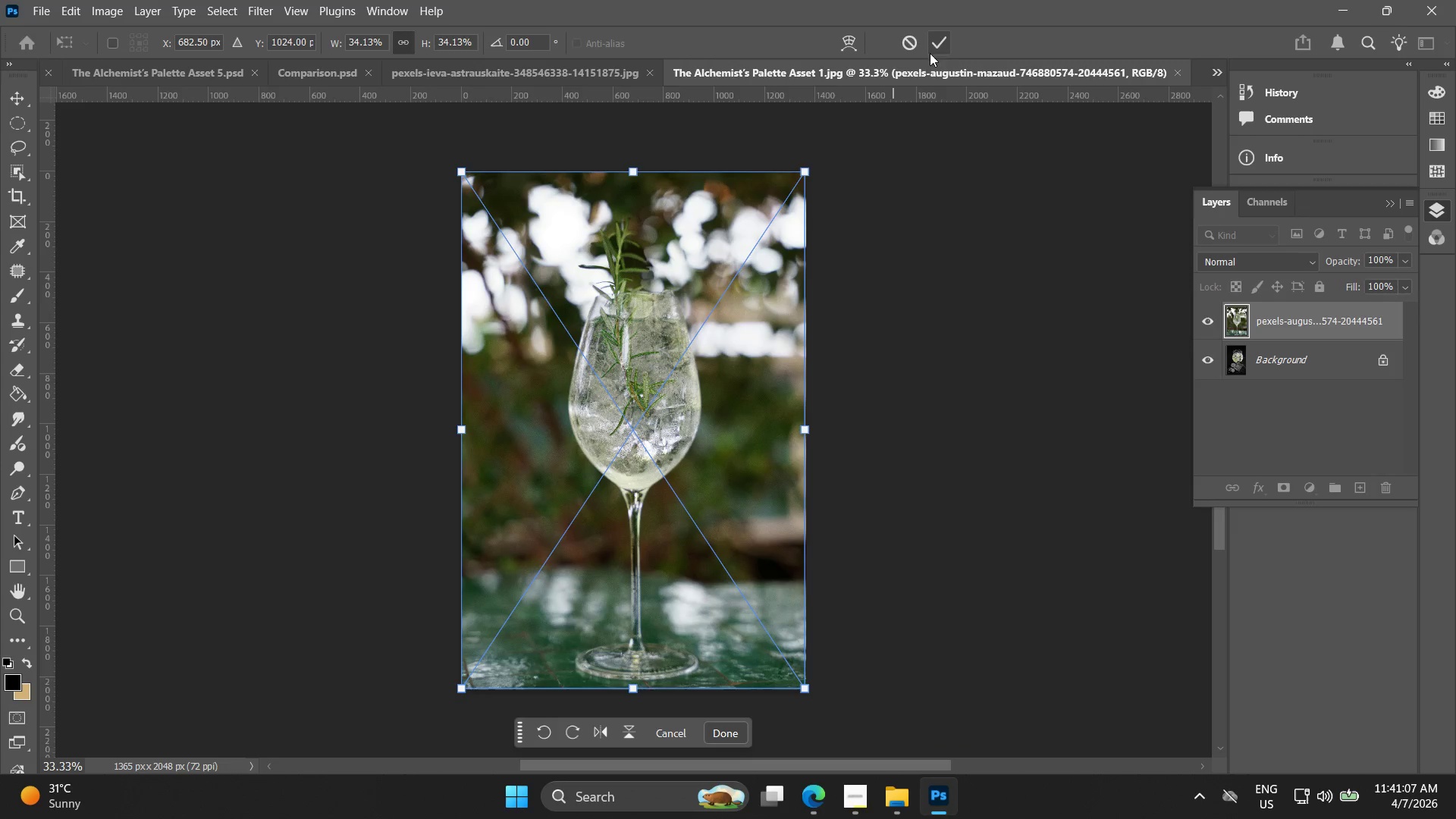 
left_click([944, 39])
 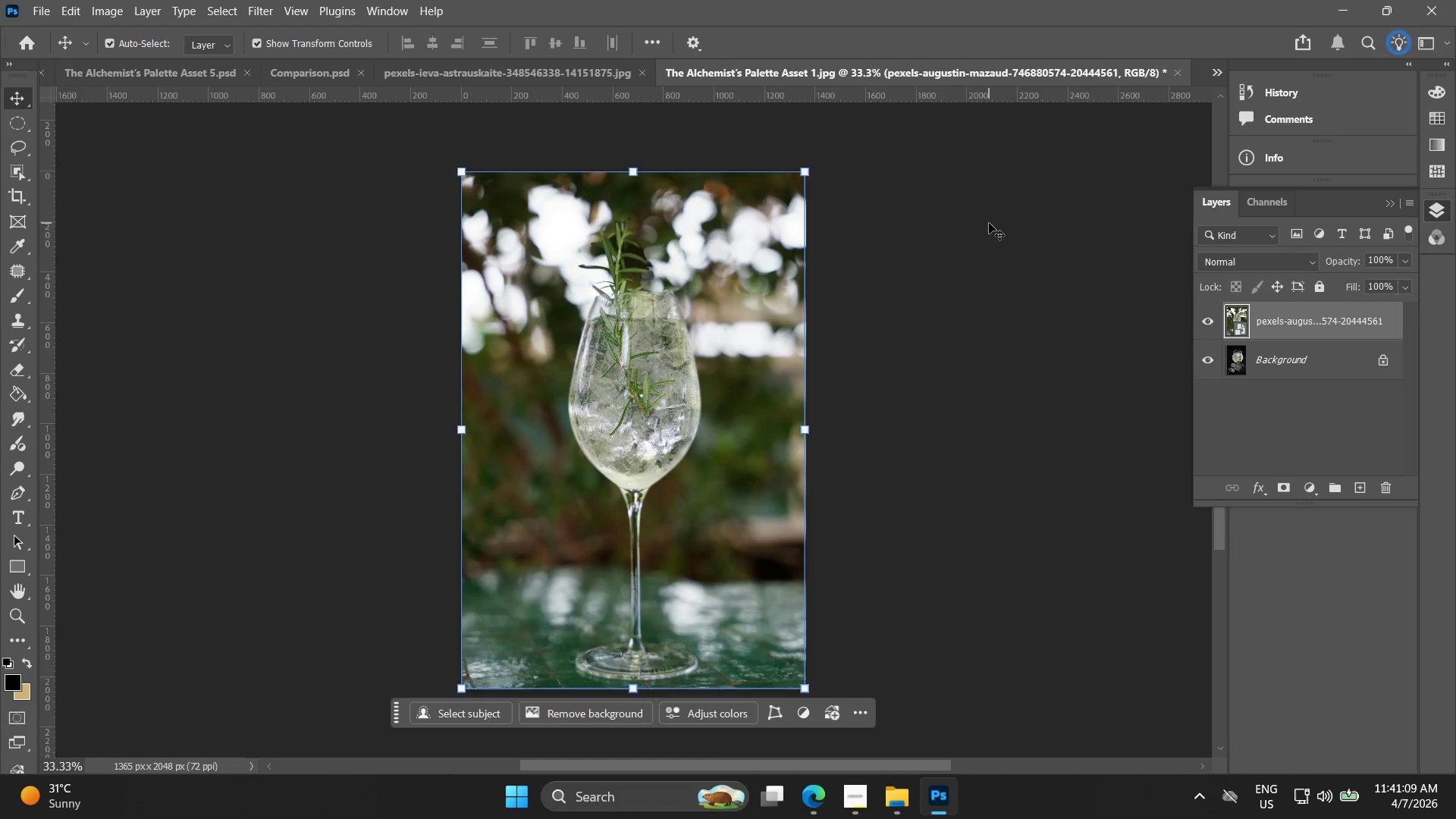 
key(Control+Z)
 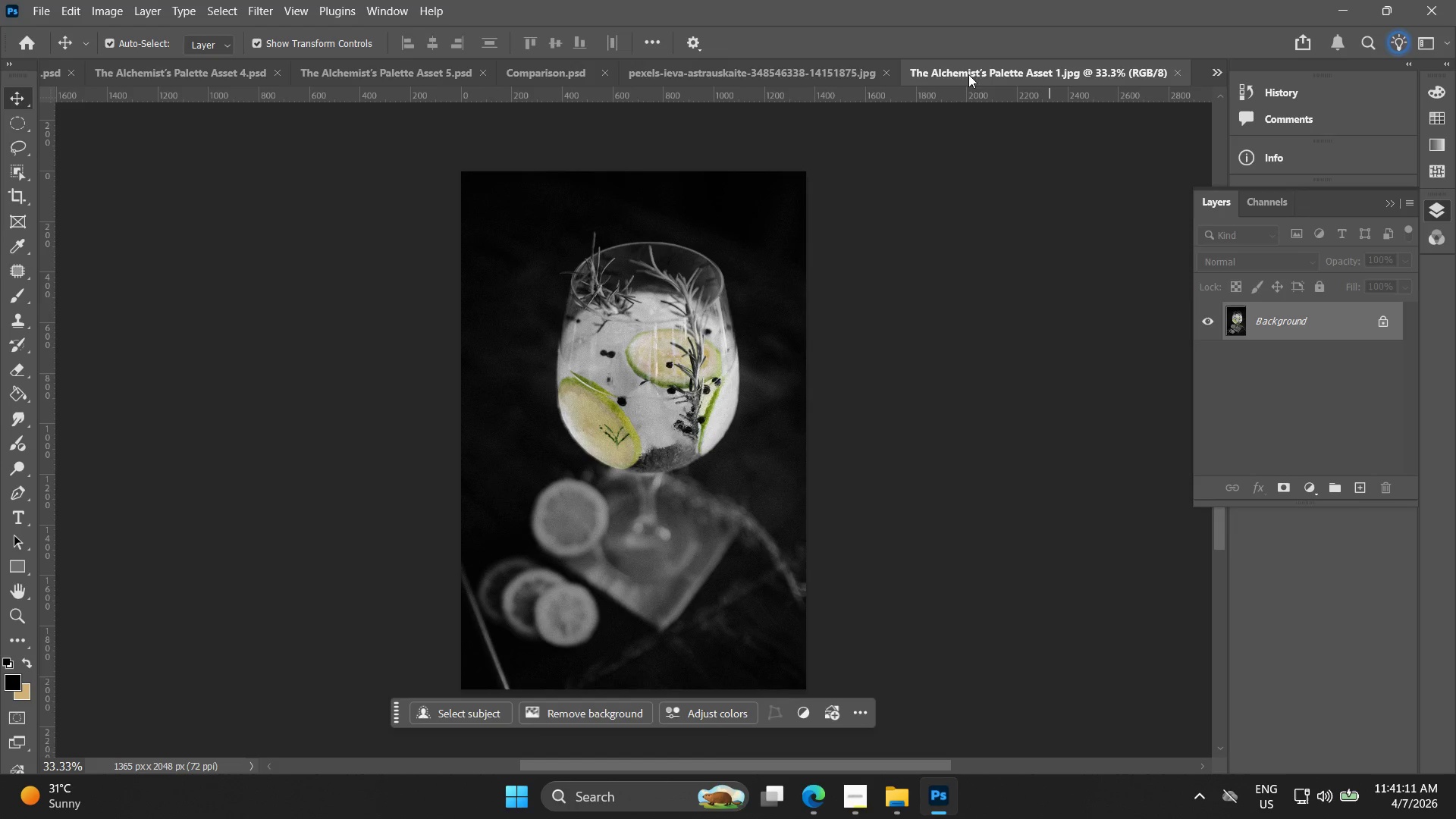 
left_click([839, 68])
 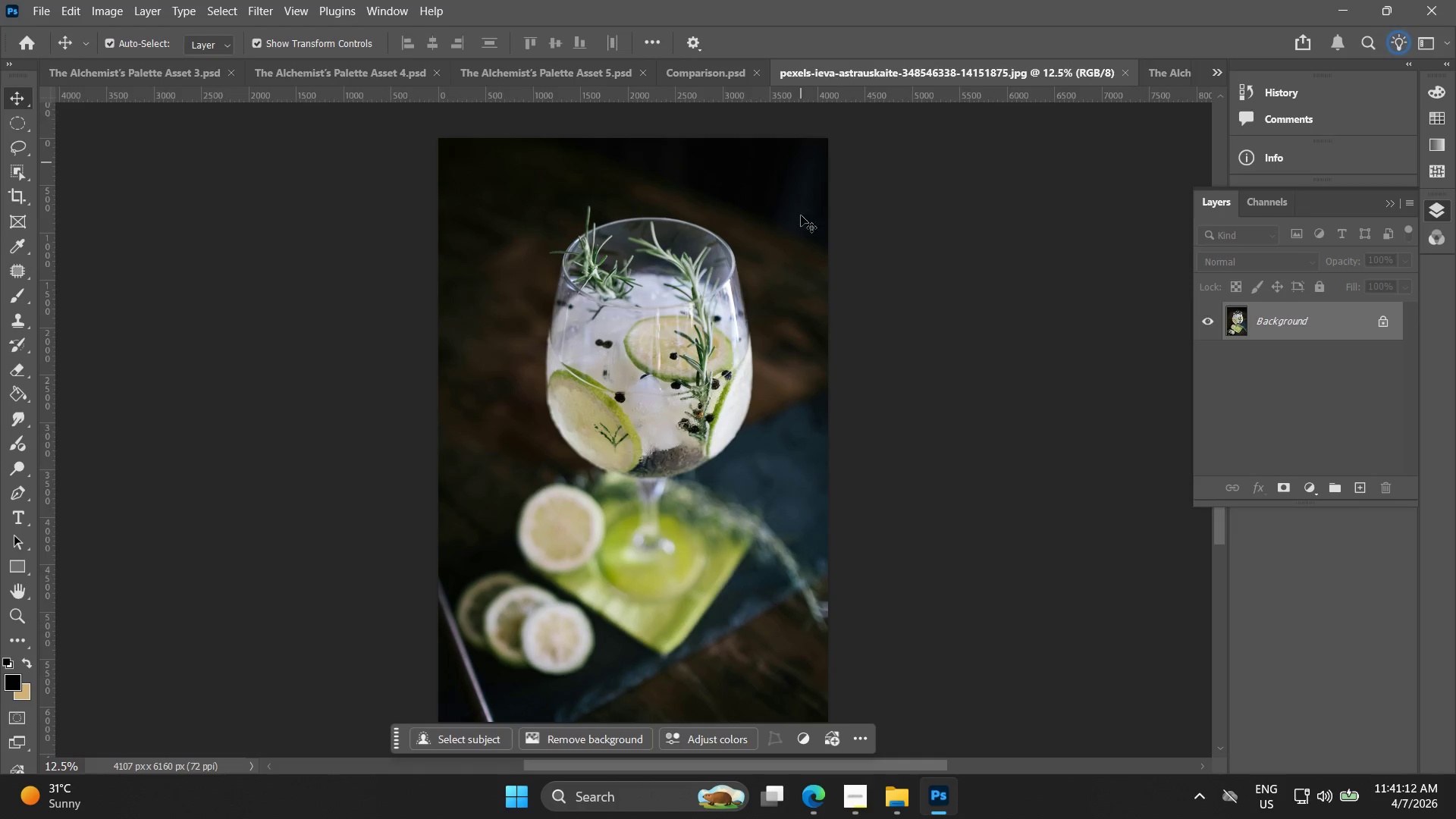 
key(Control+V)
 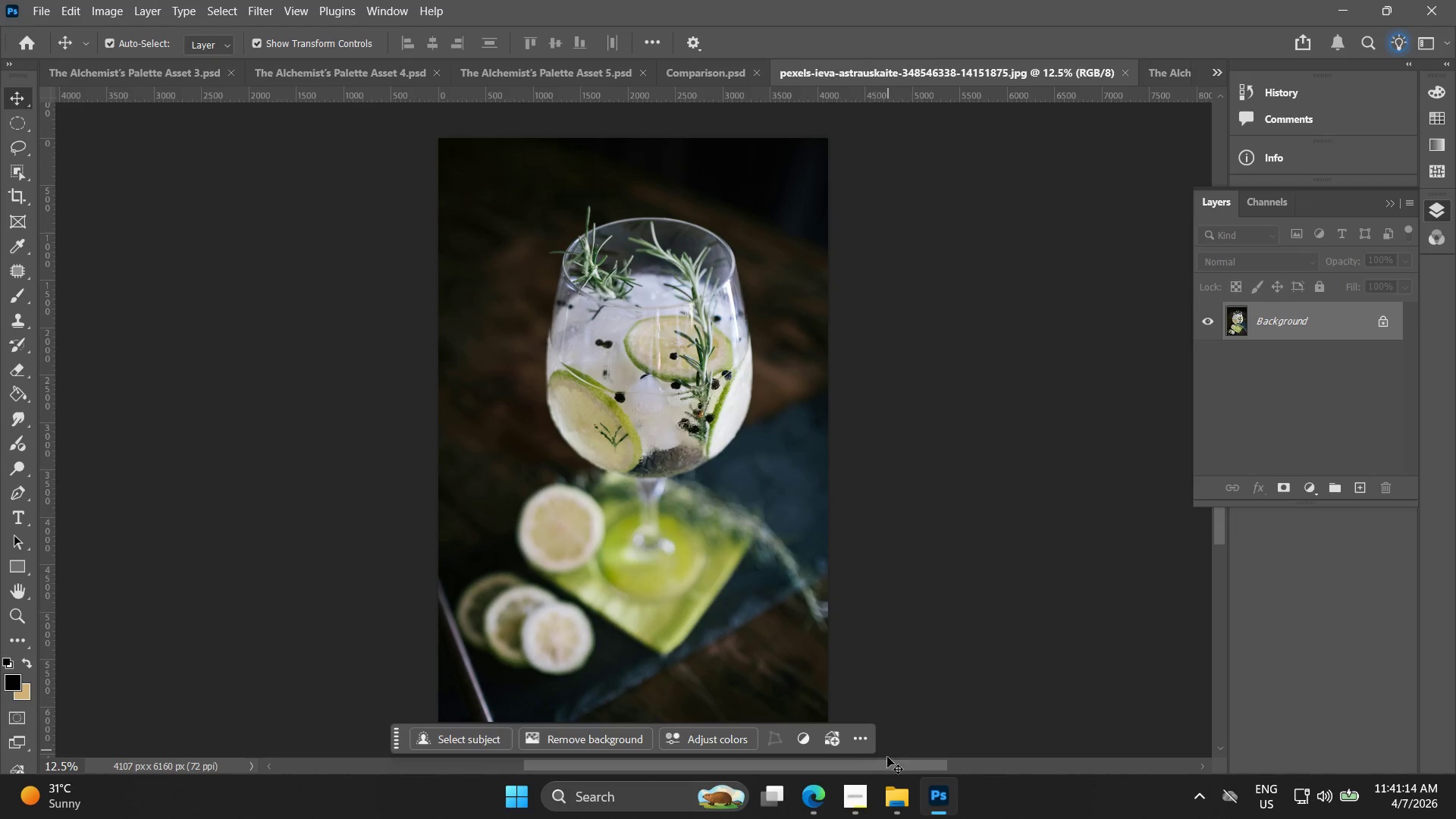 
left_click([881, 804])
 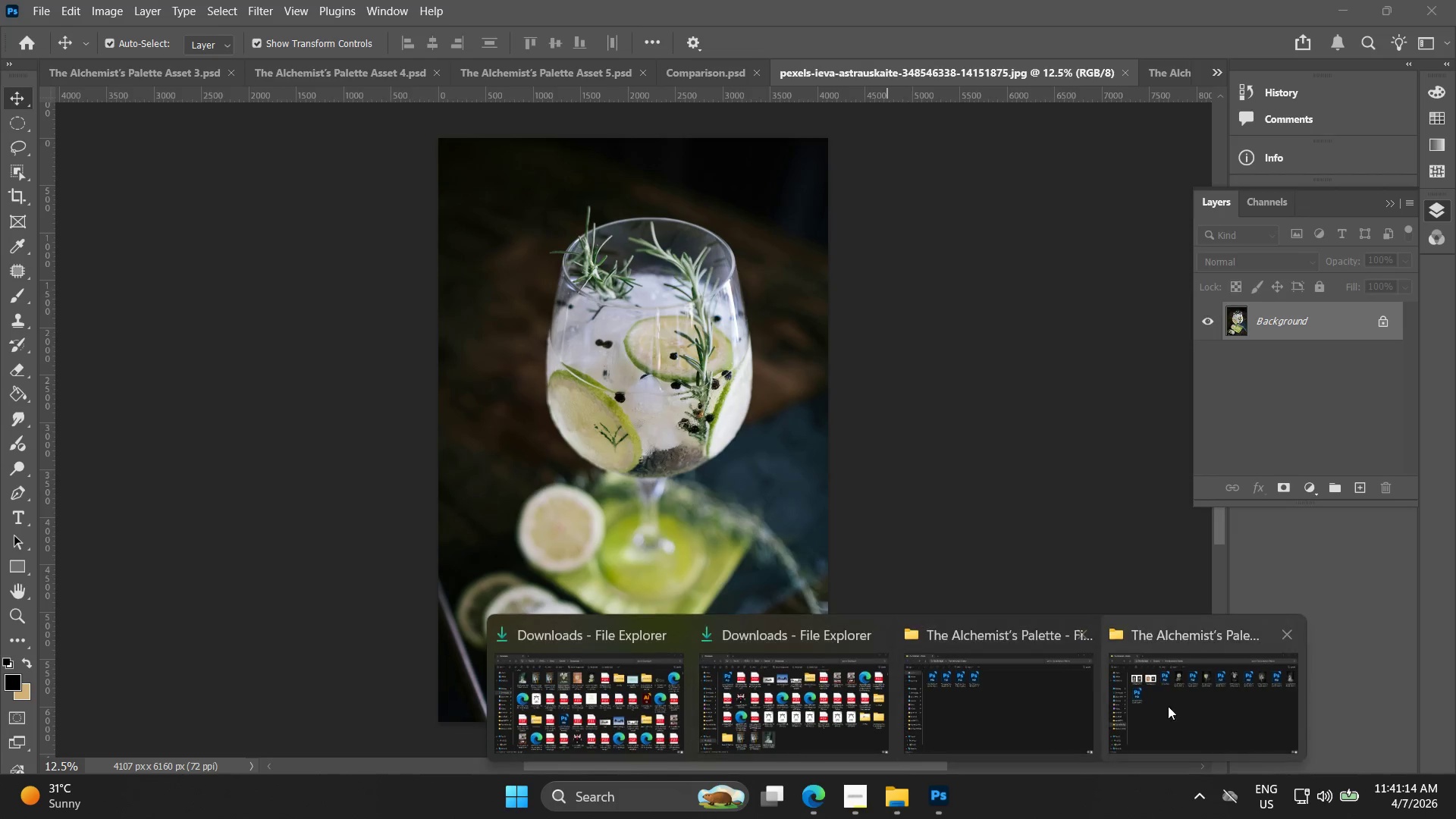 
left_click([1210, 721])
 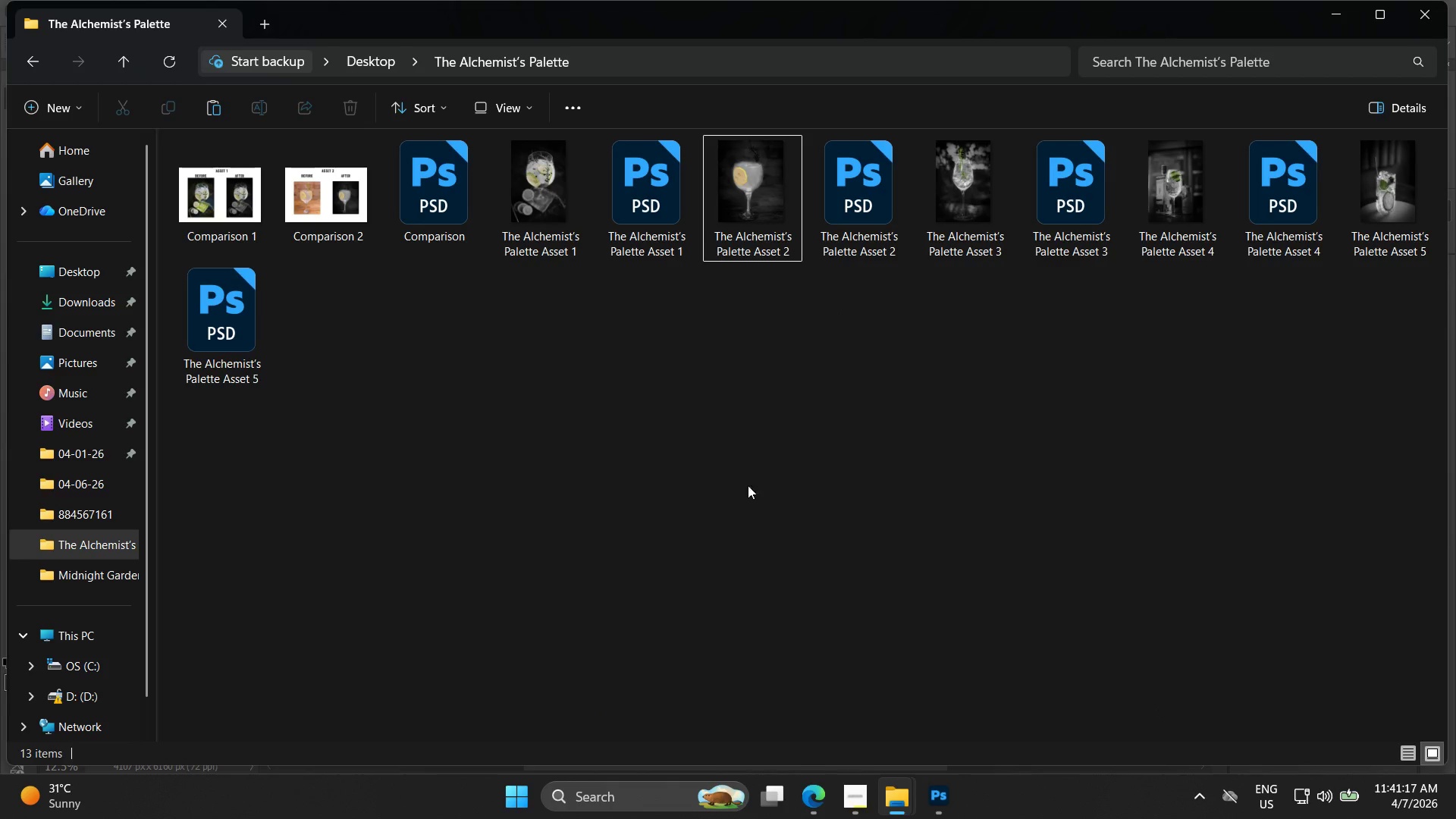 
left_click([890, 798])
 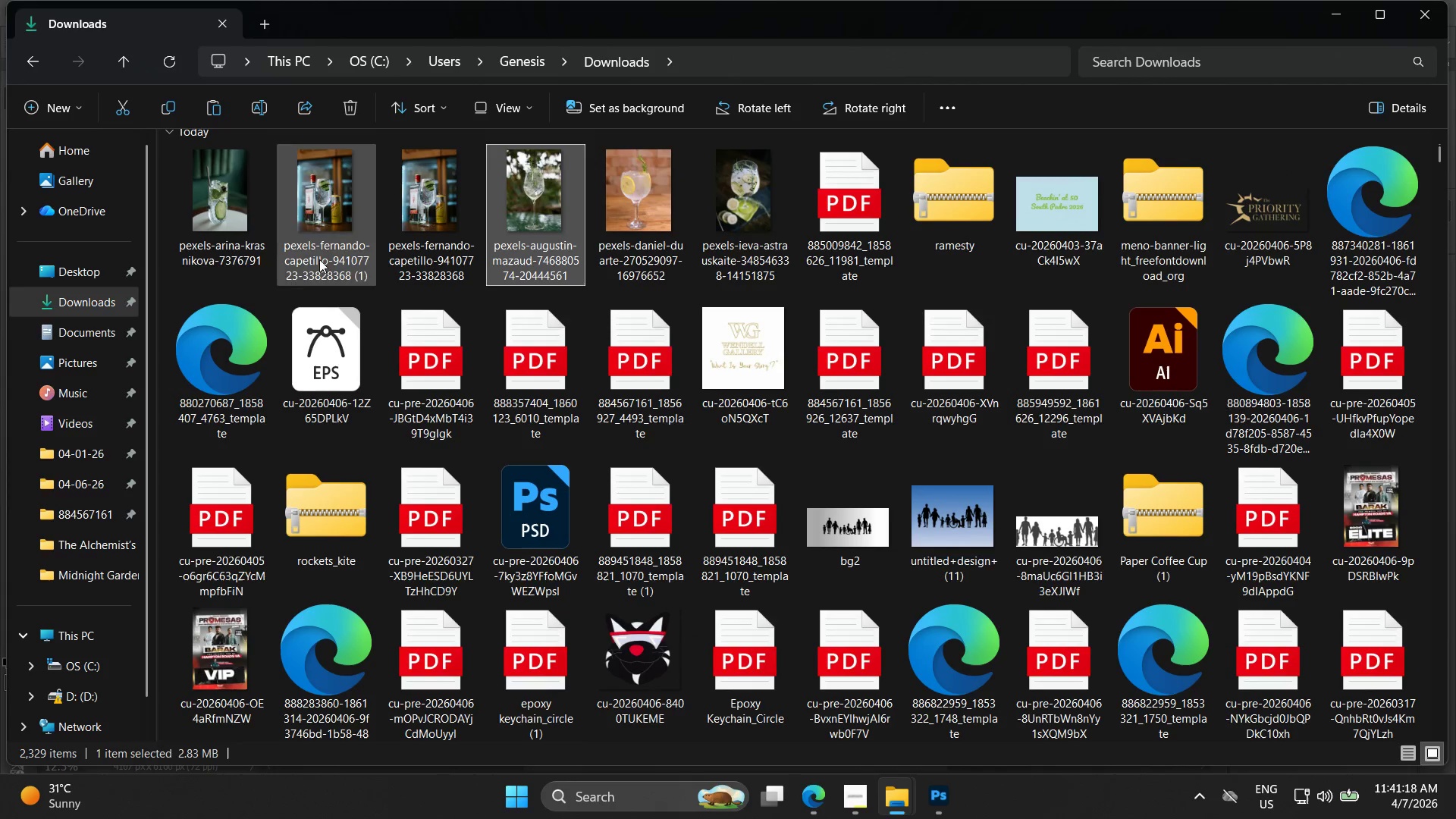 
left_click_drag(start_coordinate=[544, 235], to_coordinate=[650, 532])
 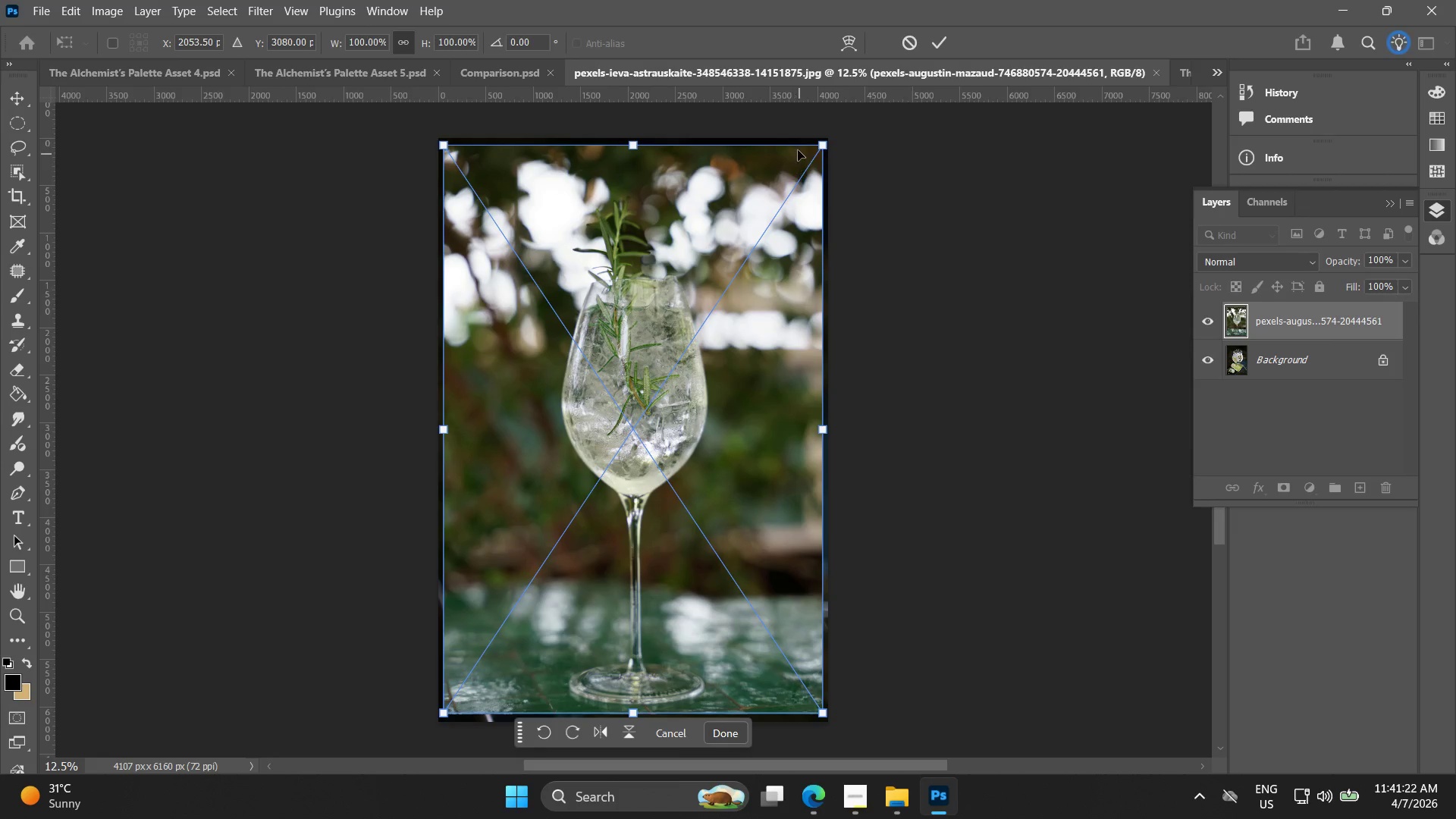 
left_click_drag(start_coordinate=[823, 149], to_coordinate=[833, 142])
 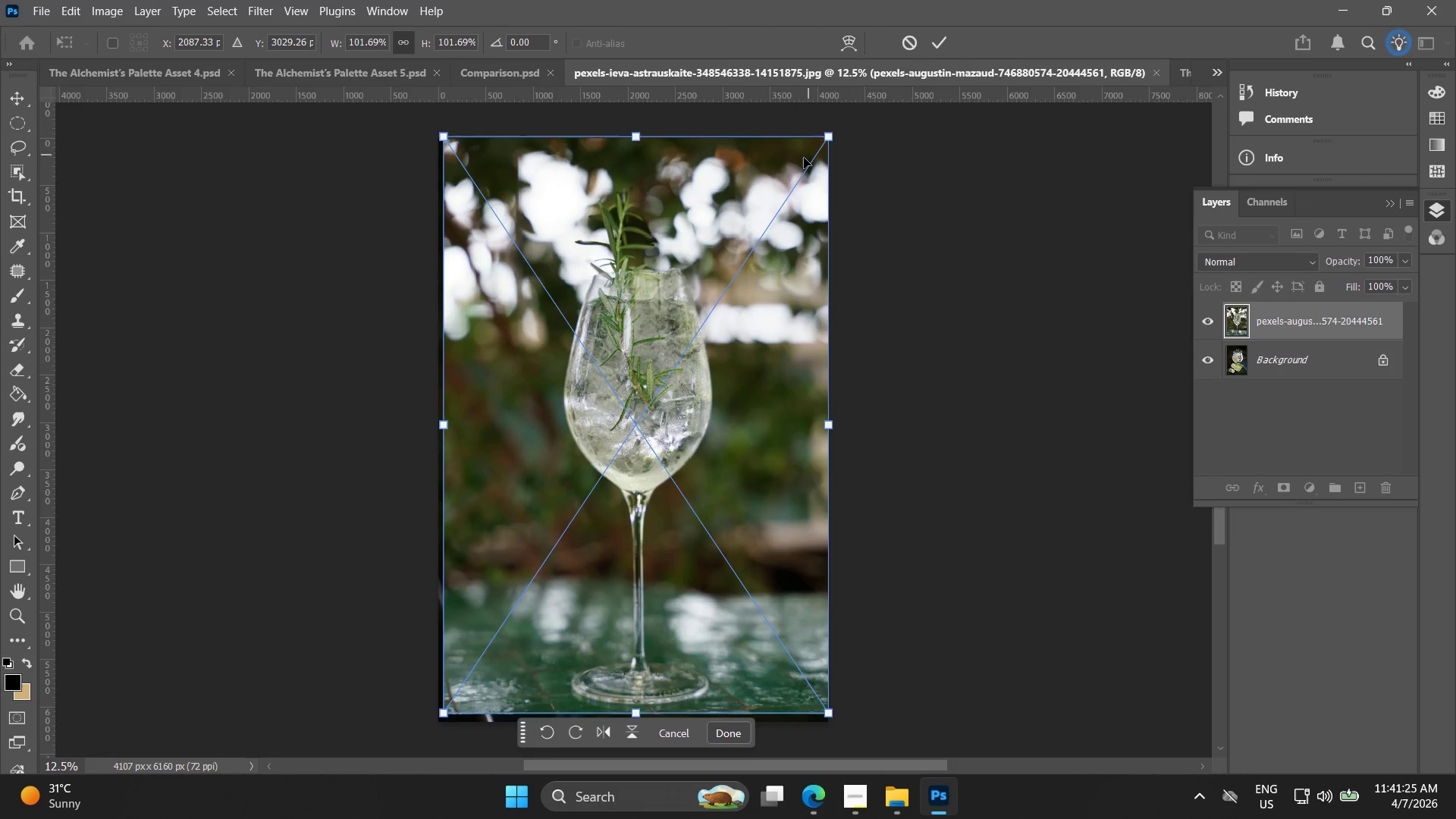 
key(Control+ControlLeft)
 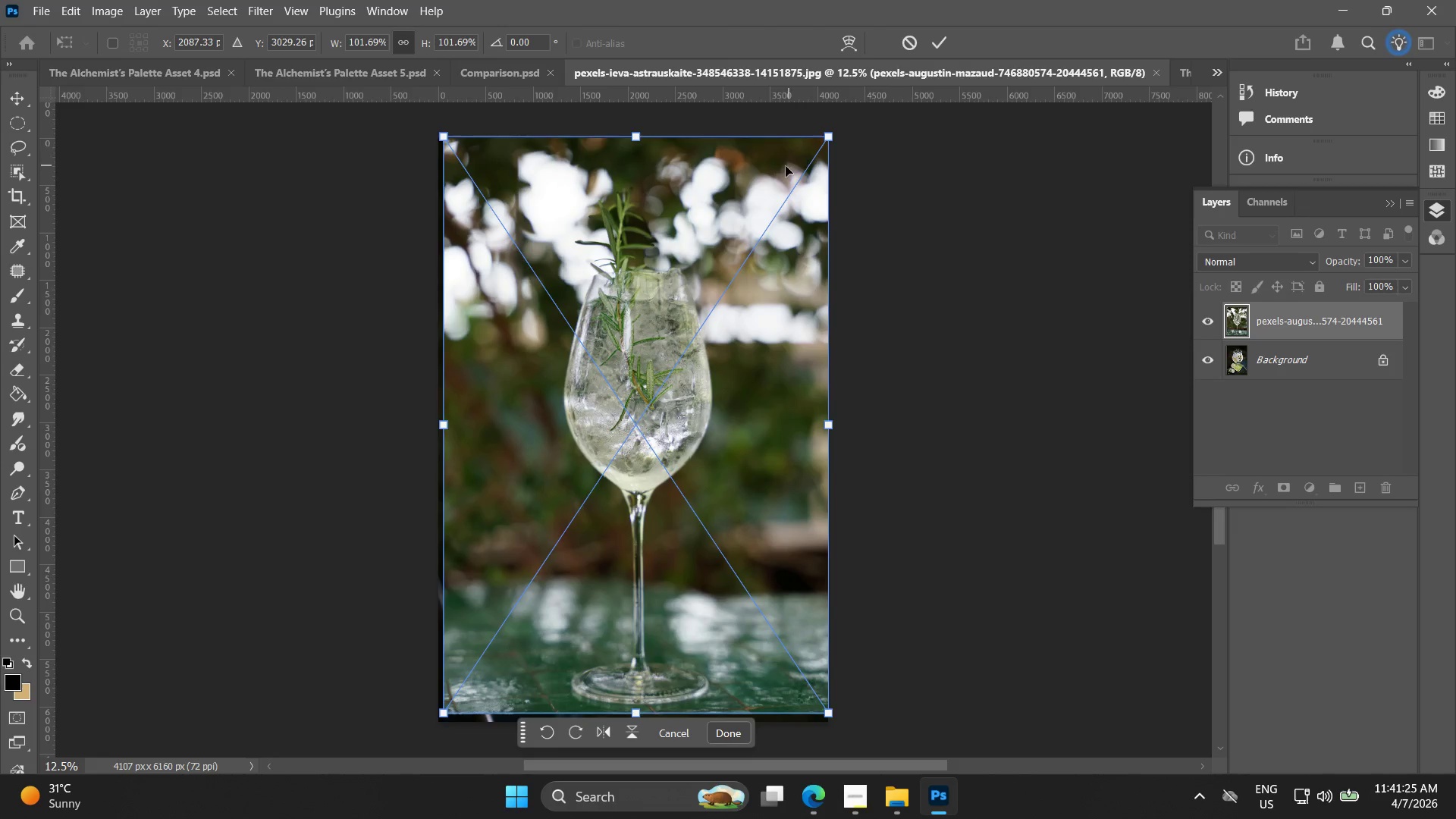 
key(Control+Z)
 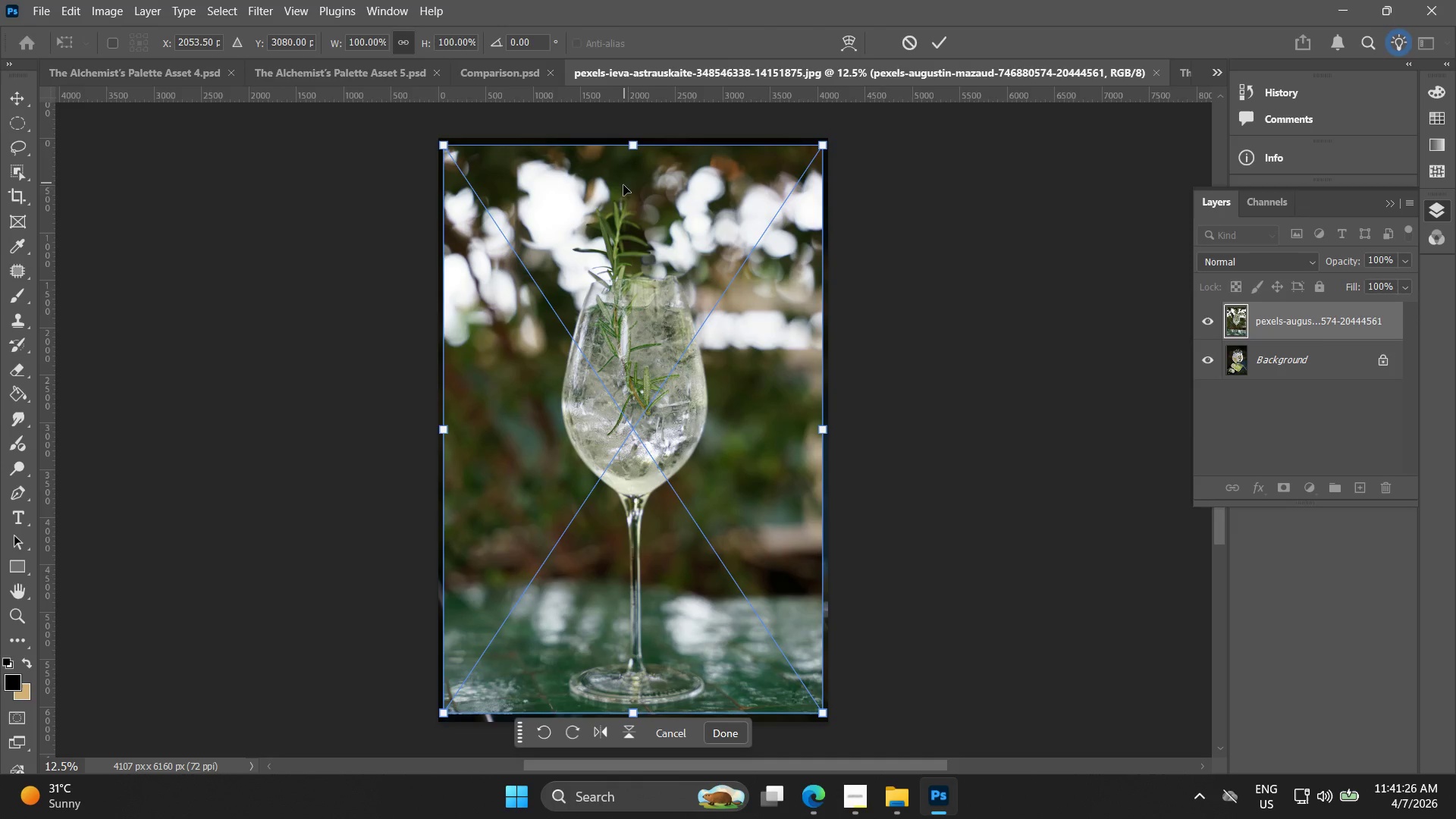 
hold_key(key=AltLeft, duration=1.24)
left_click_drag(start_coordinate=[633, 143], to_coordinate=[636, 133])
 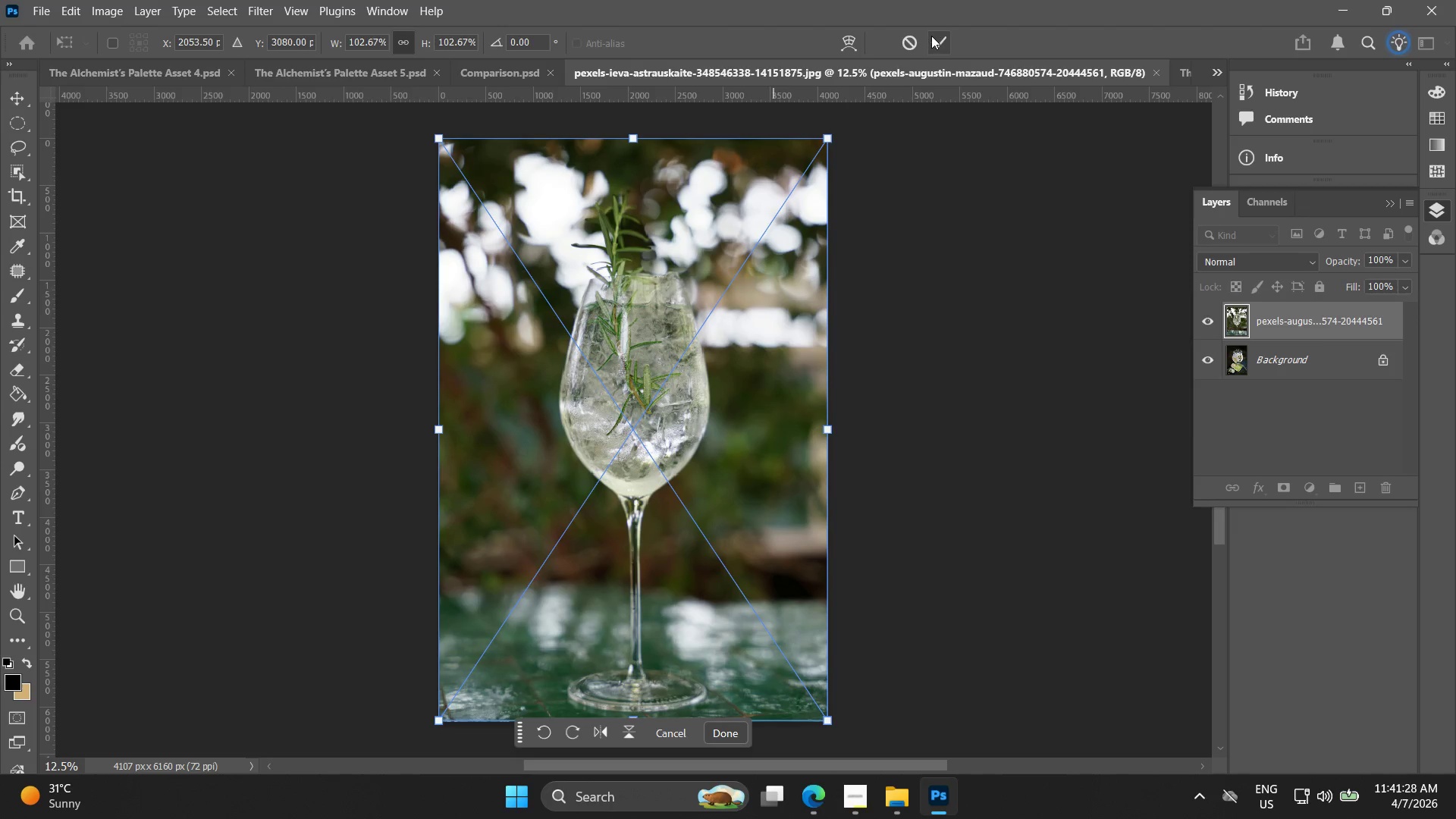 
left_click([931, 36])
 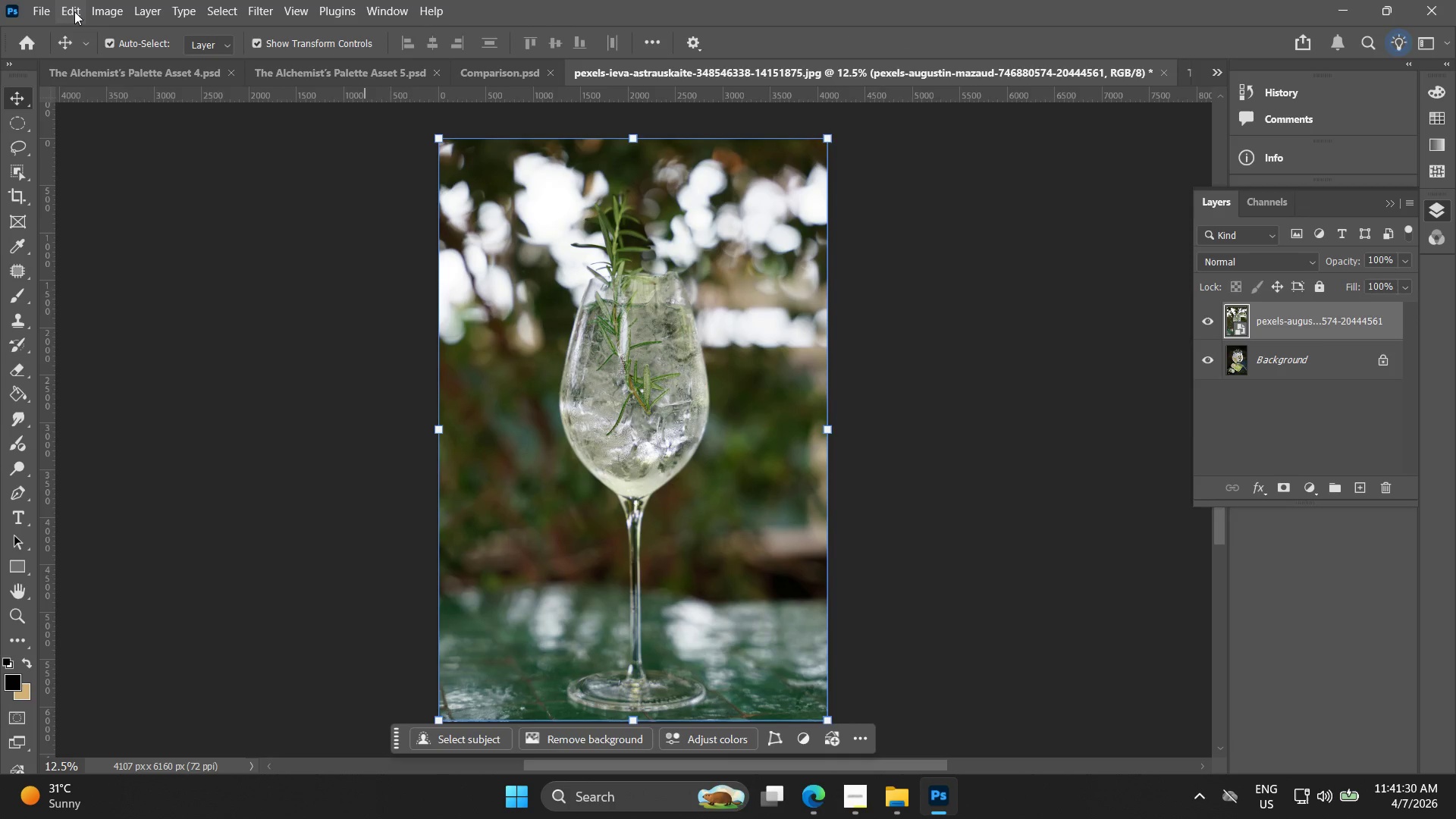 
left_click([46, 8])
 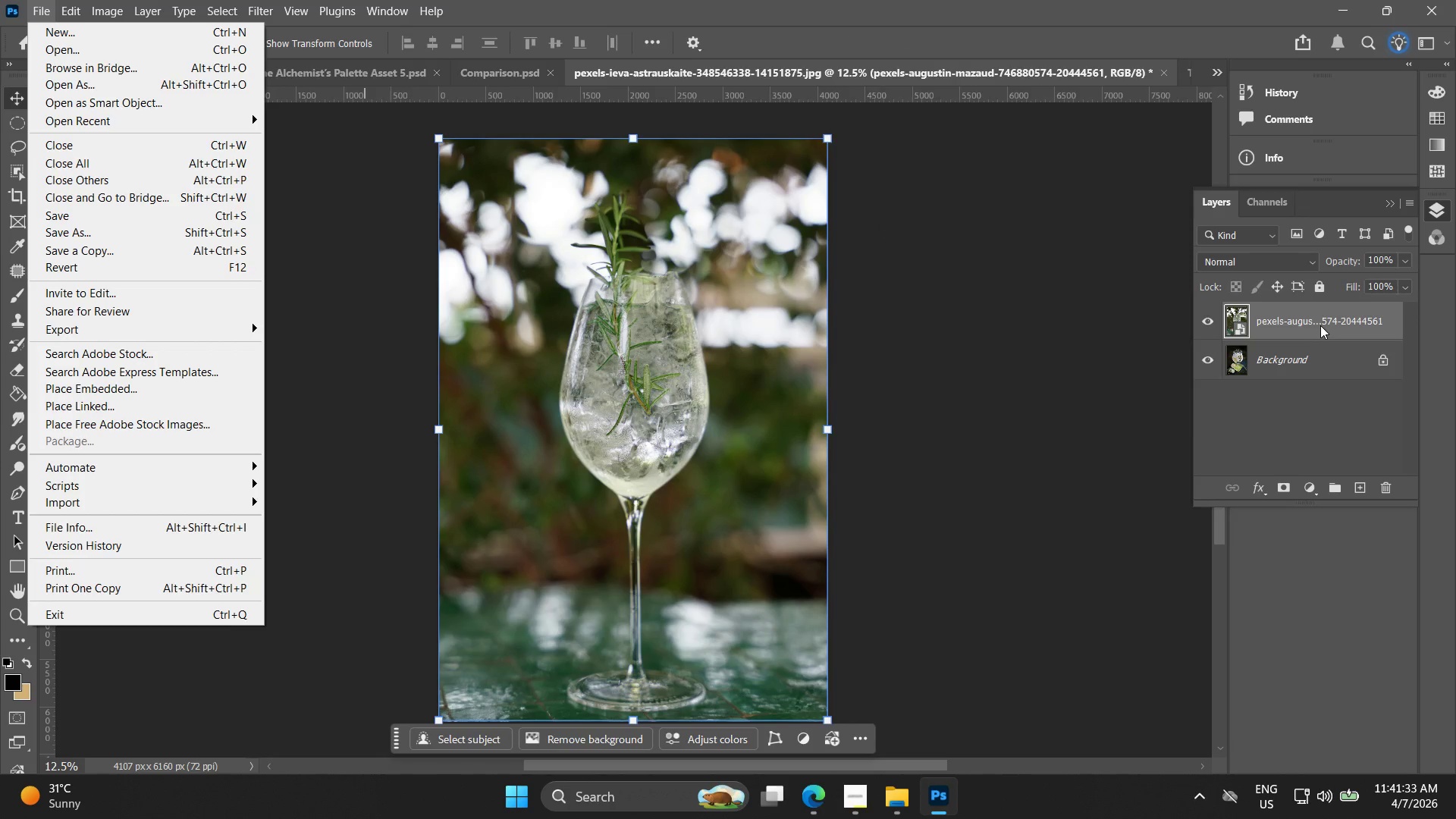 
right_click([1322, 322])
 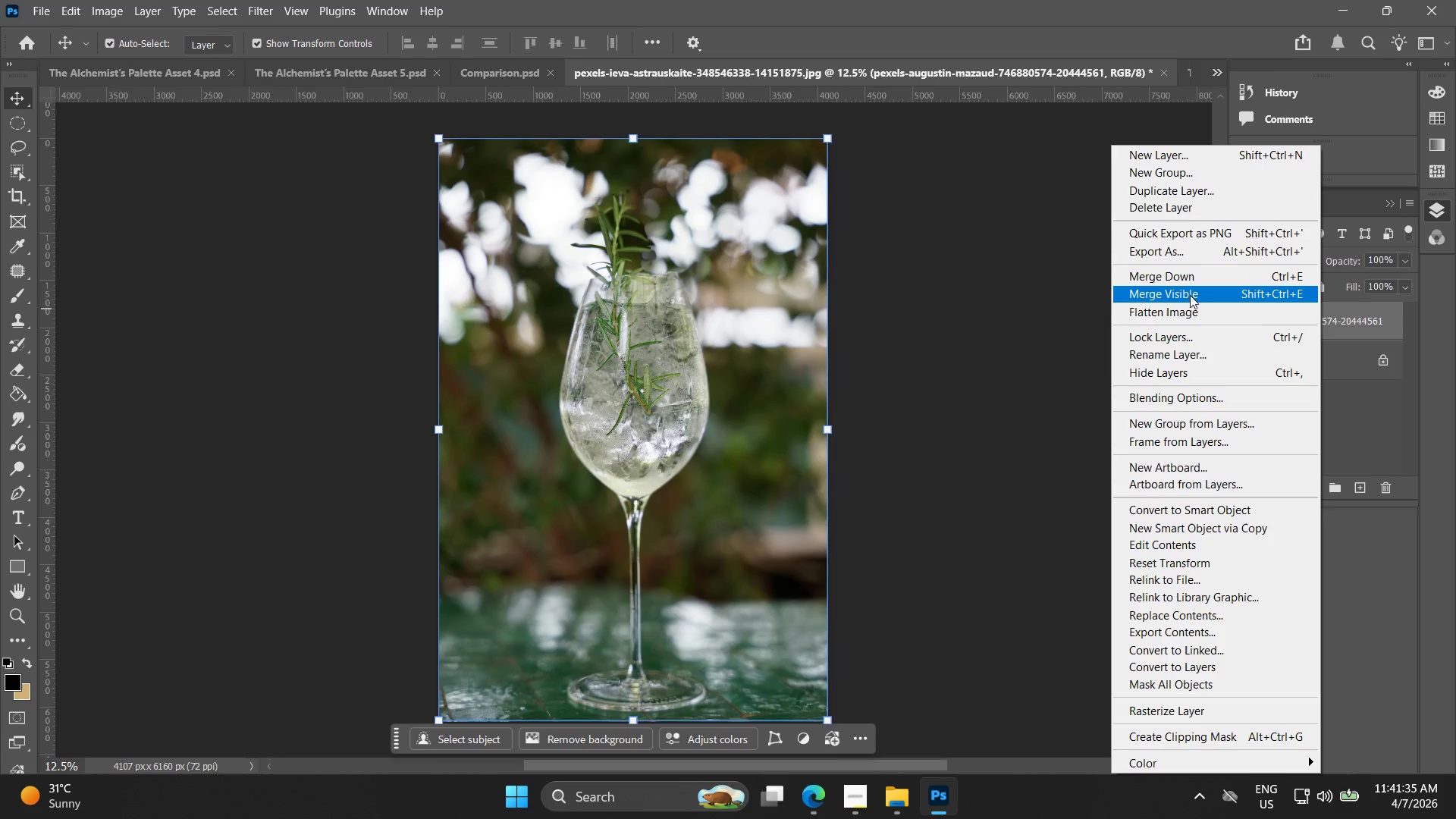 
left_click([1194, 318])
 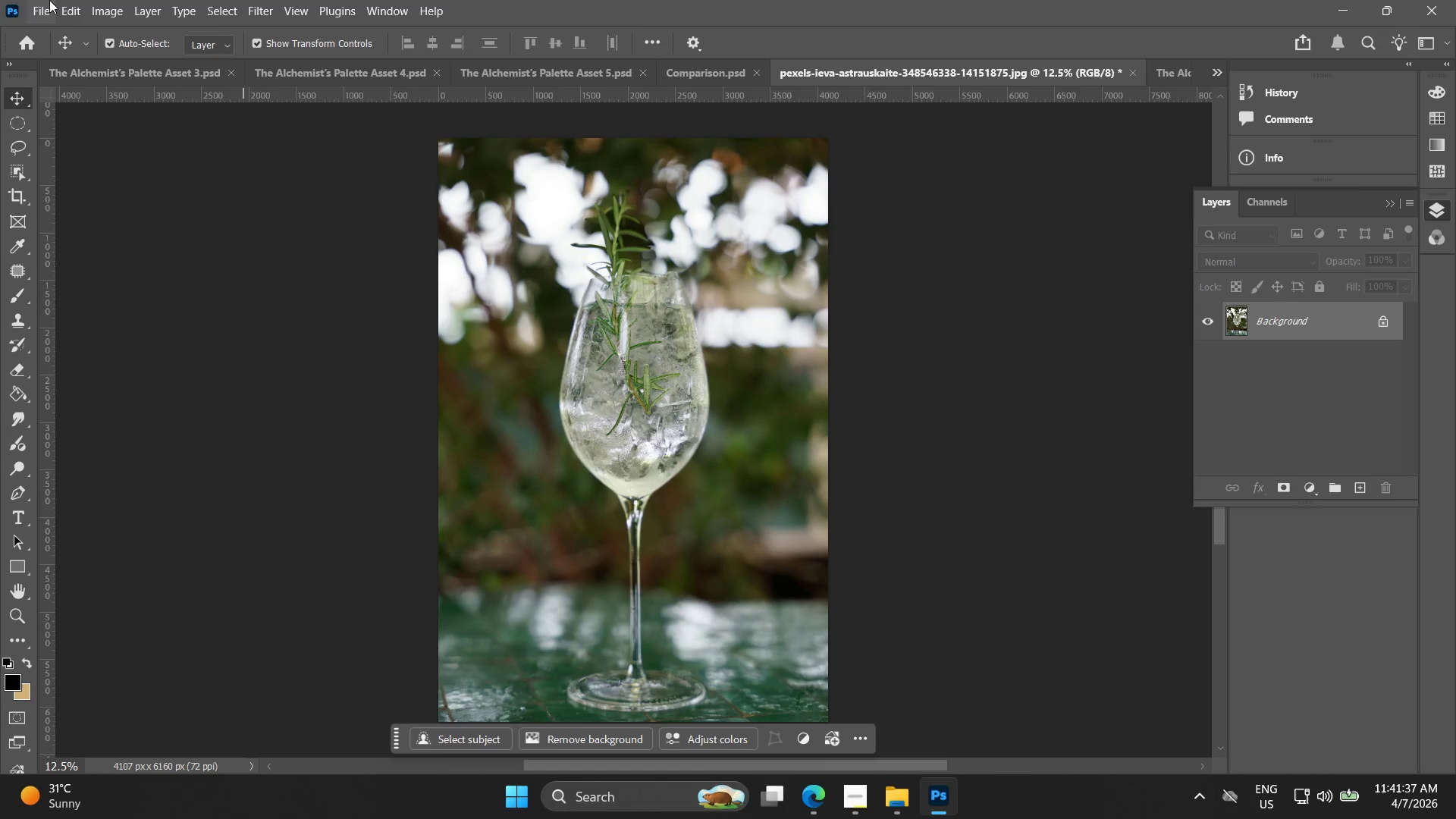 
left_click([42, 5])
 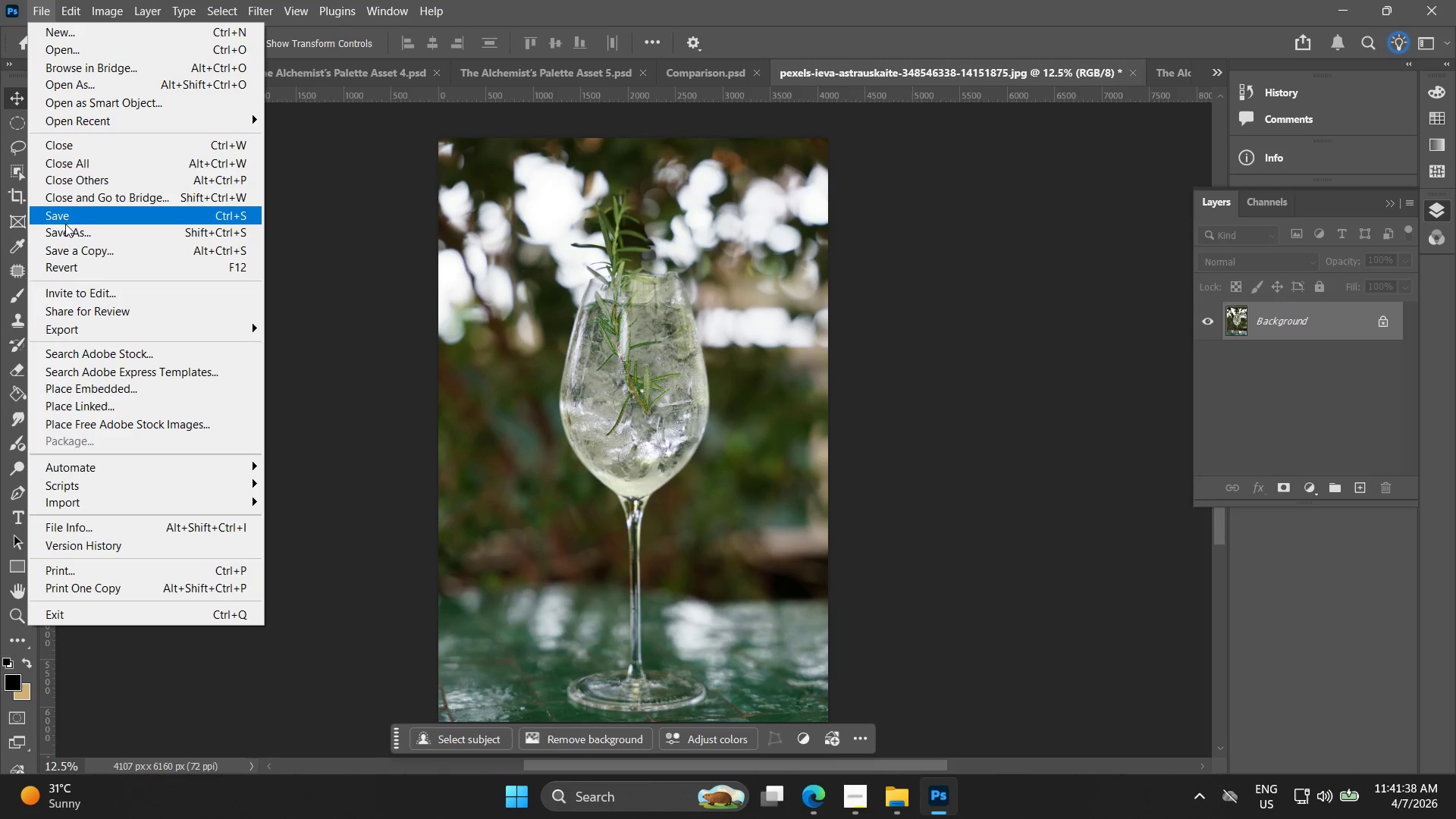 
left_click([67, 214])
 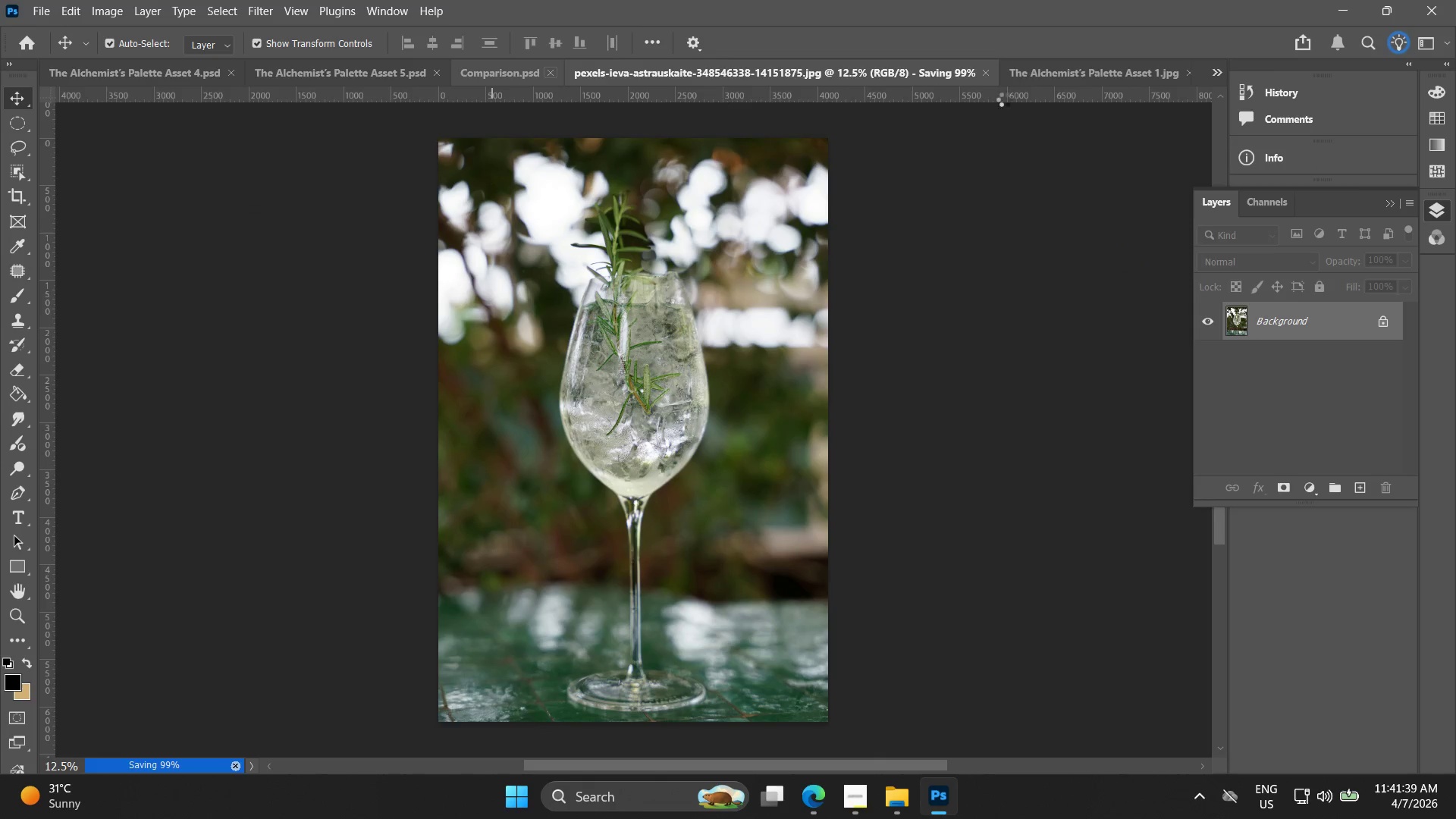 
left_click([1055, 81])
 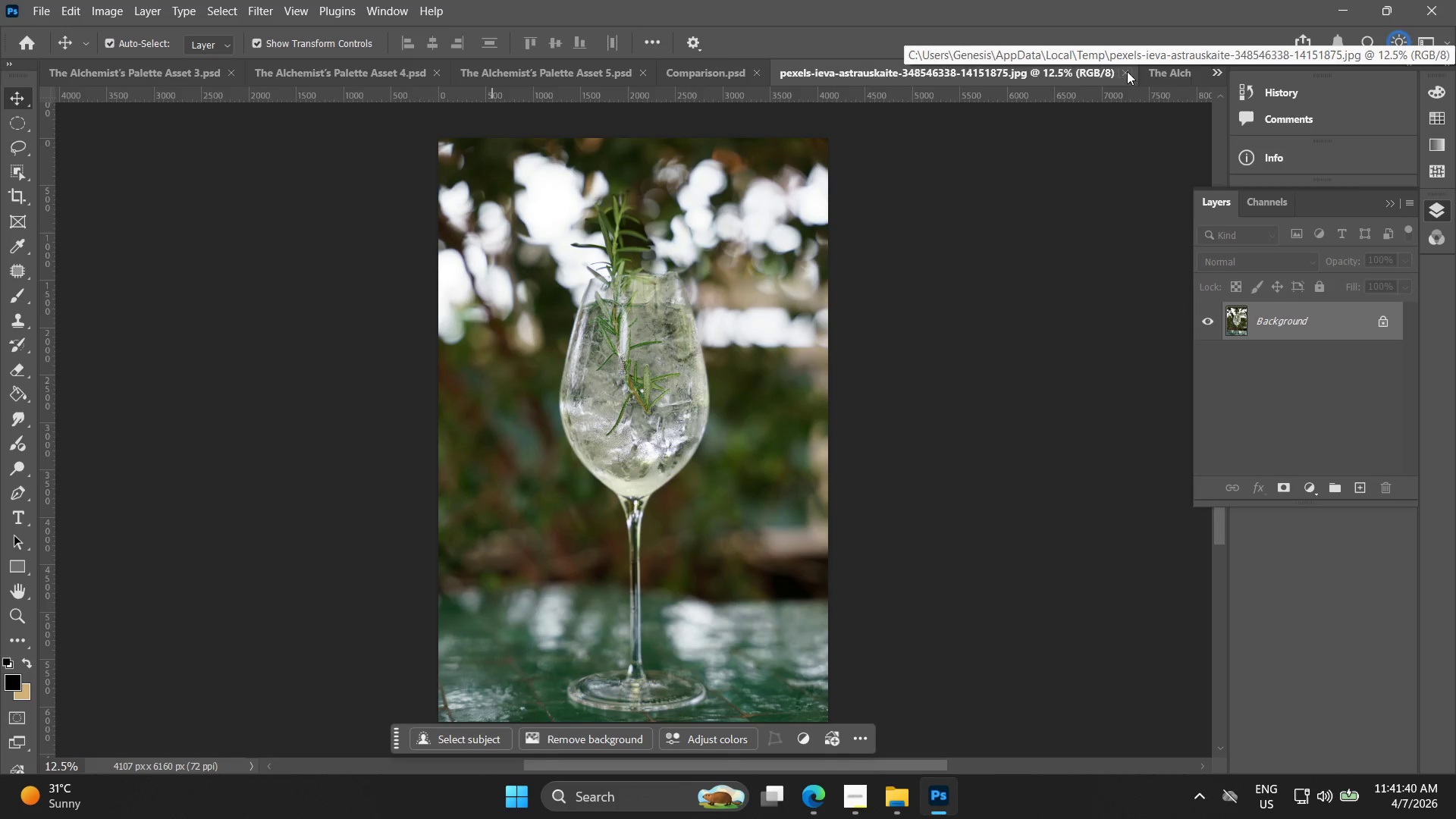 
left_click([1161, 71])
 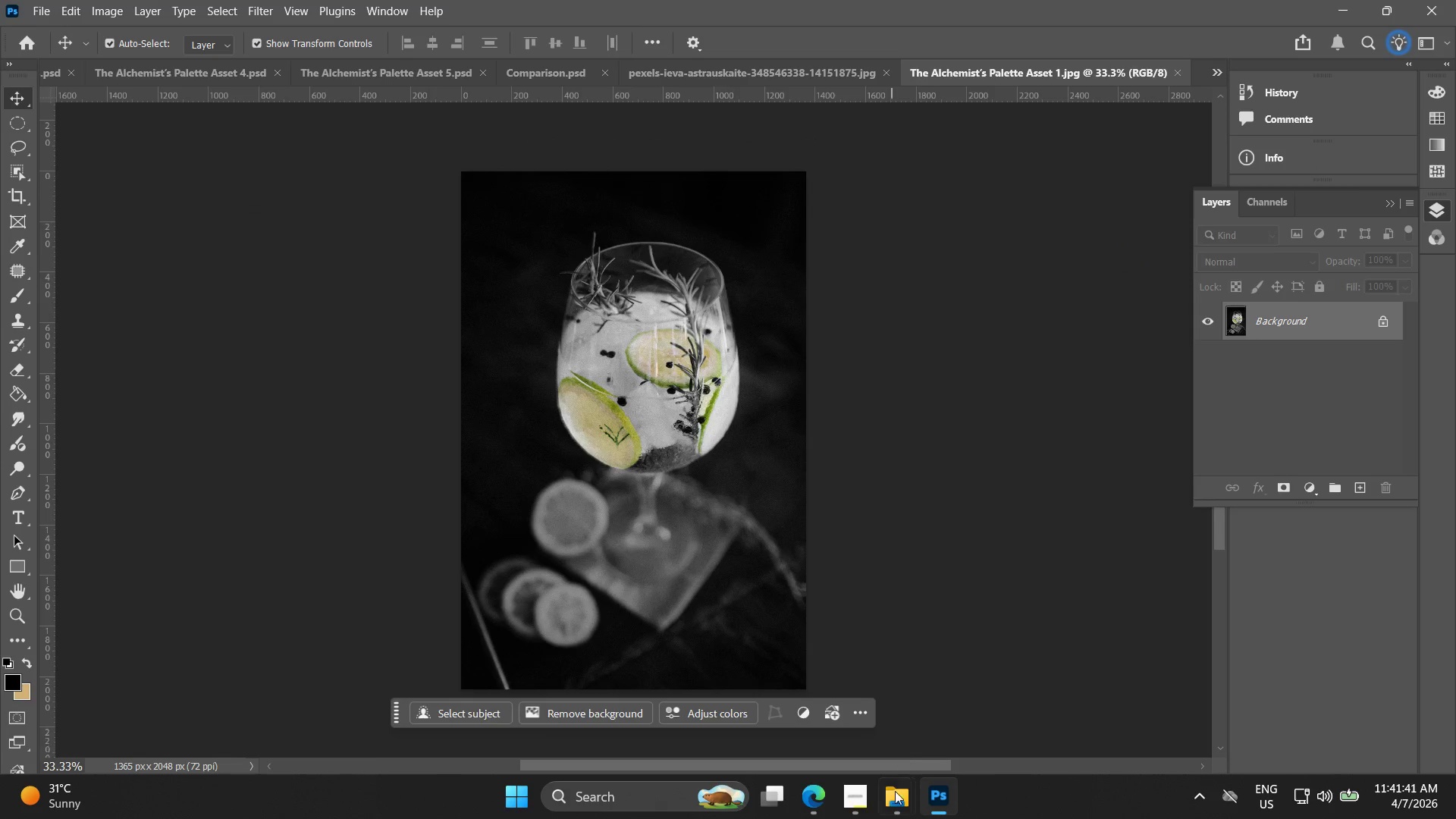 
left_click([889, 803])
 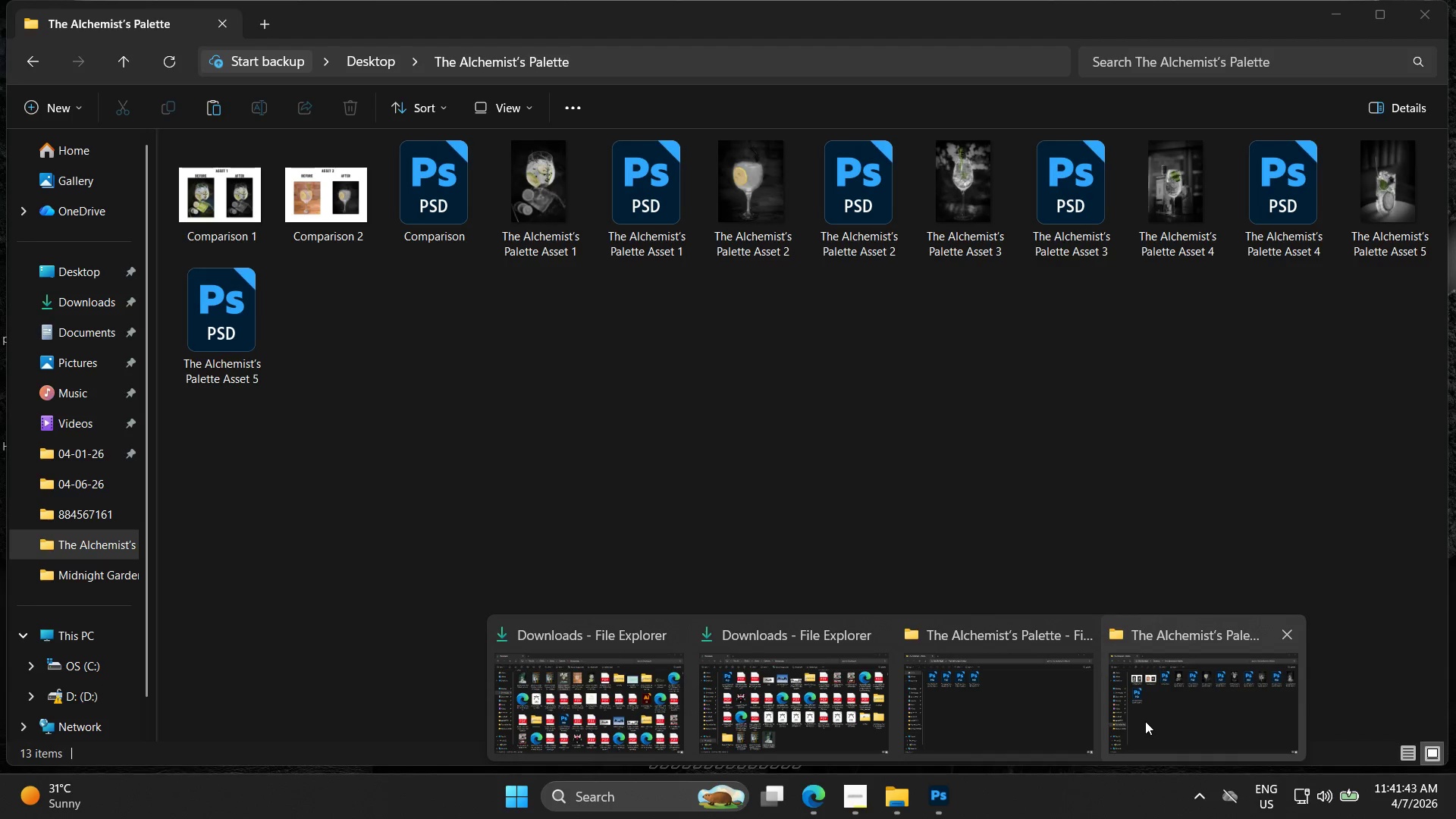 
left_click([1148, 723])
 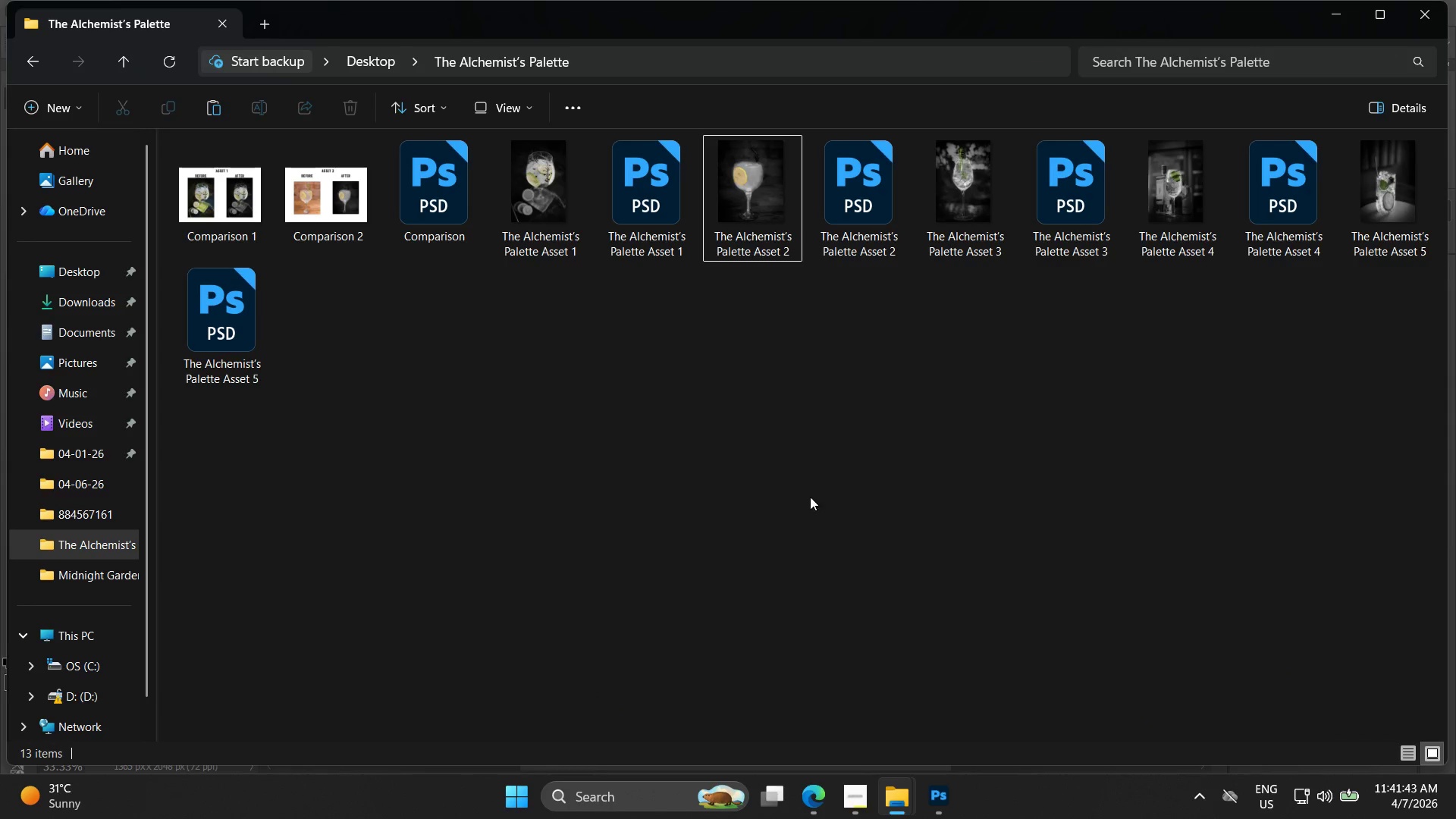 
left_click([805, 482])
 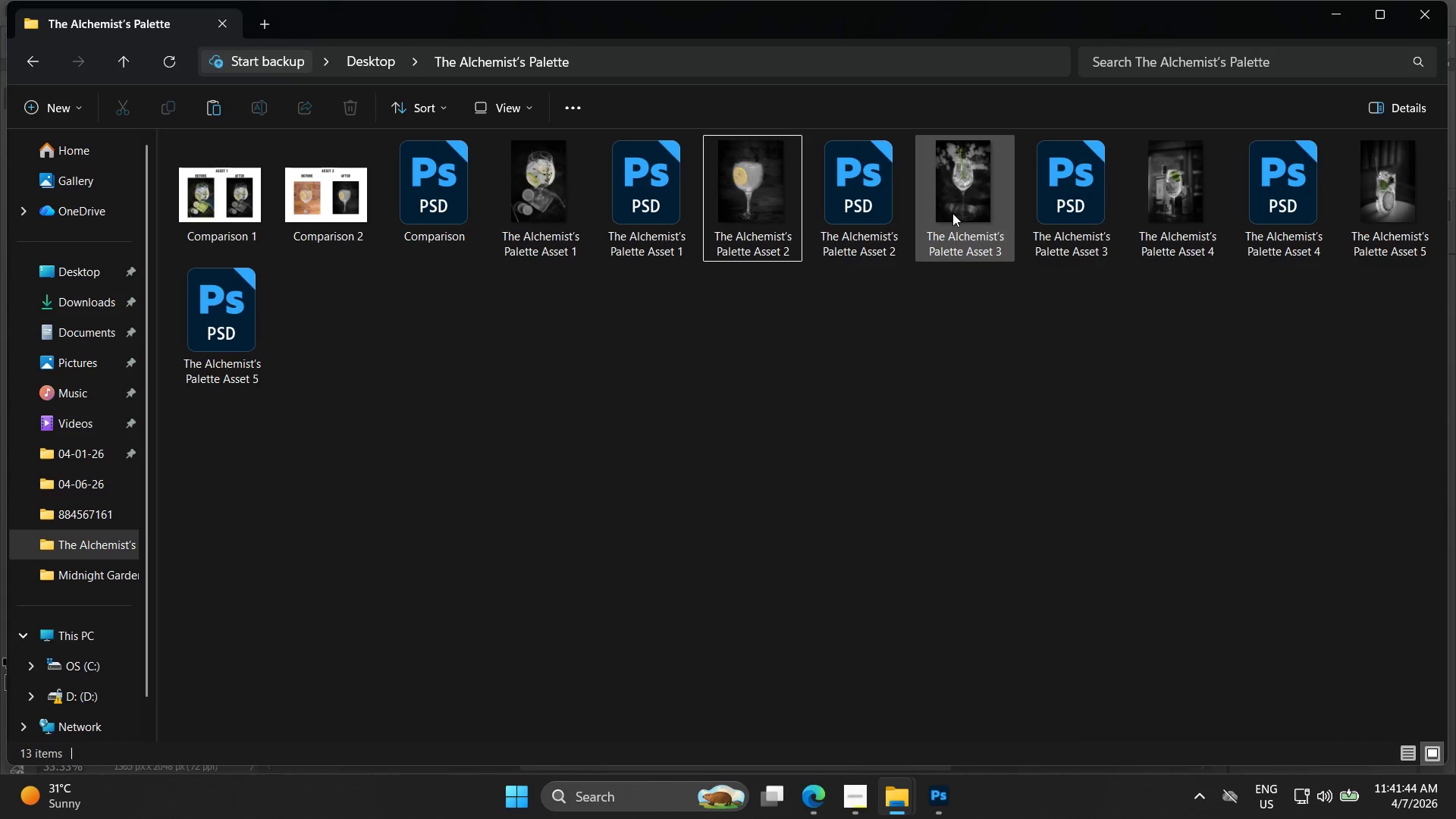 
left_click_drag(start_coordinate=[958, 209], to_coordinate=[635, 510])
 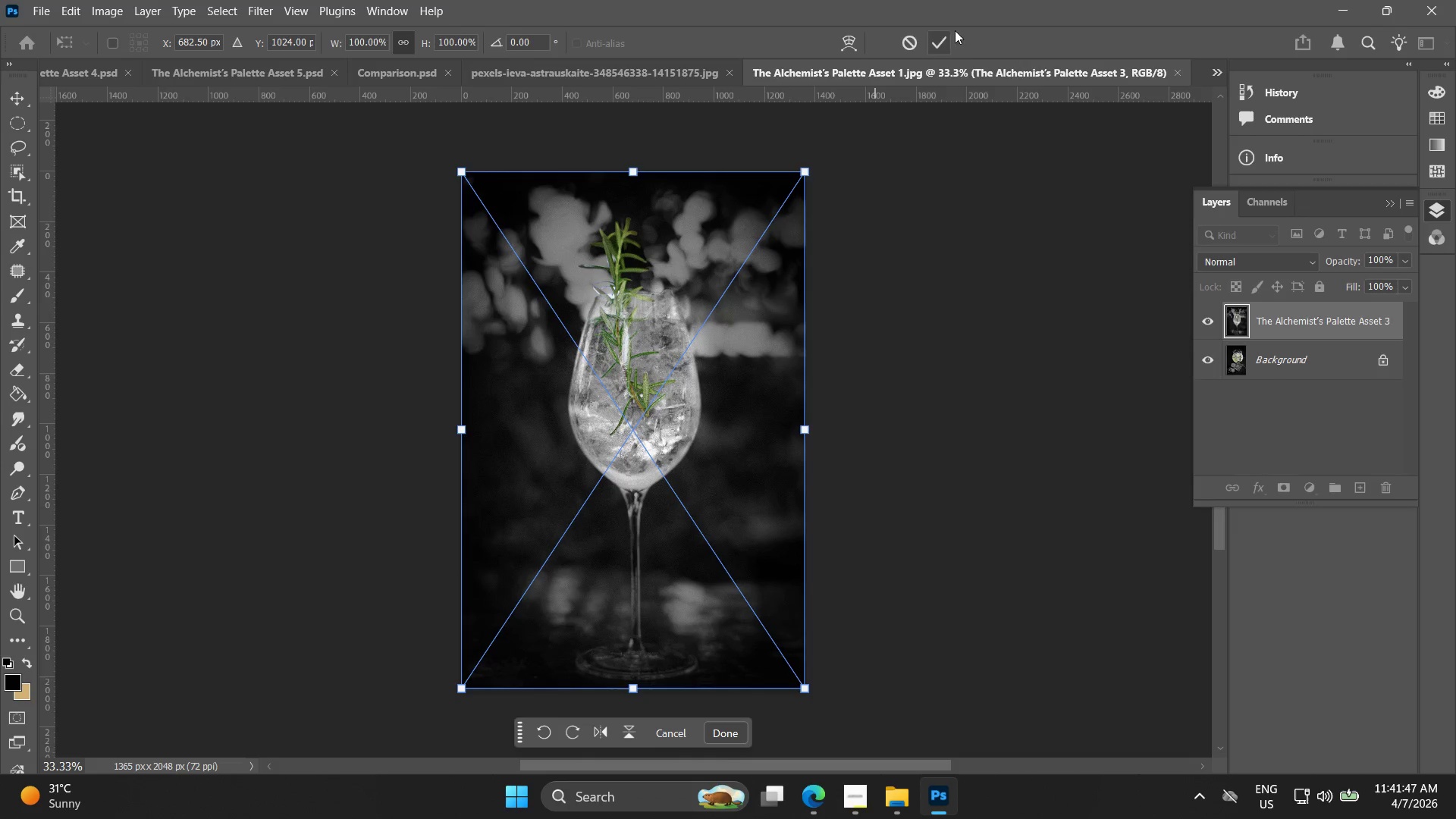 
left_click([937, 35])
 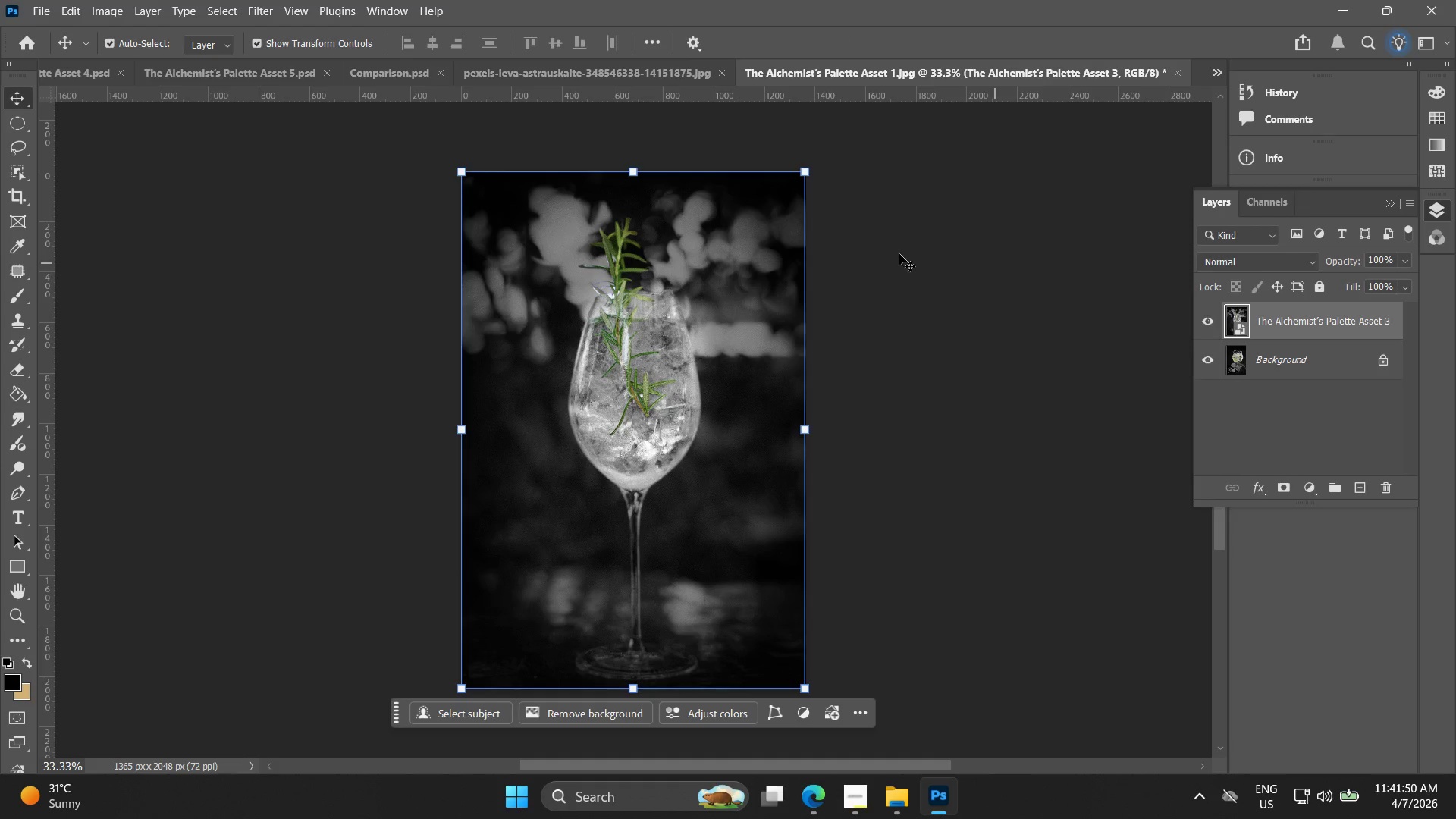 
left_click([51, 5])
 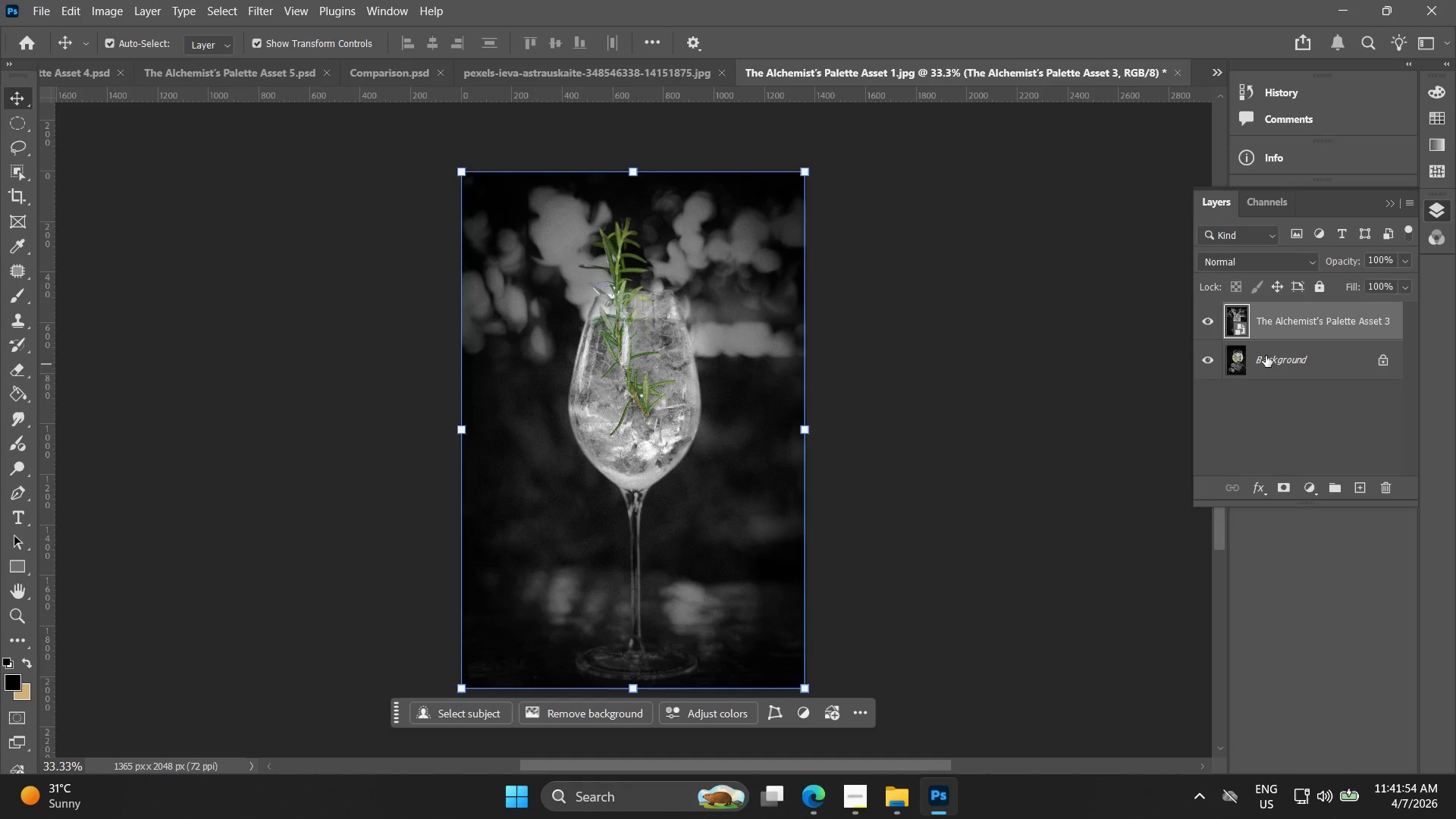 
wait(8.02)
 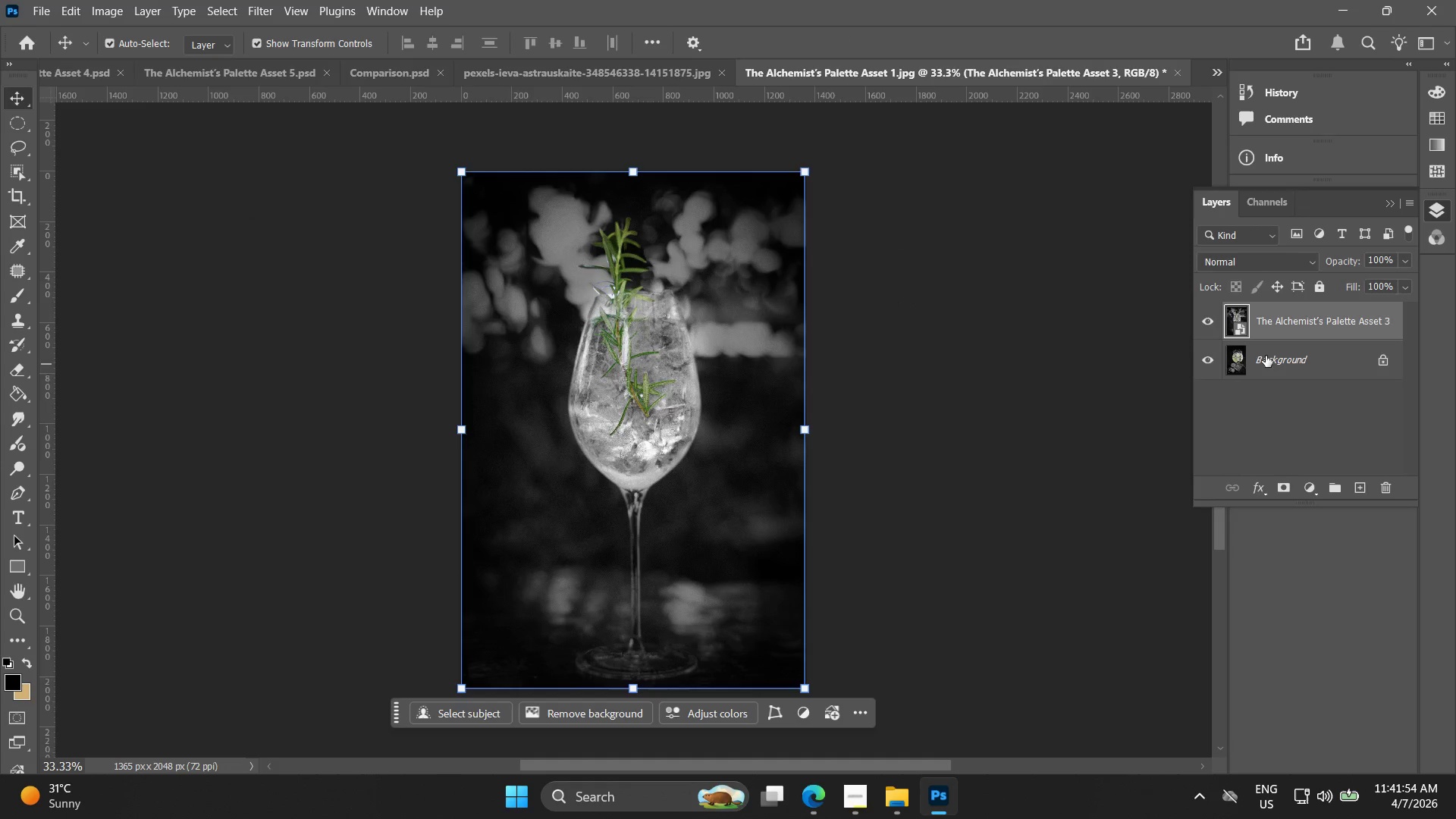 
left_click([1122, 312])
 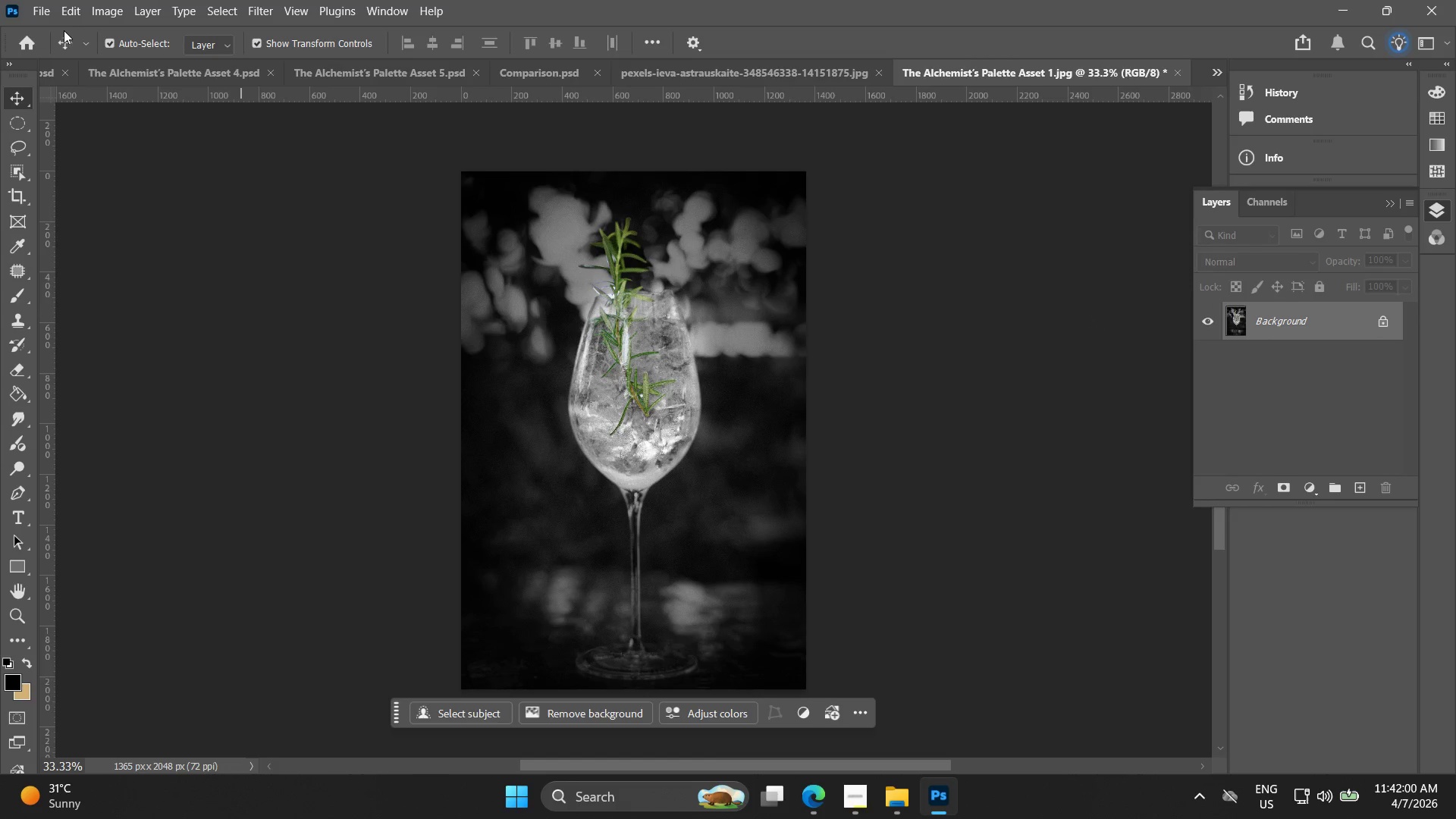 
left_click([39, 8])
 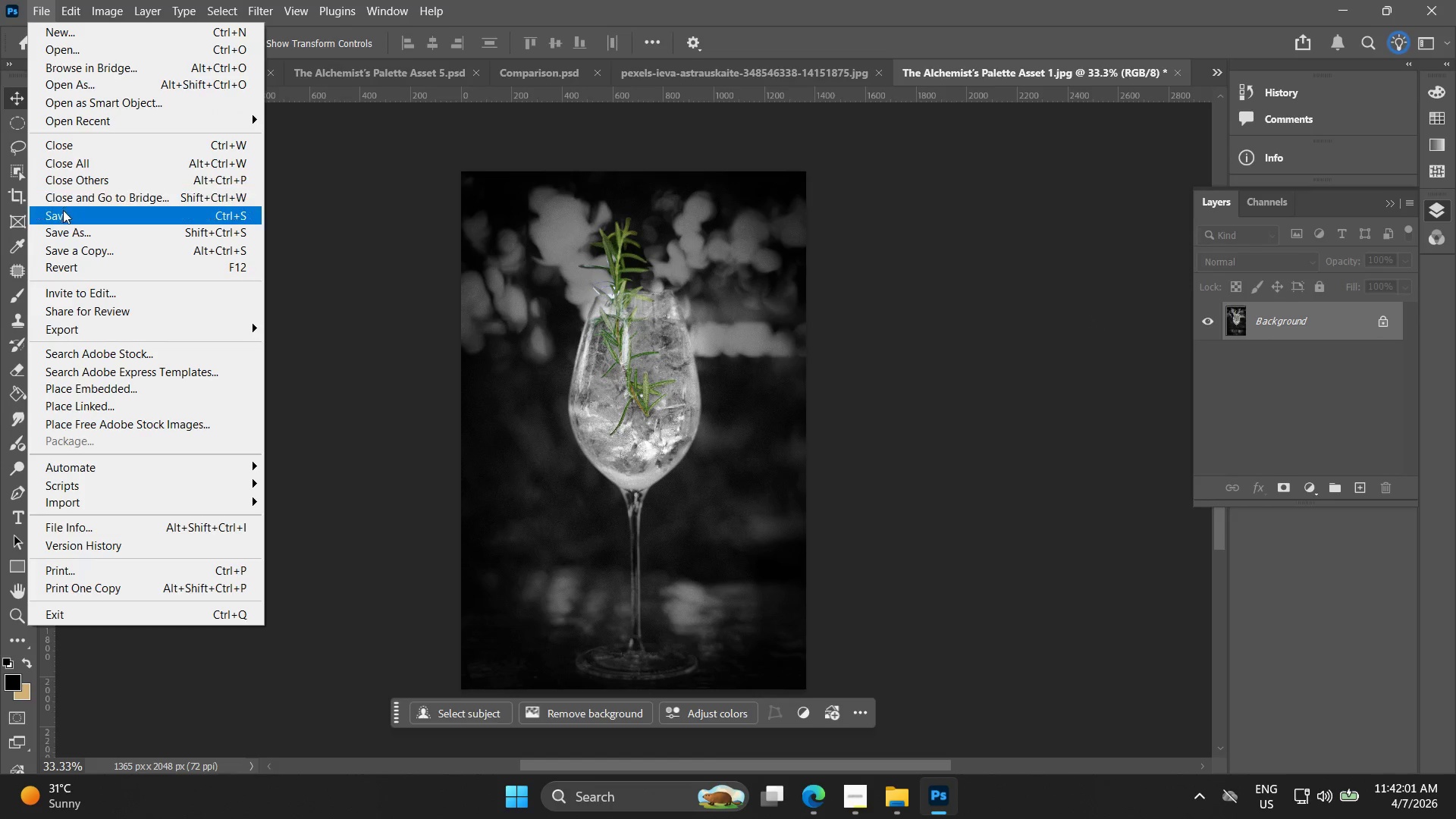 
left_click([64, 215])
 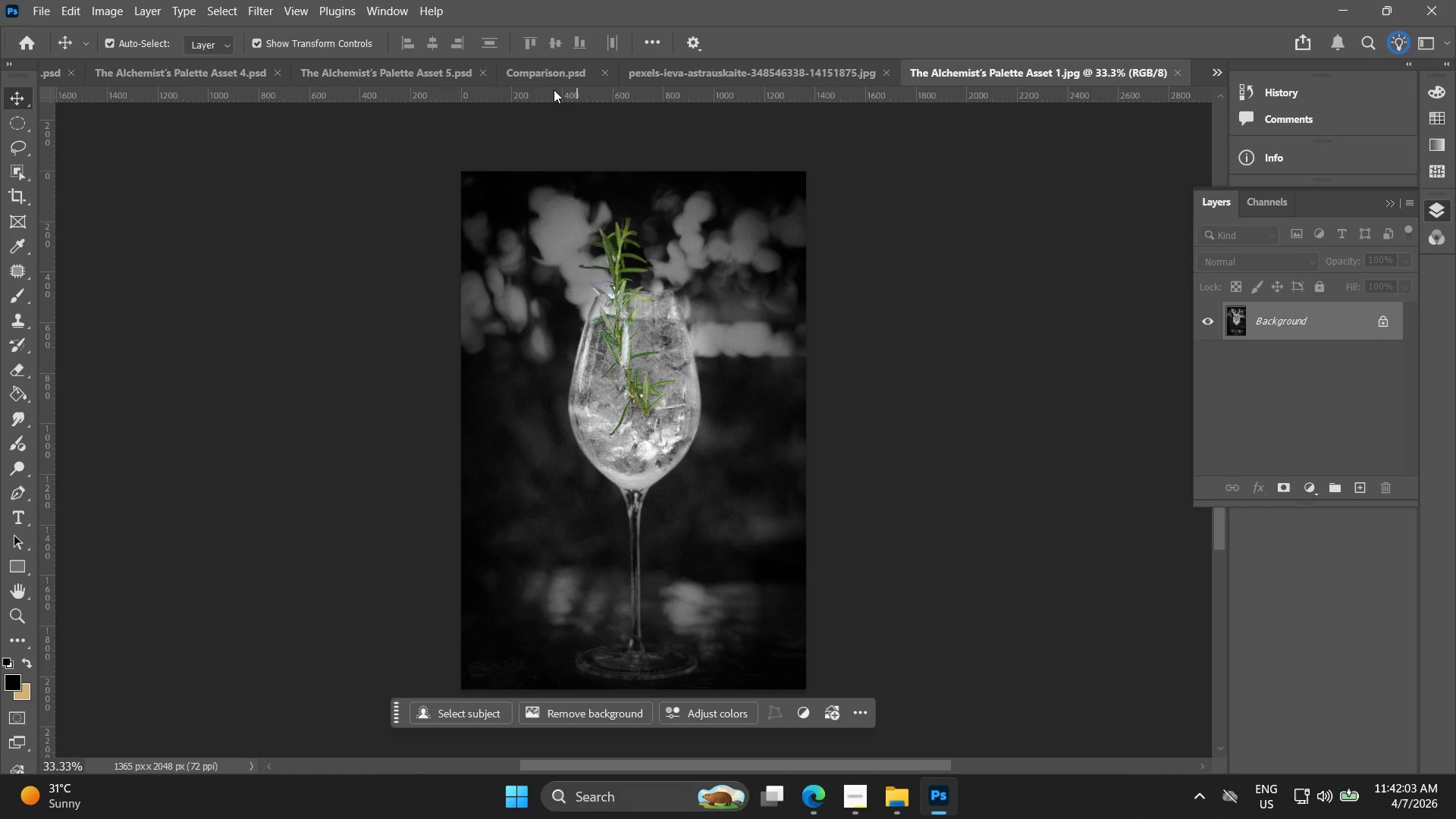 
left_click([560, 74])
 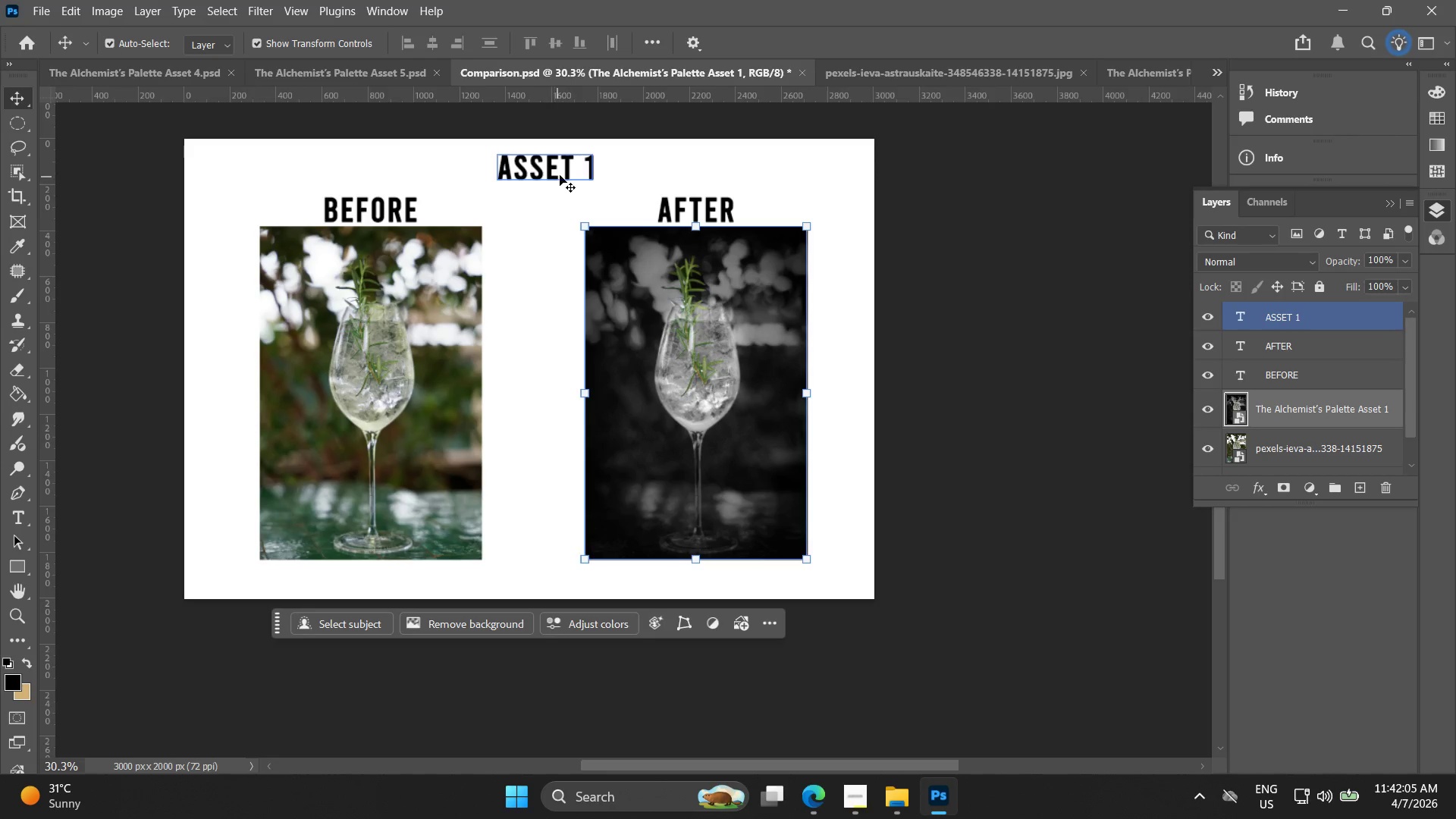 
double_click([583, 165])
 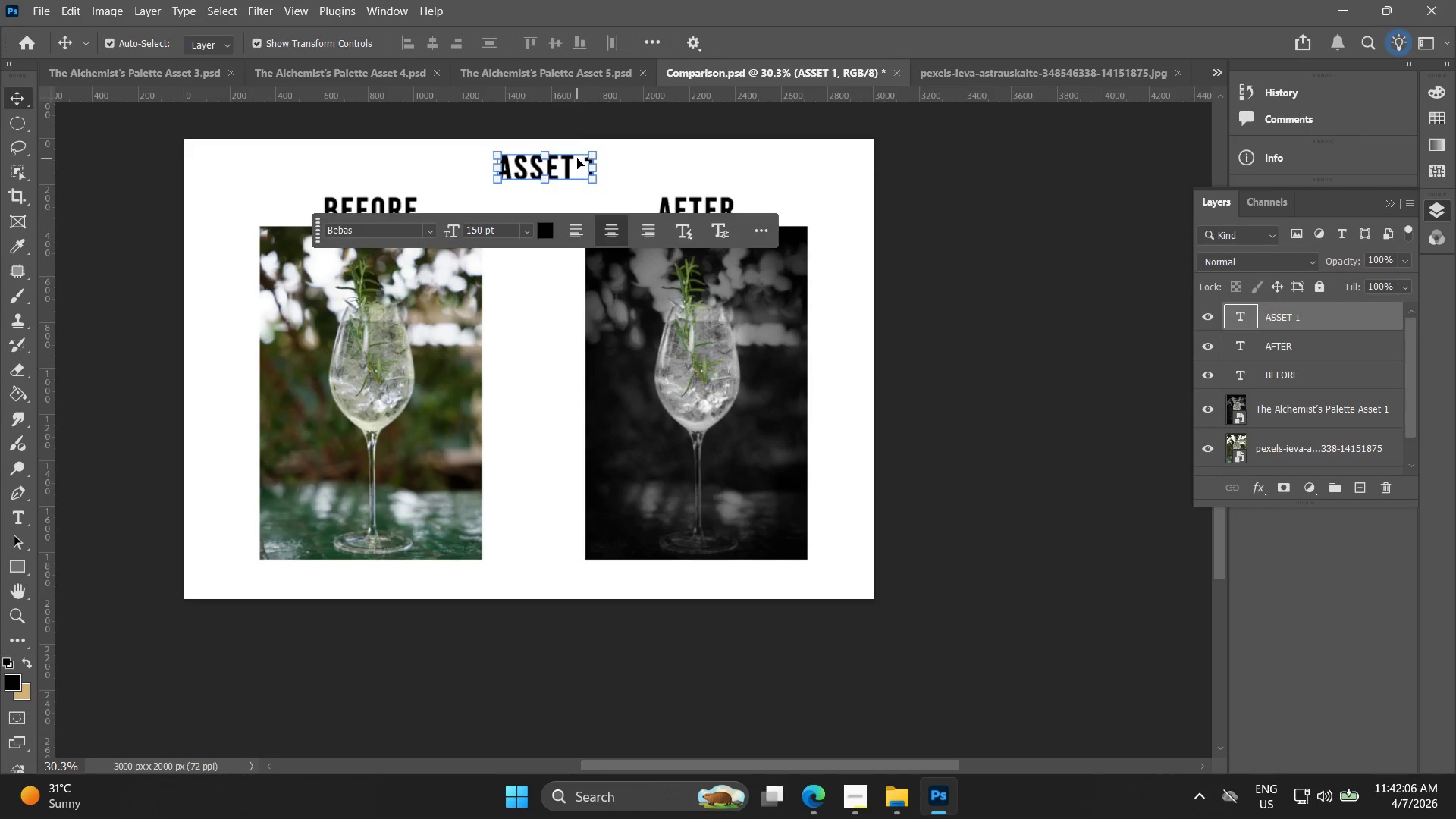 
double_click([577, 158])
 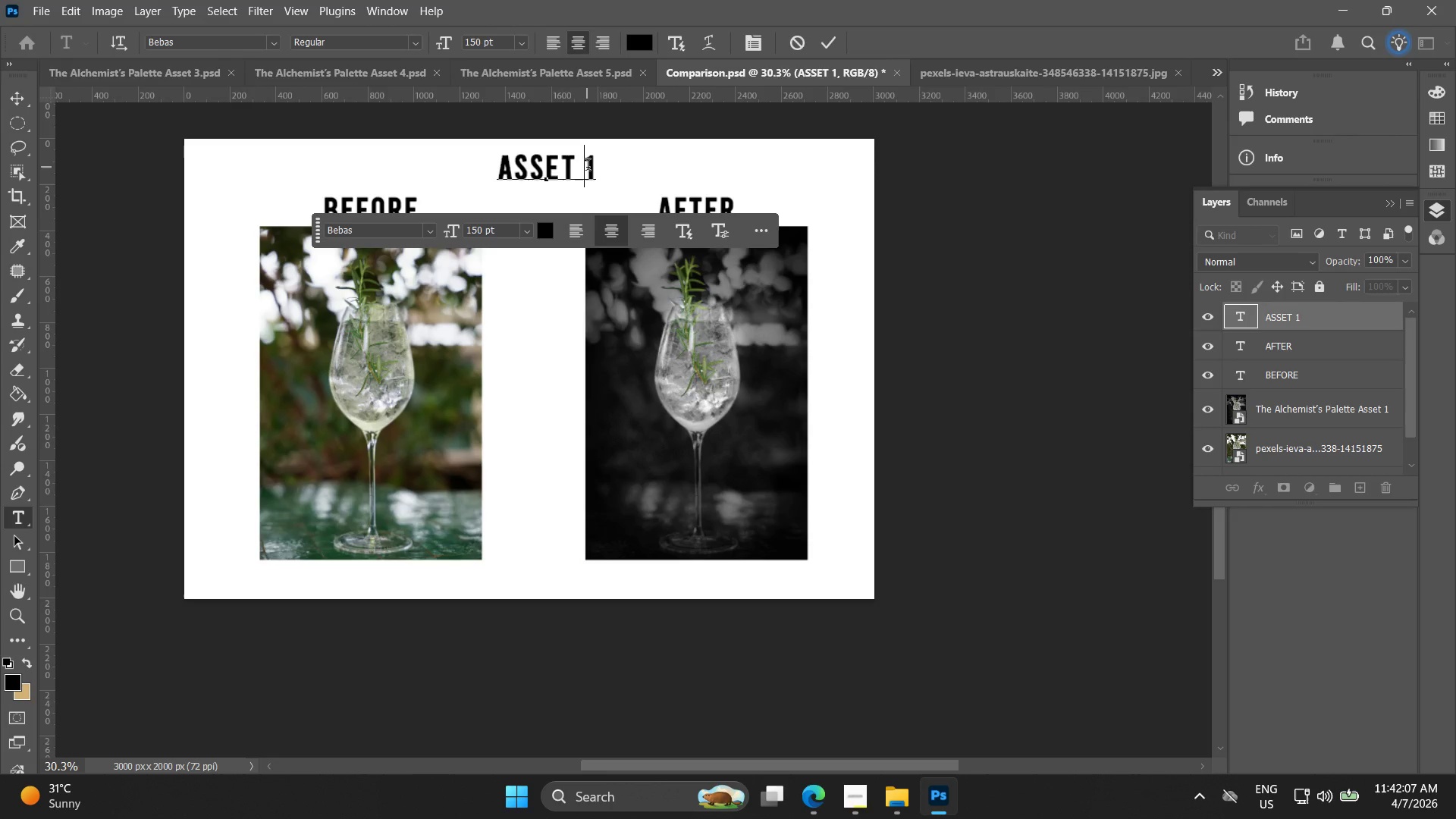 
left_click_drag(start_coordinate=[584, 167], to_coordinate=[609, 163])
 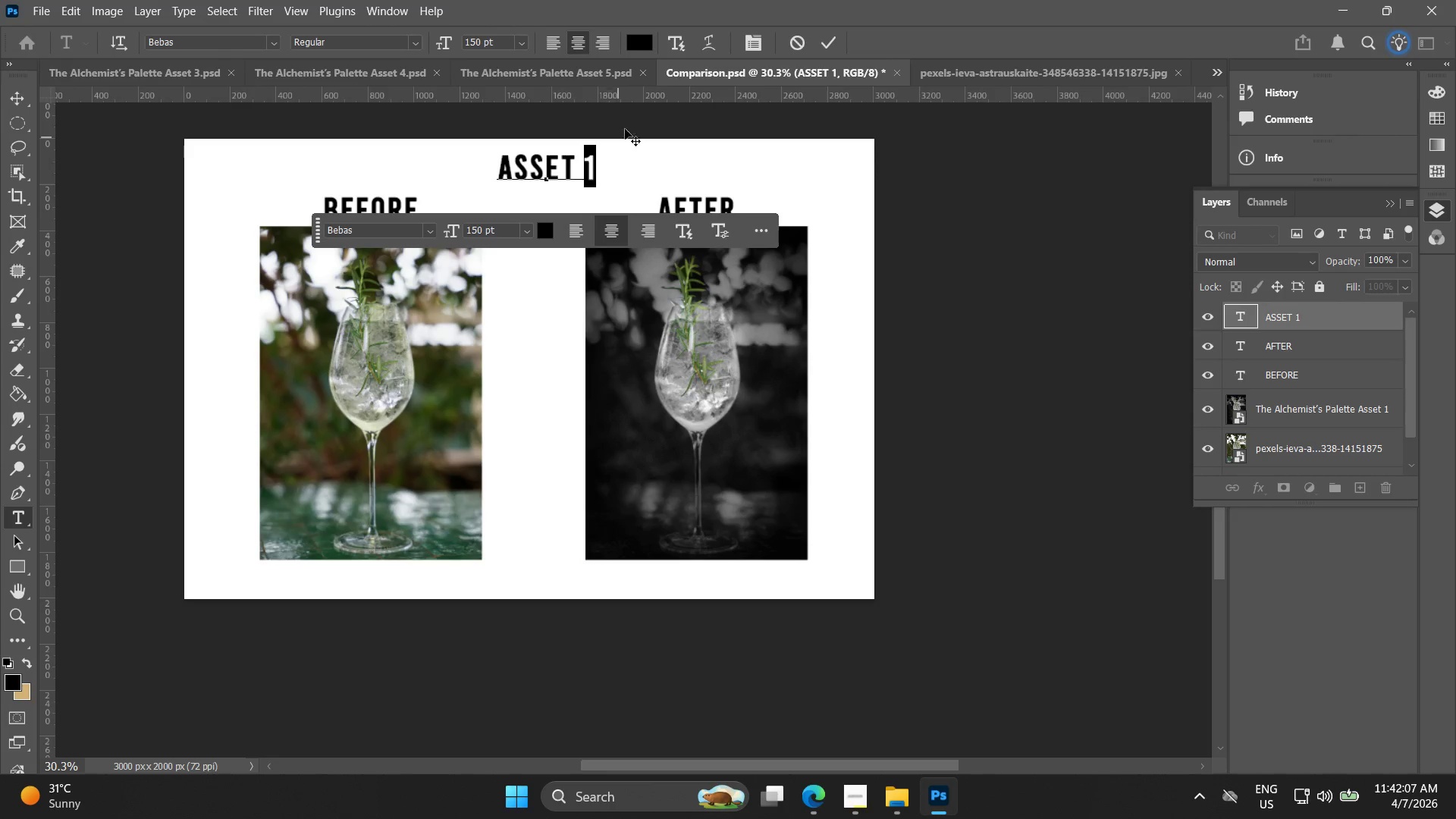 
key(3)
 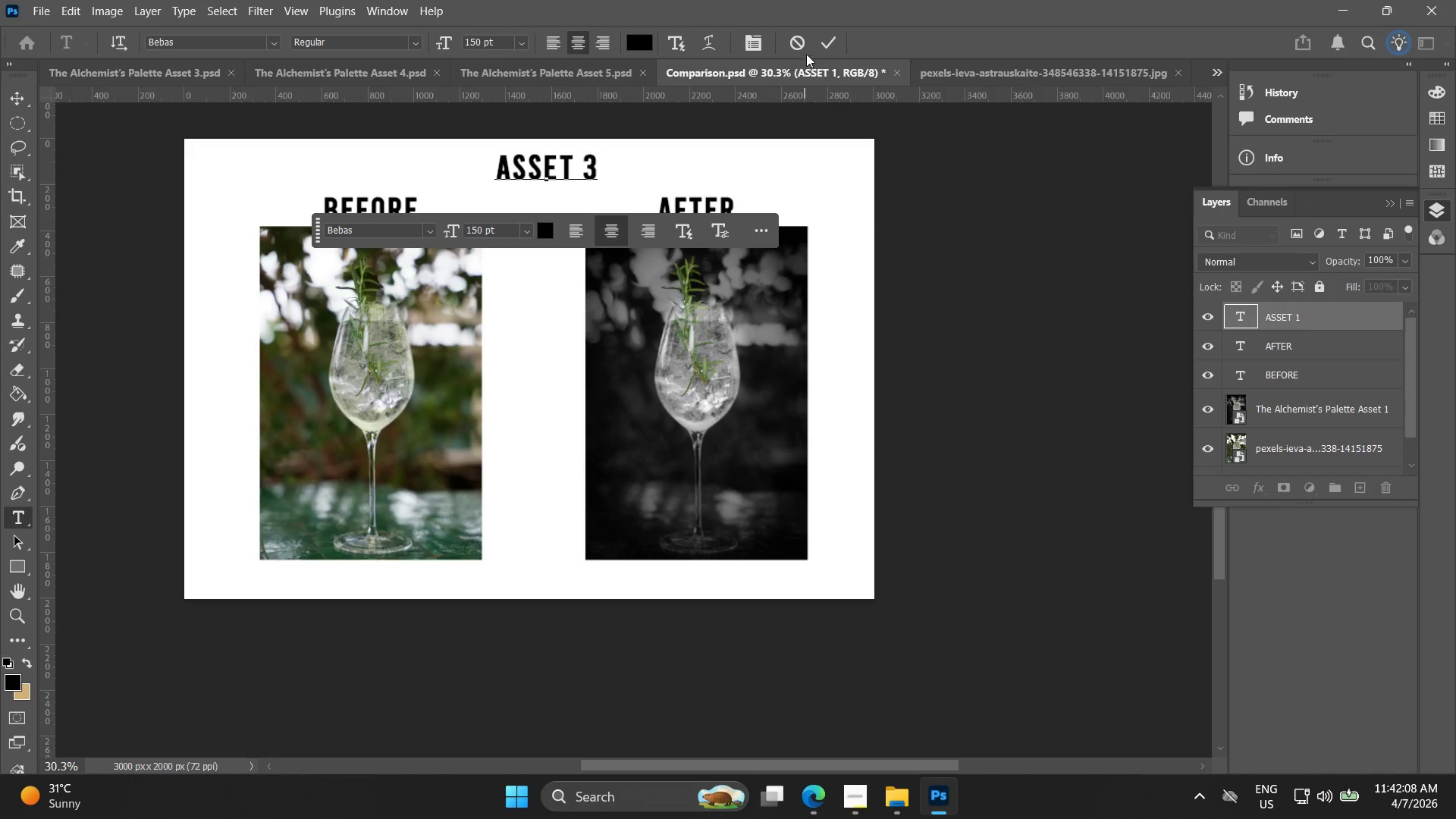 
left_click([823, 40])
 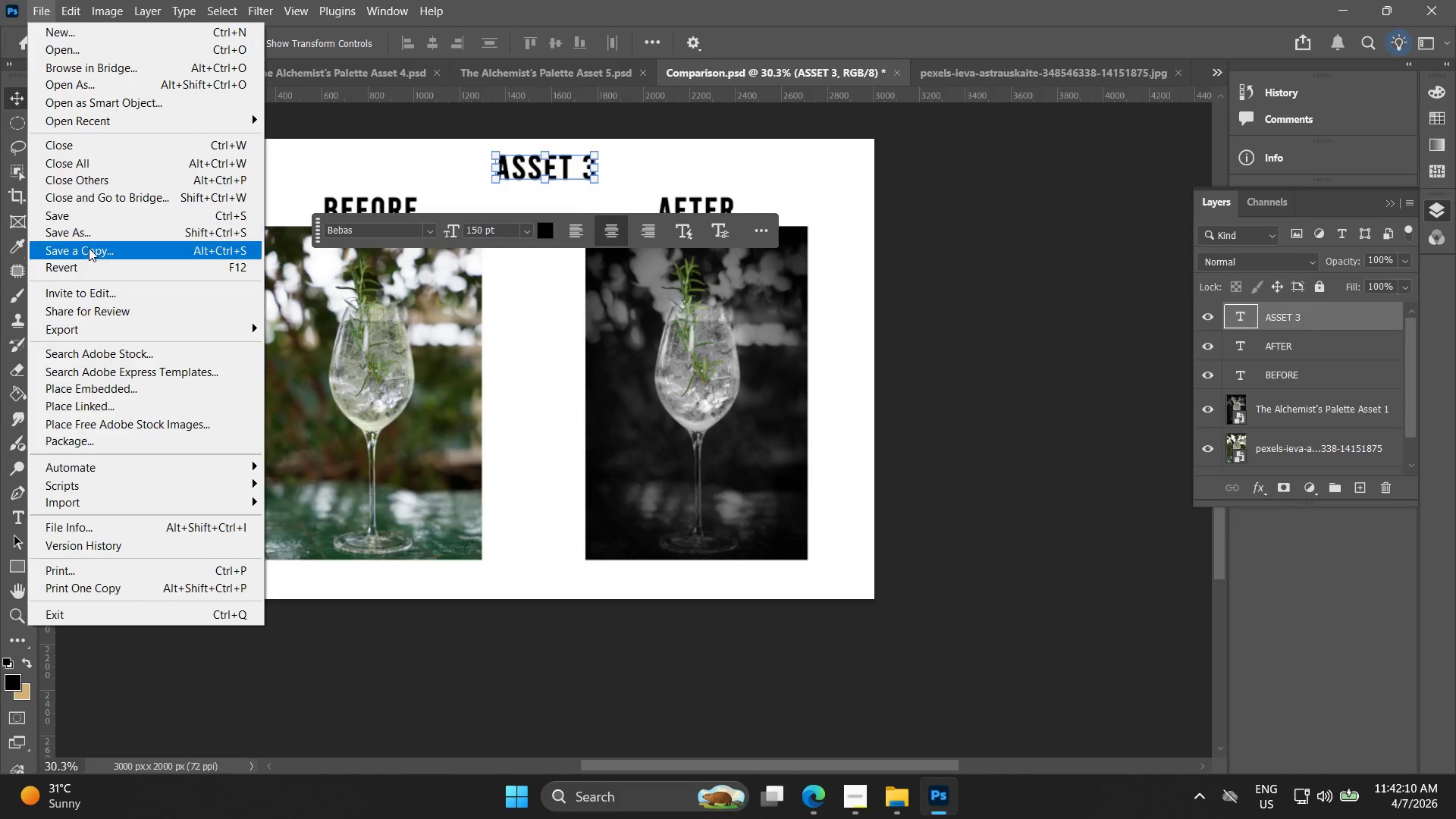 
left_click([87, 213])
 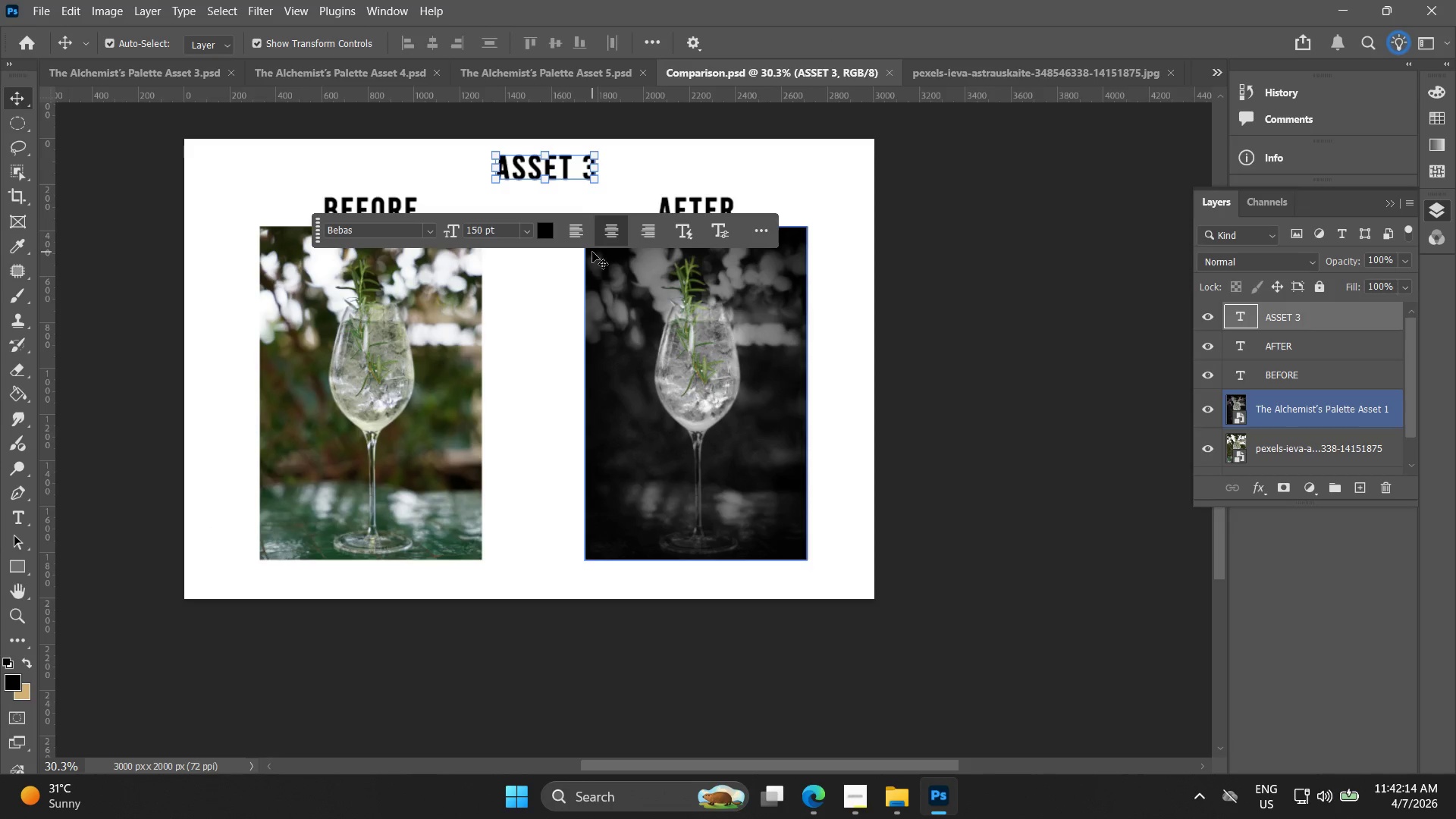 
key(Control+ControlLeft)
 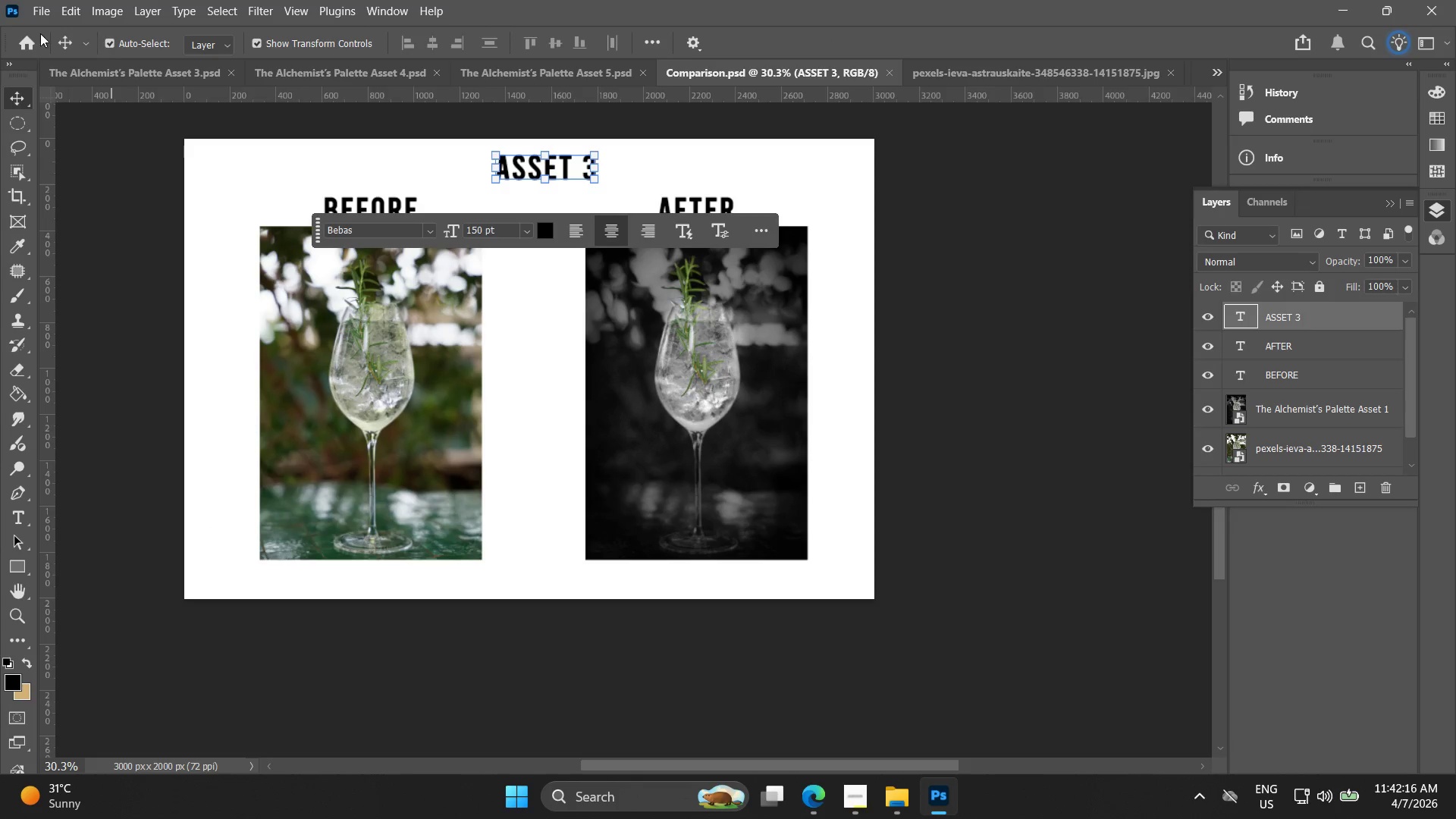 
left_click([41, 12])
 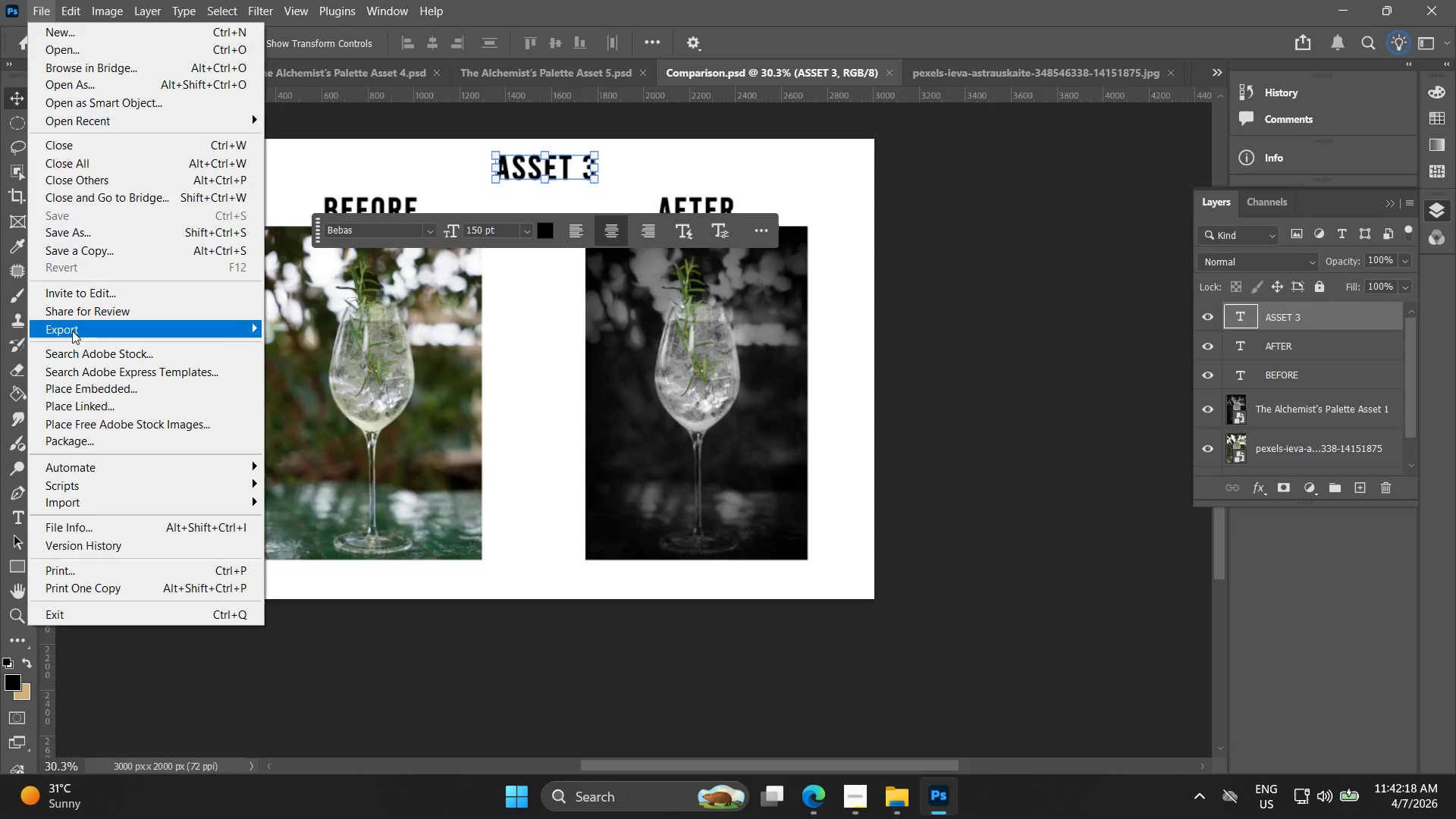 
left_click([318, 352])
 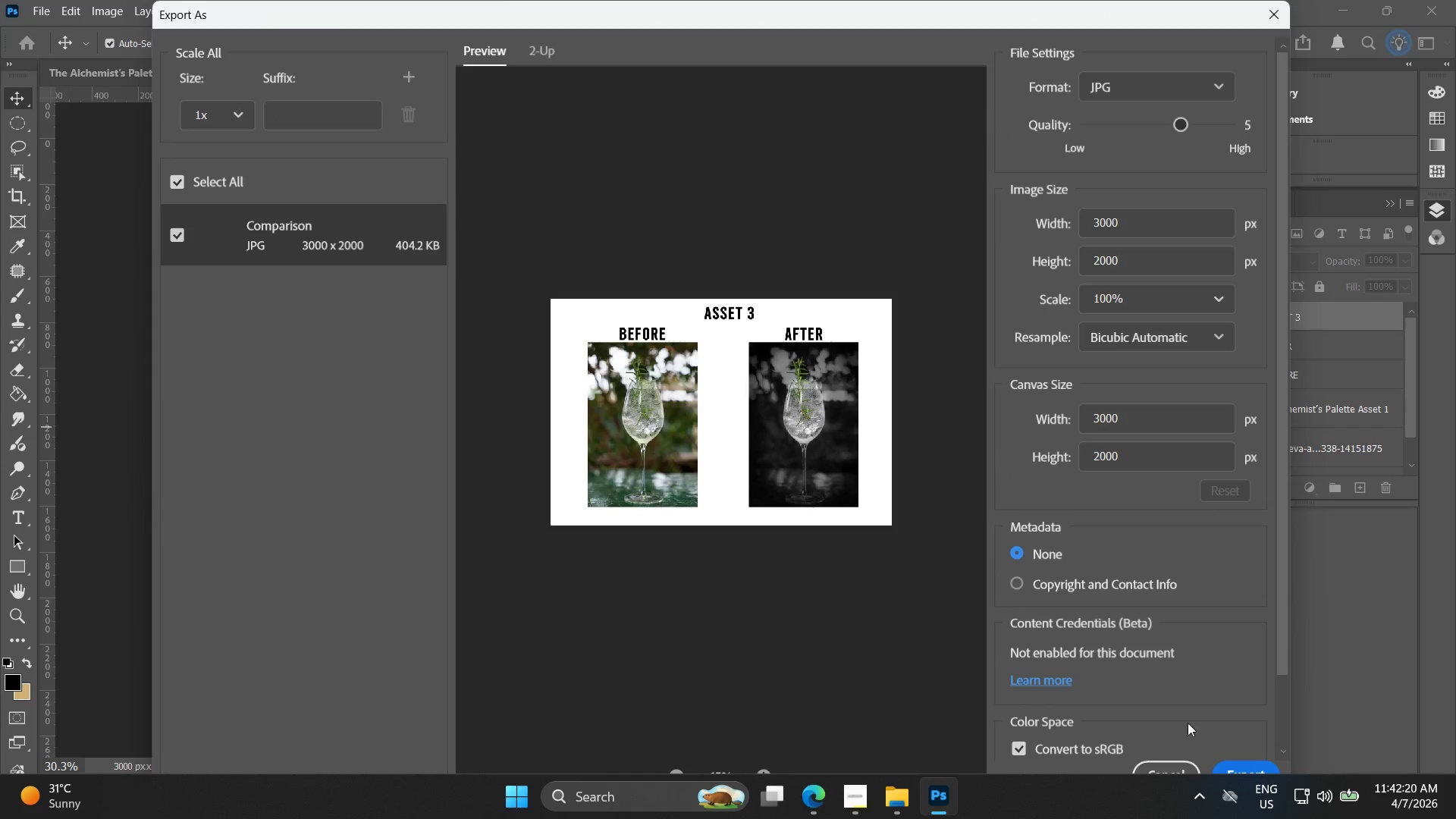 
left_click([1247, 764])
 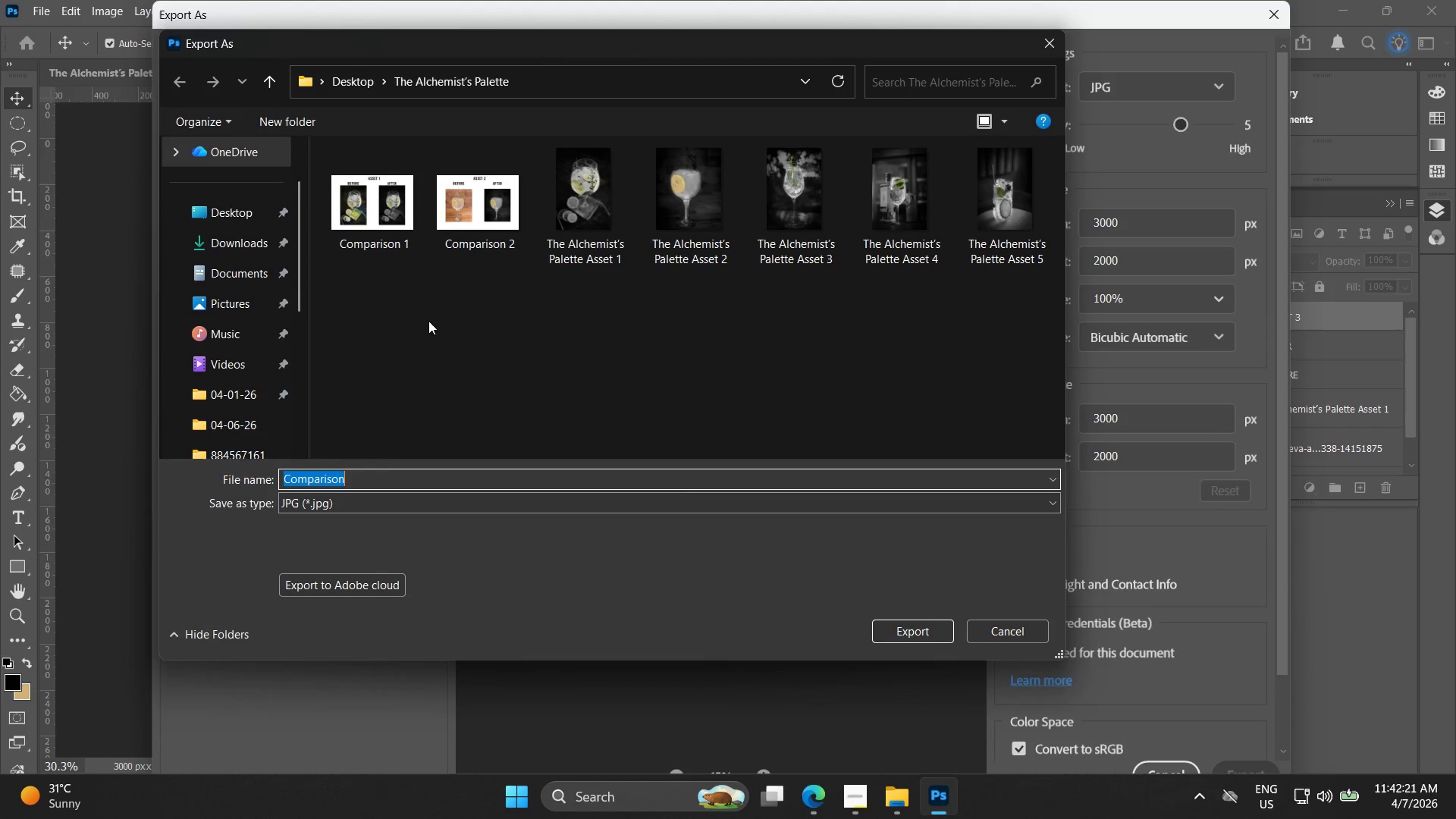 
left_click([479, 227])
 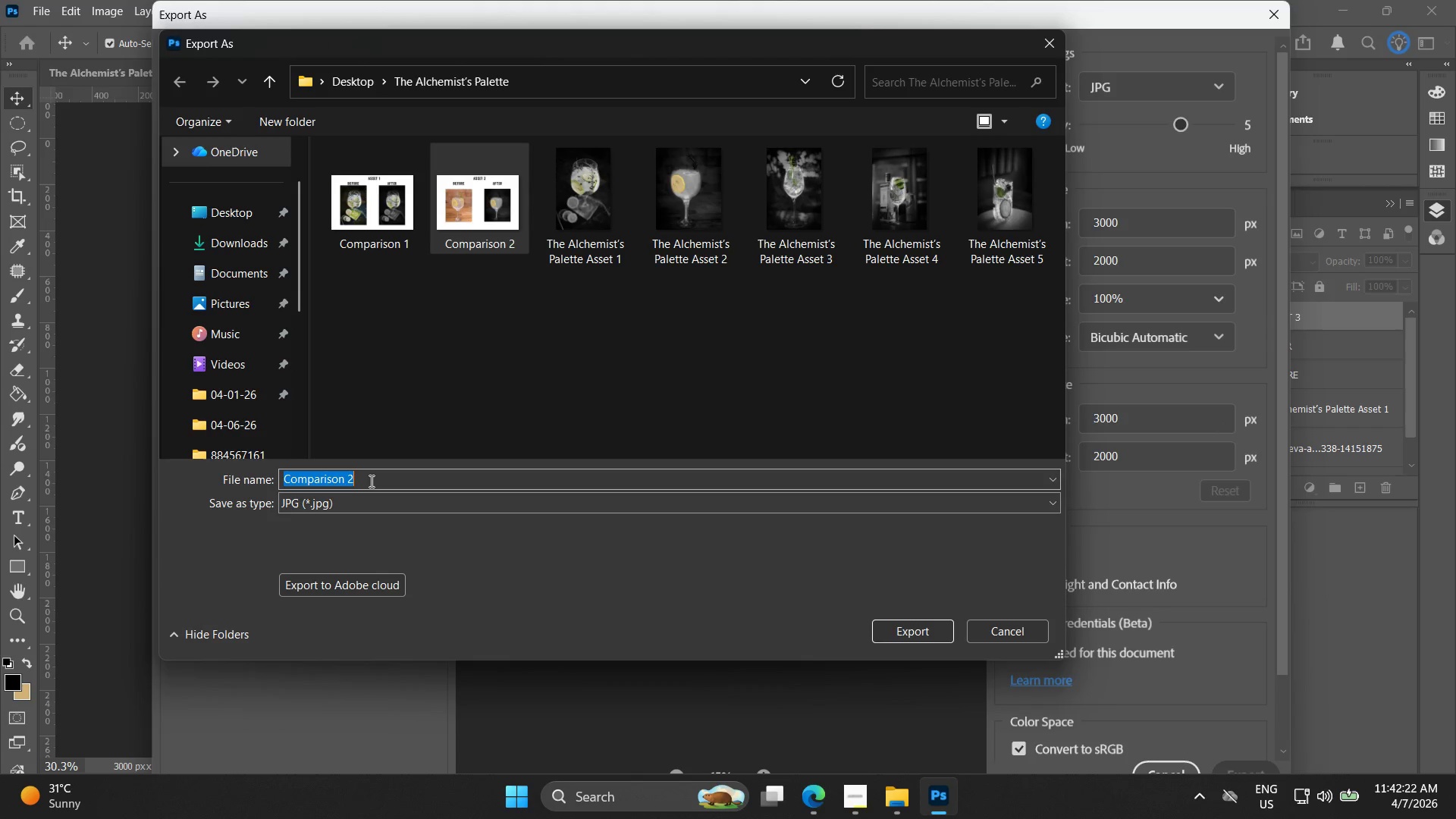 
double_click([384, 478])
 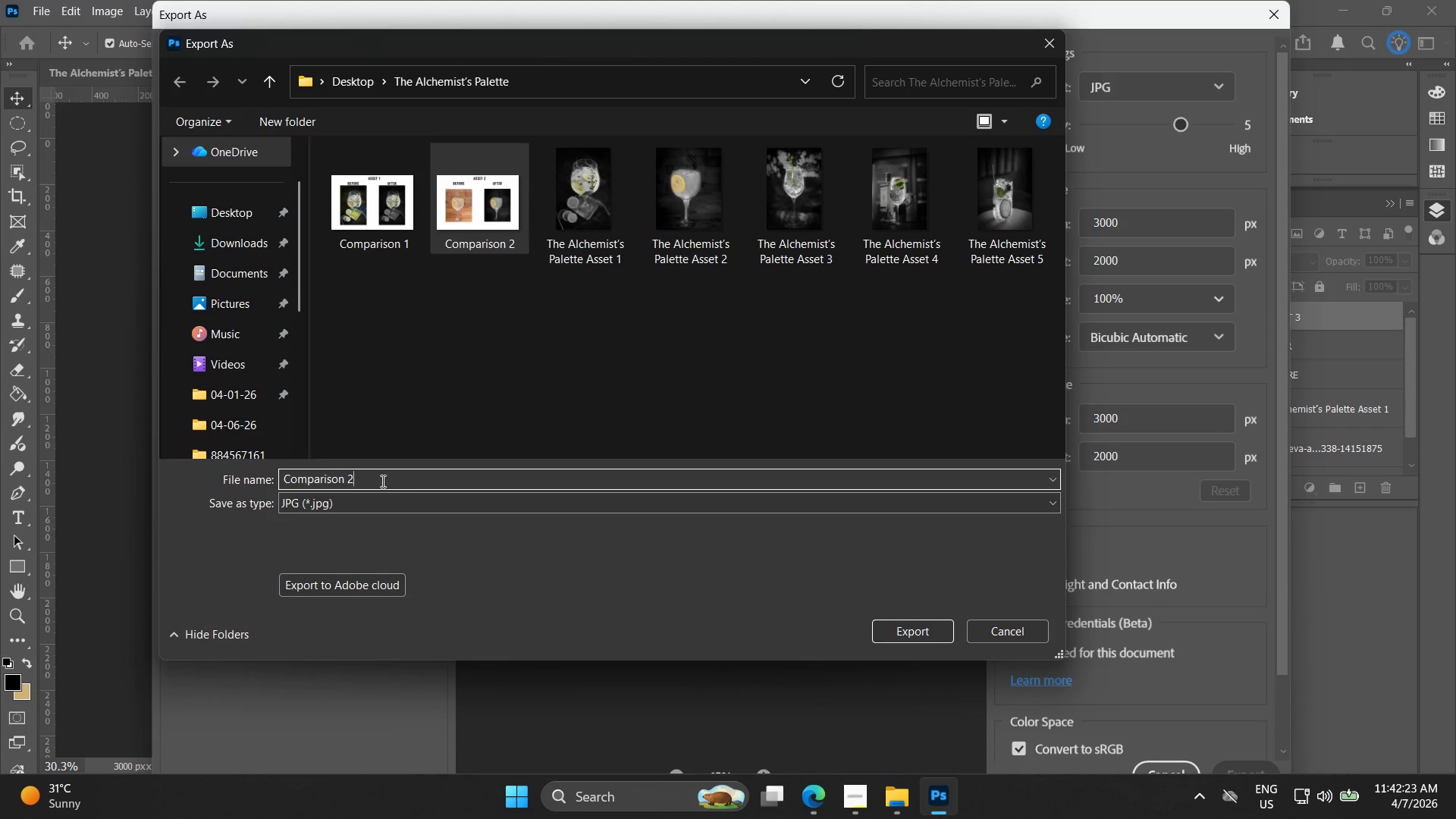 
key(Backspace)
 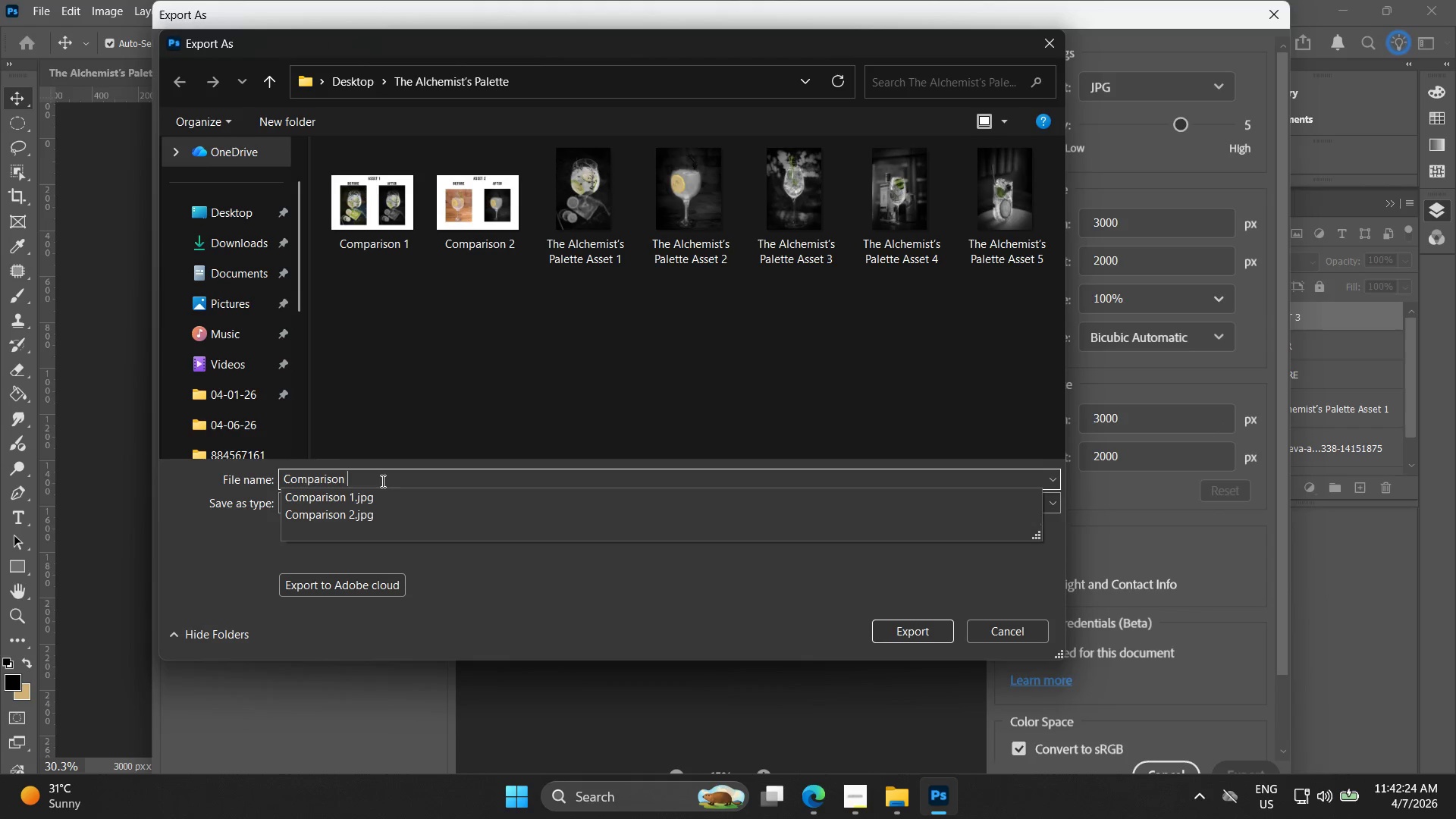 
key(3)
 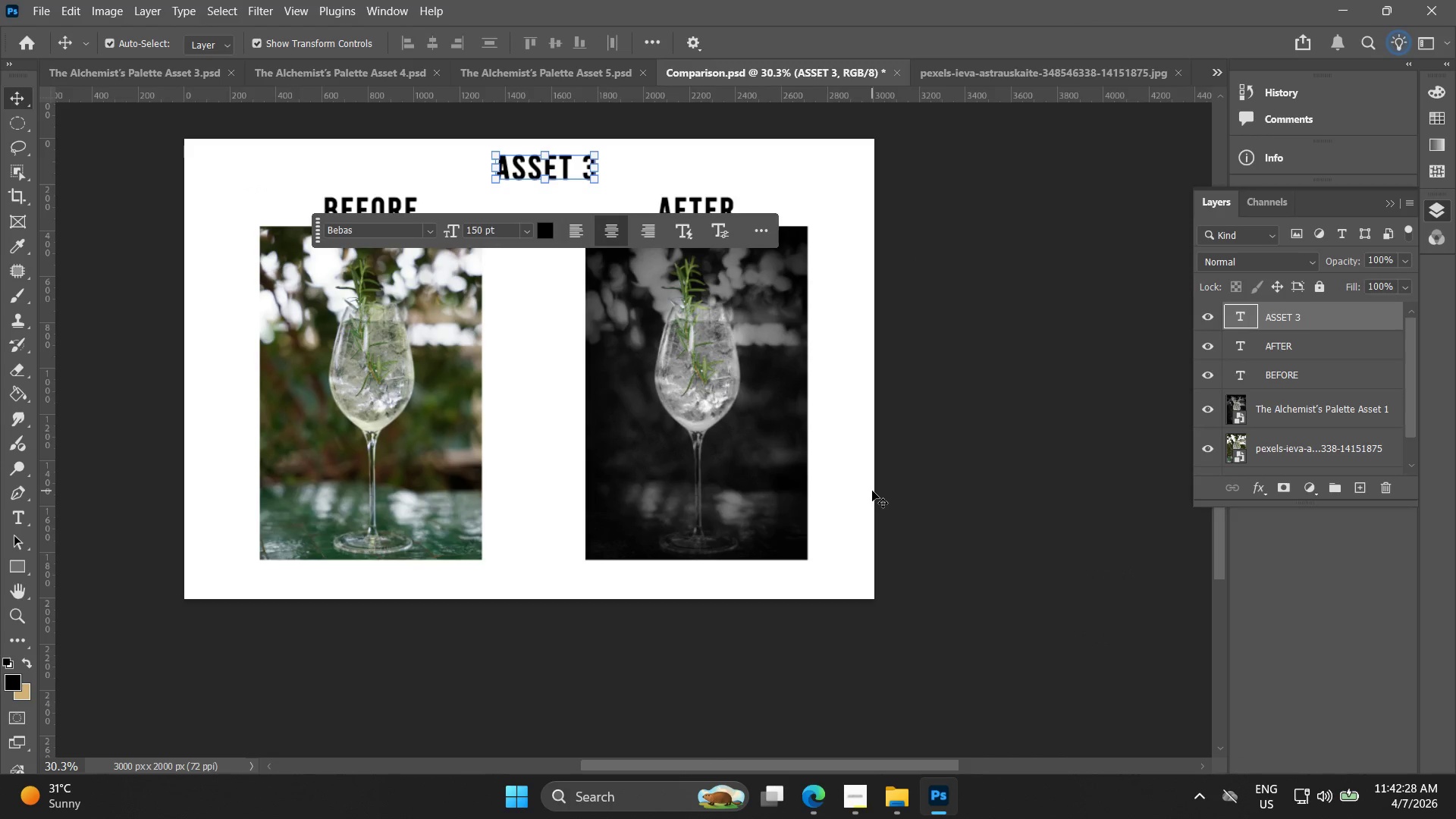 
wait(5.22)
 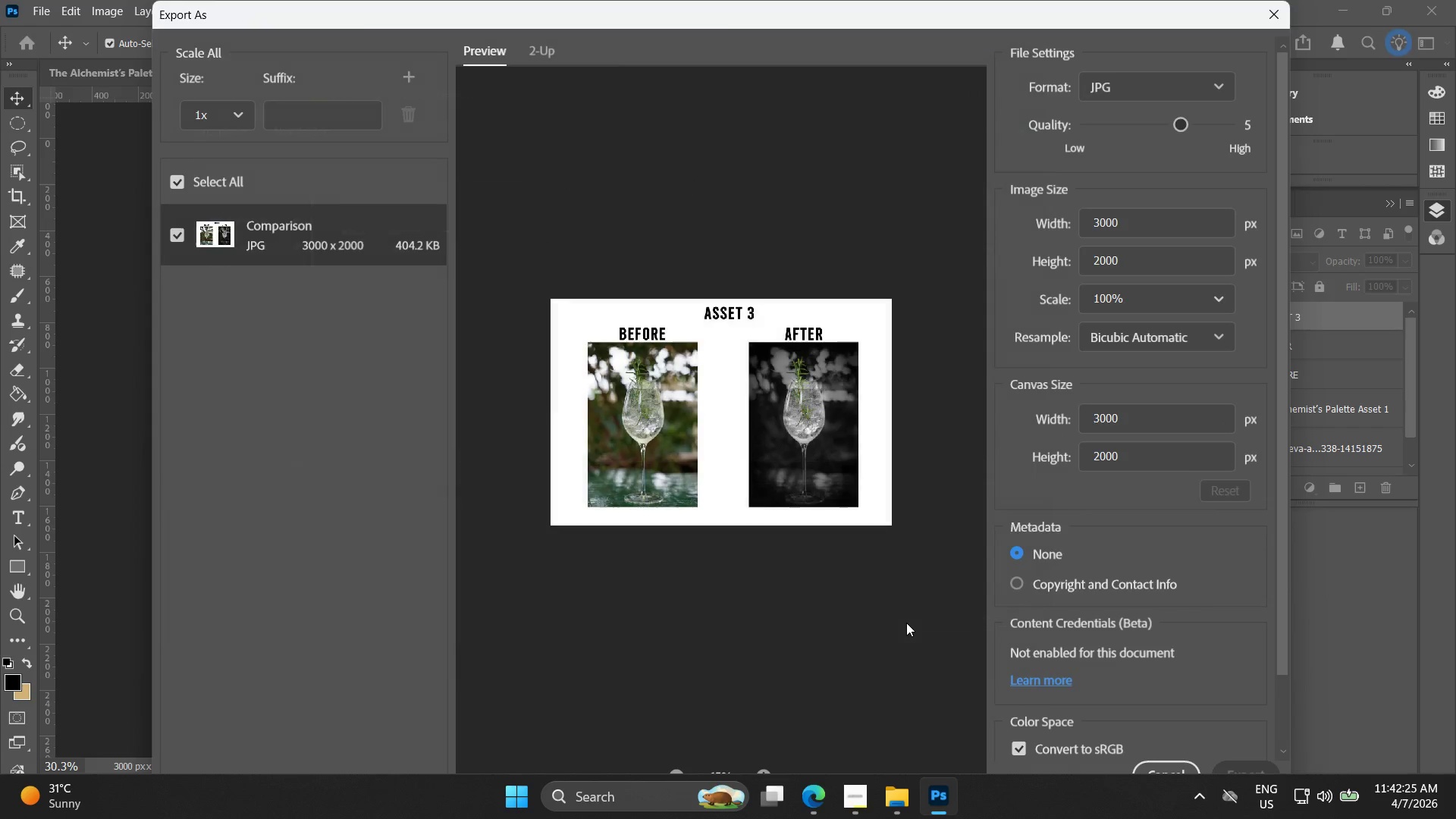 
left_click([966, 452])
 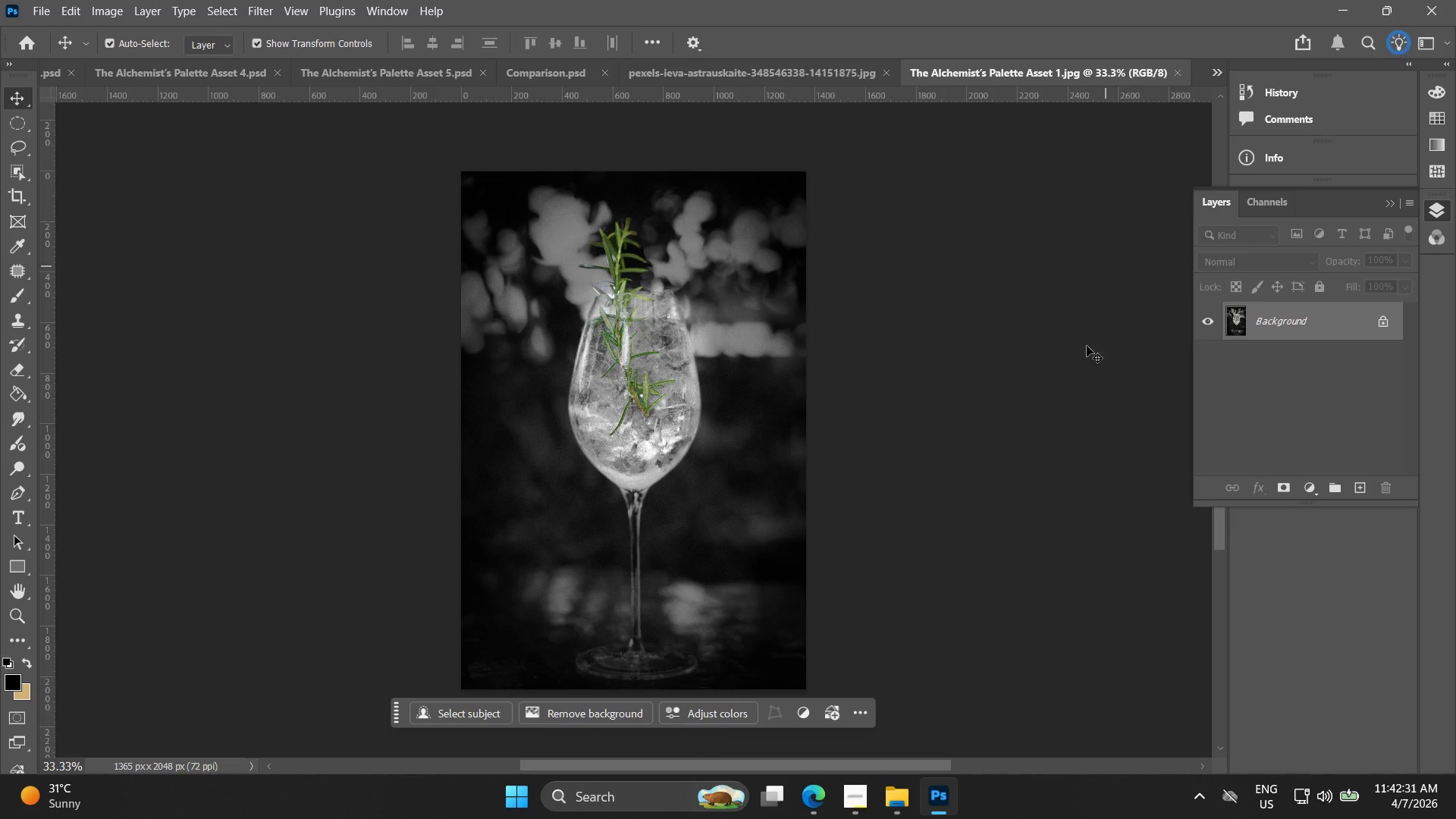 
left_click([891, 799])
 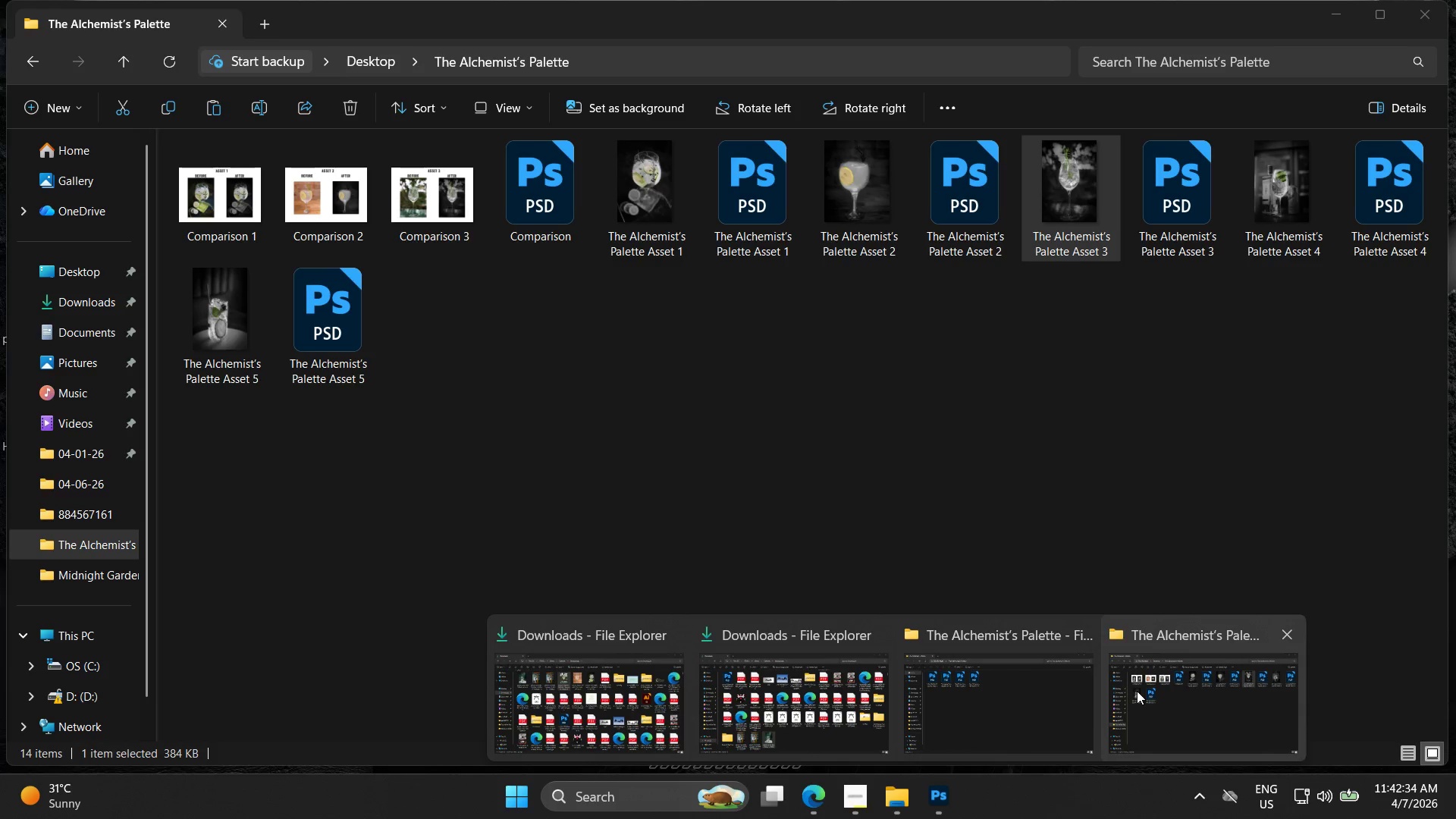 
left_click([1137, 691])
 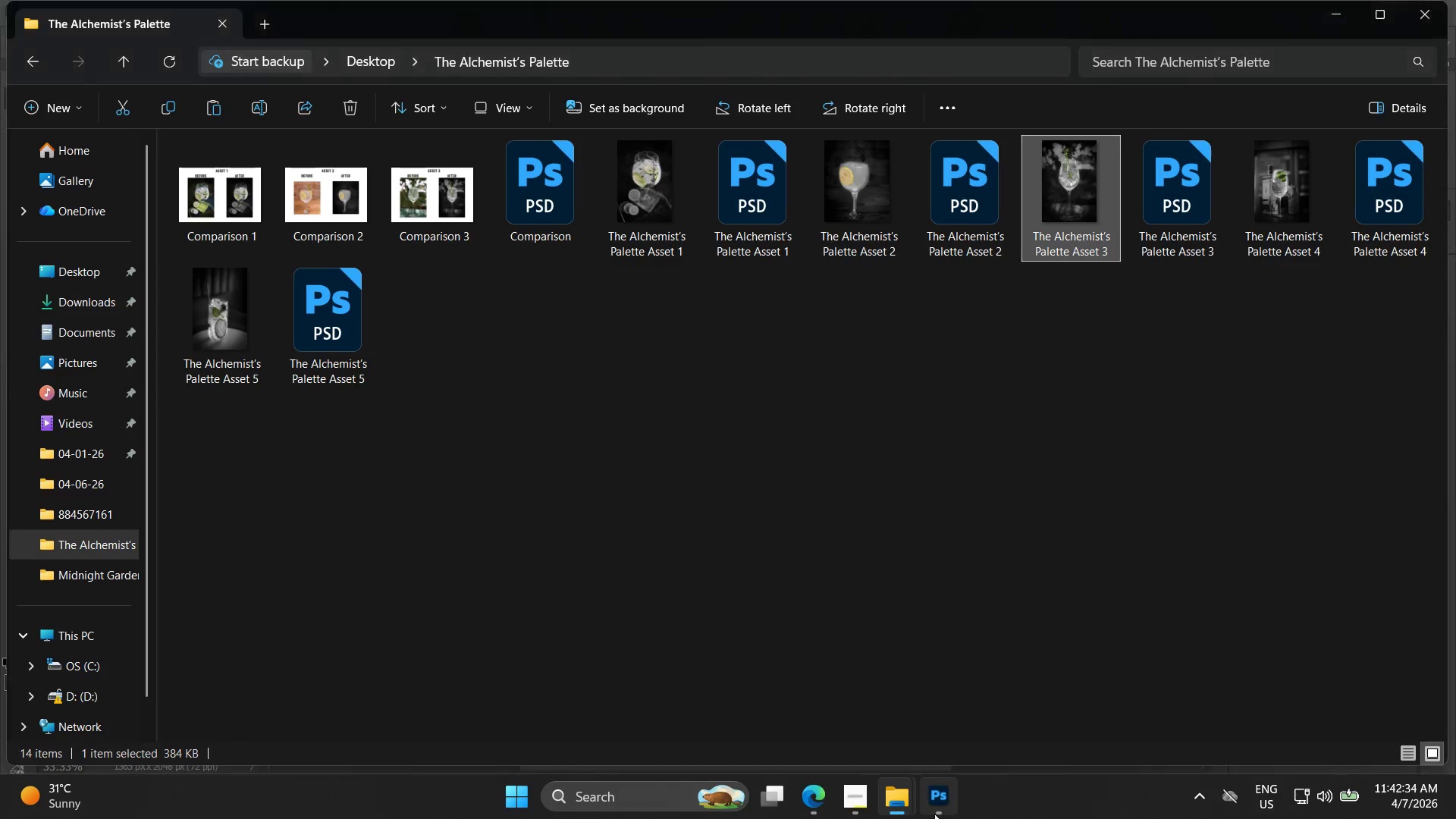 
left_click([933, 817])
 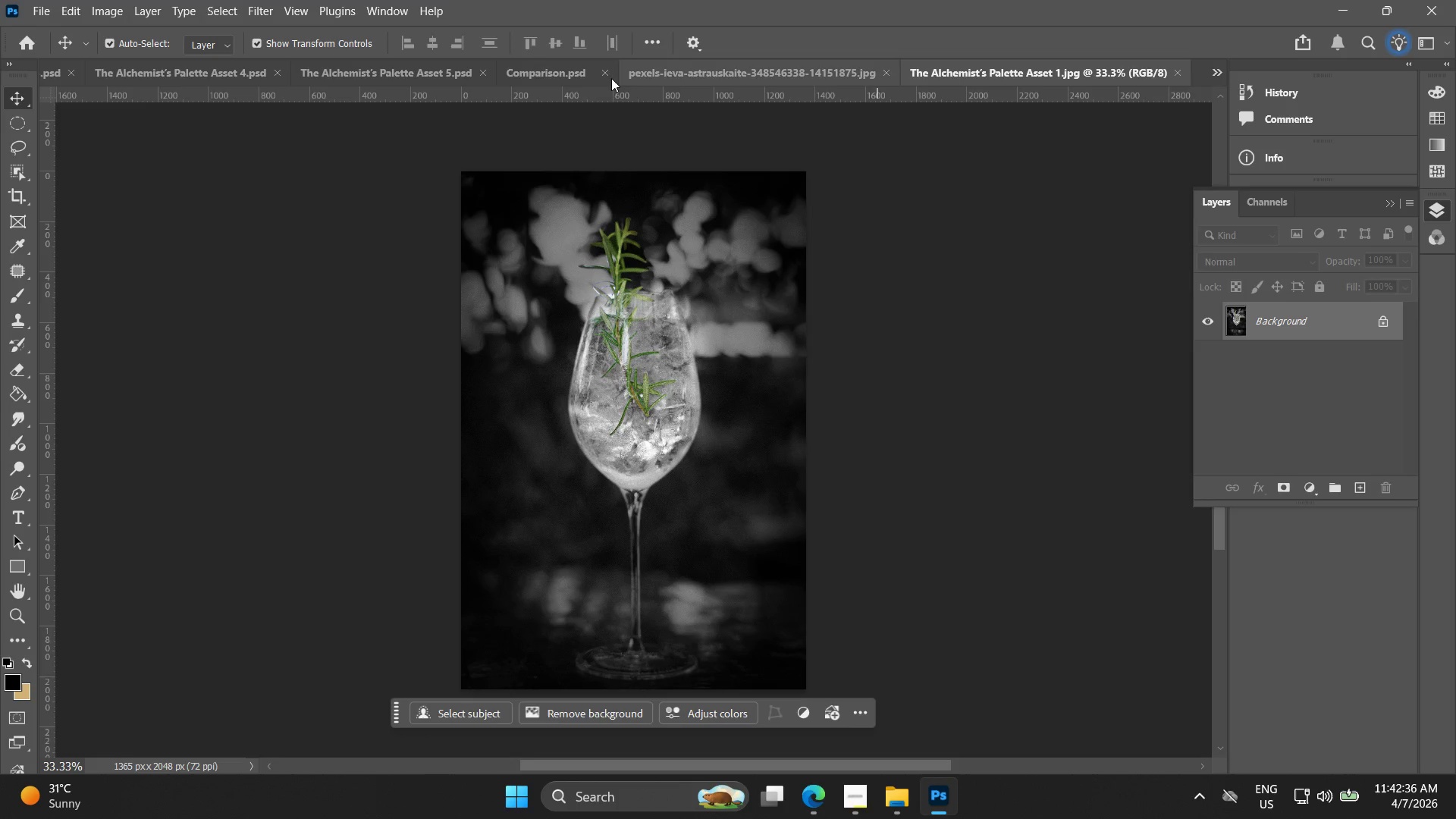 
left_click([507, 77])
 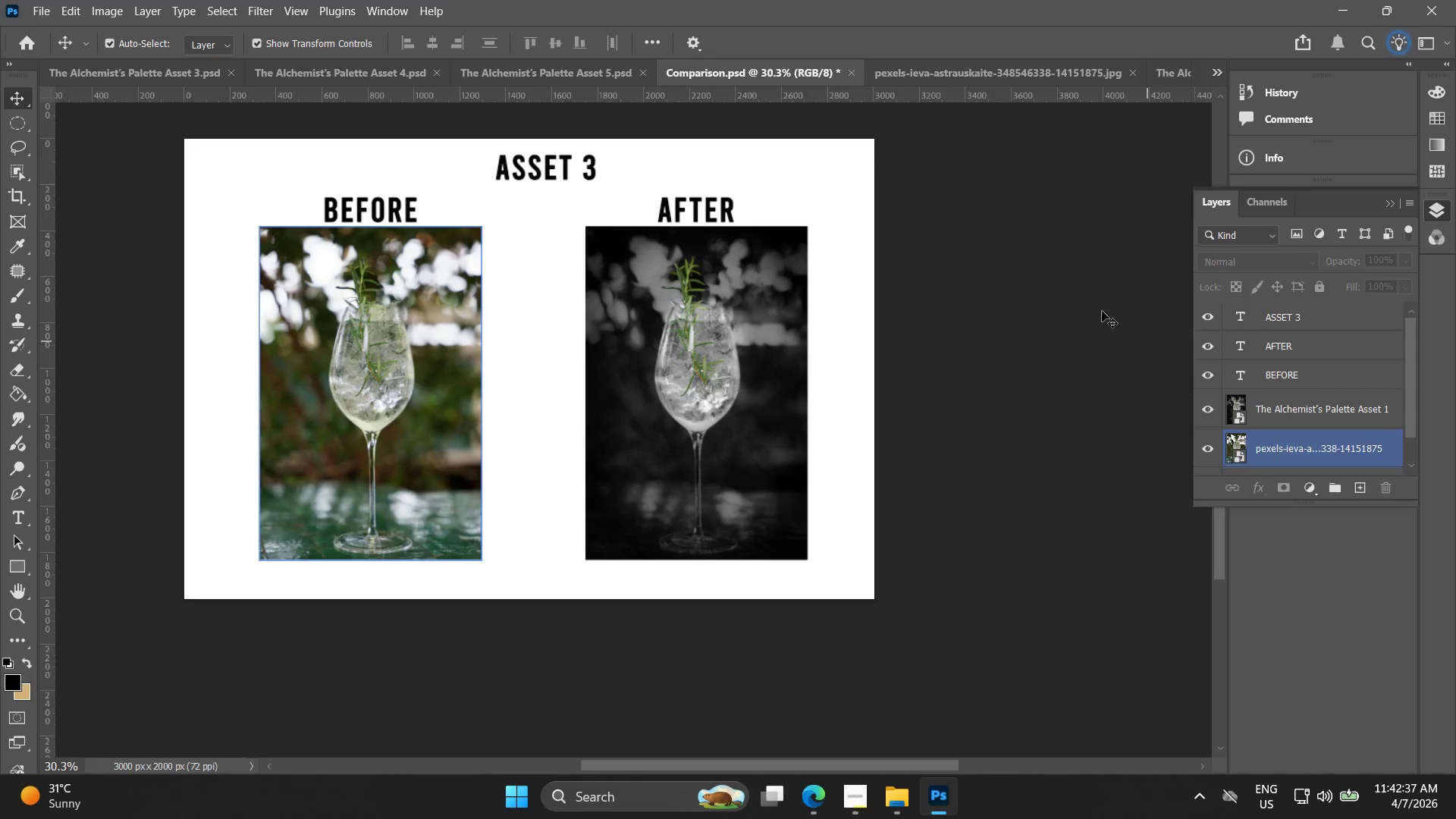 
left_click([955, 67])
 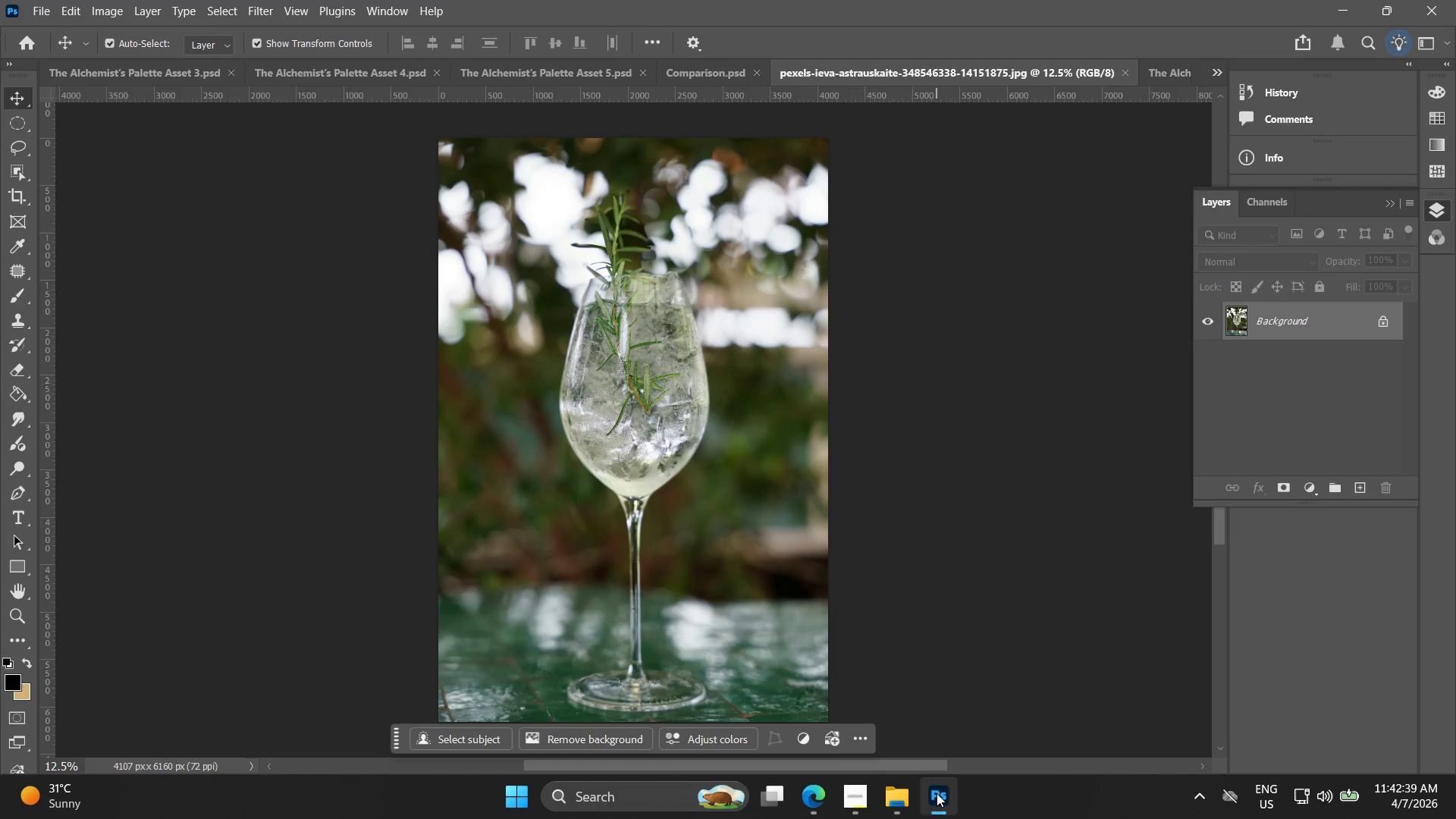 
left_click([893, 805])
 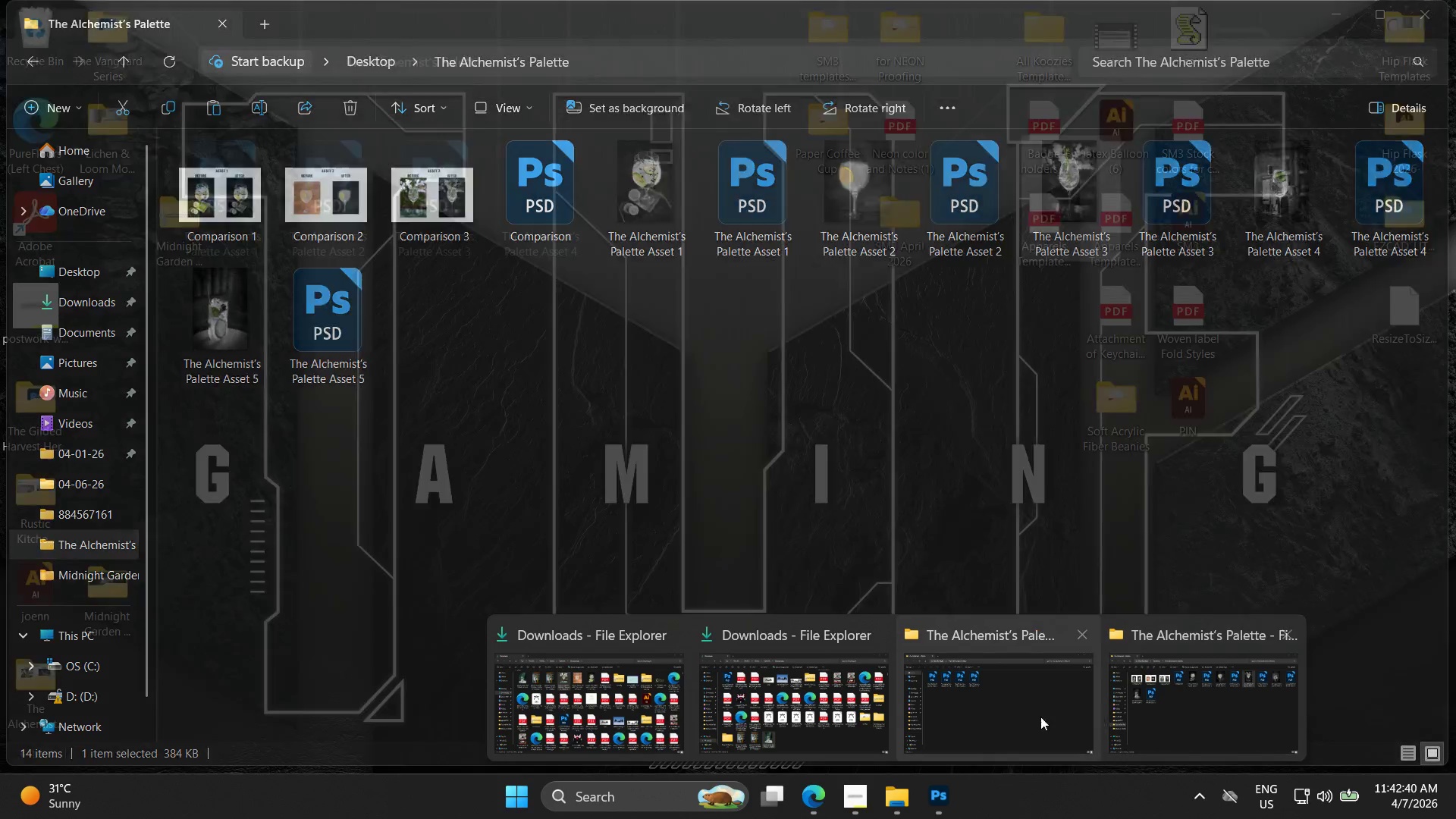 
left_click([616, 674])
 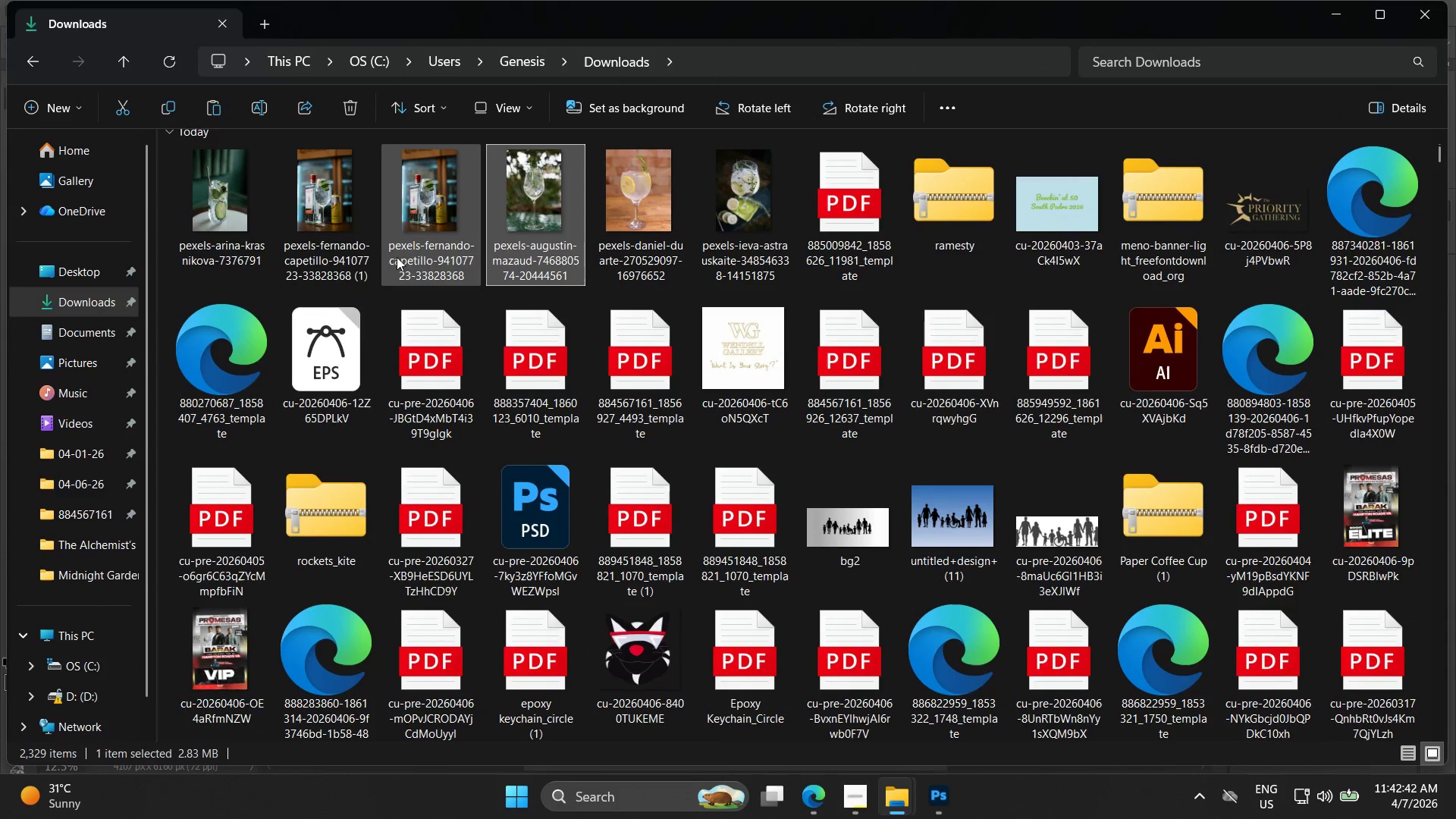 
left_click_drag(start_coordinate=[429, 212], to_coordinate=[639, 388])
 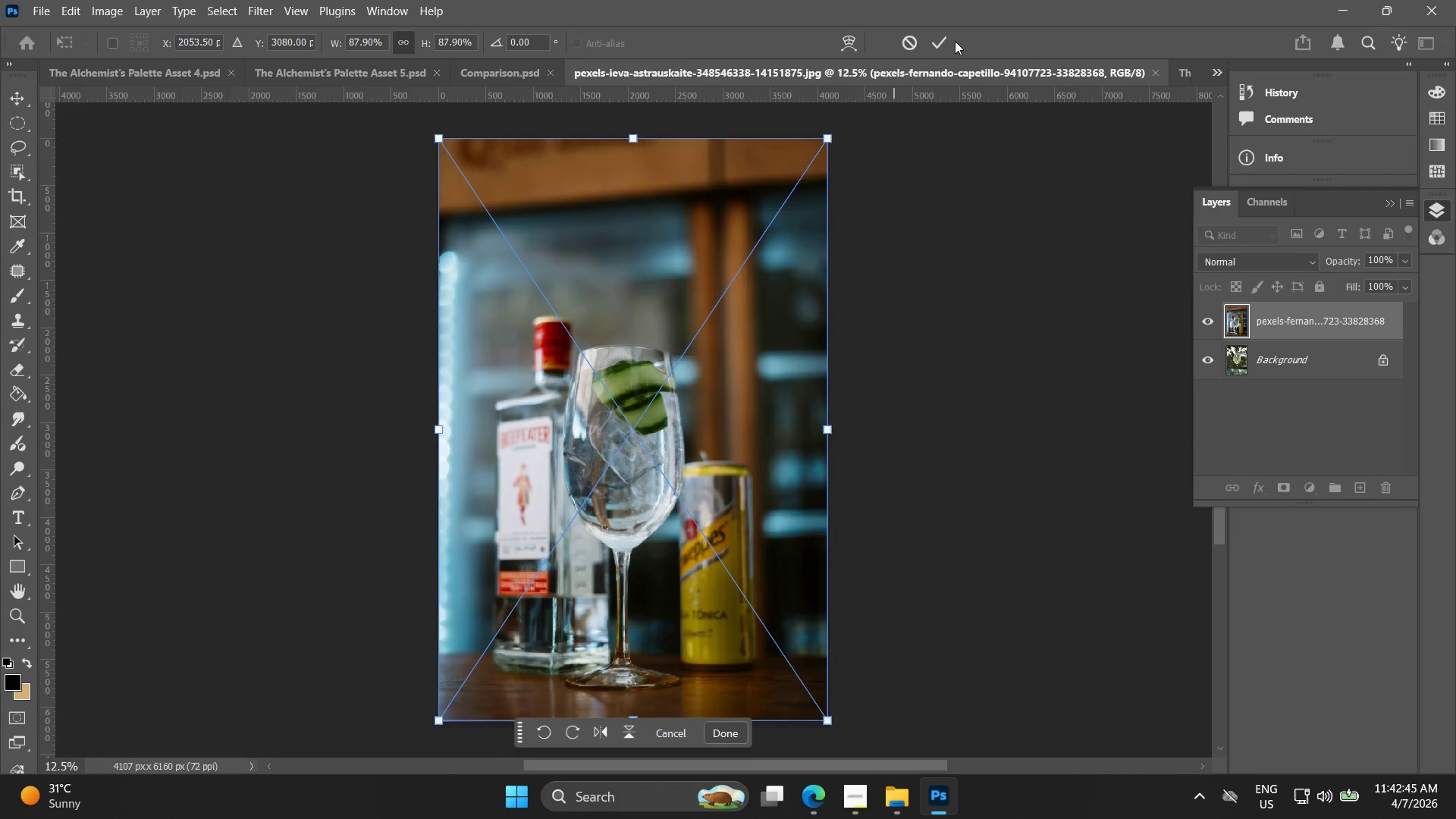 
left_click([934, 39])
 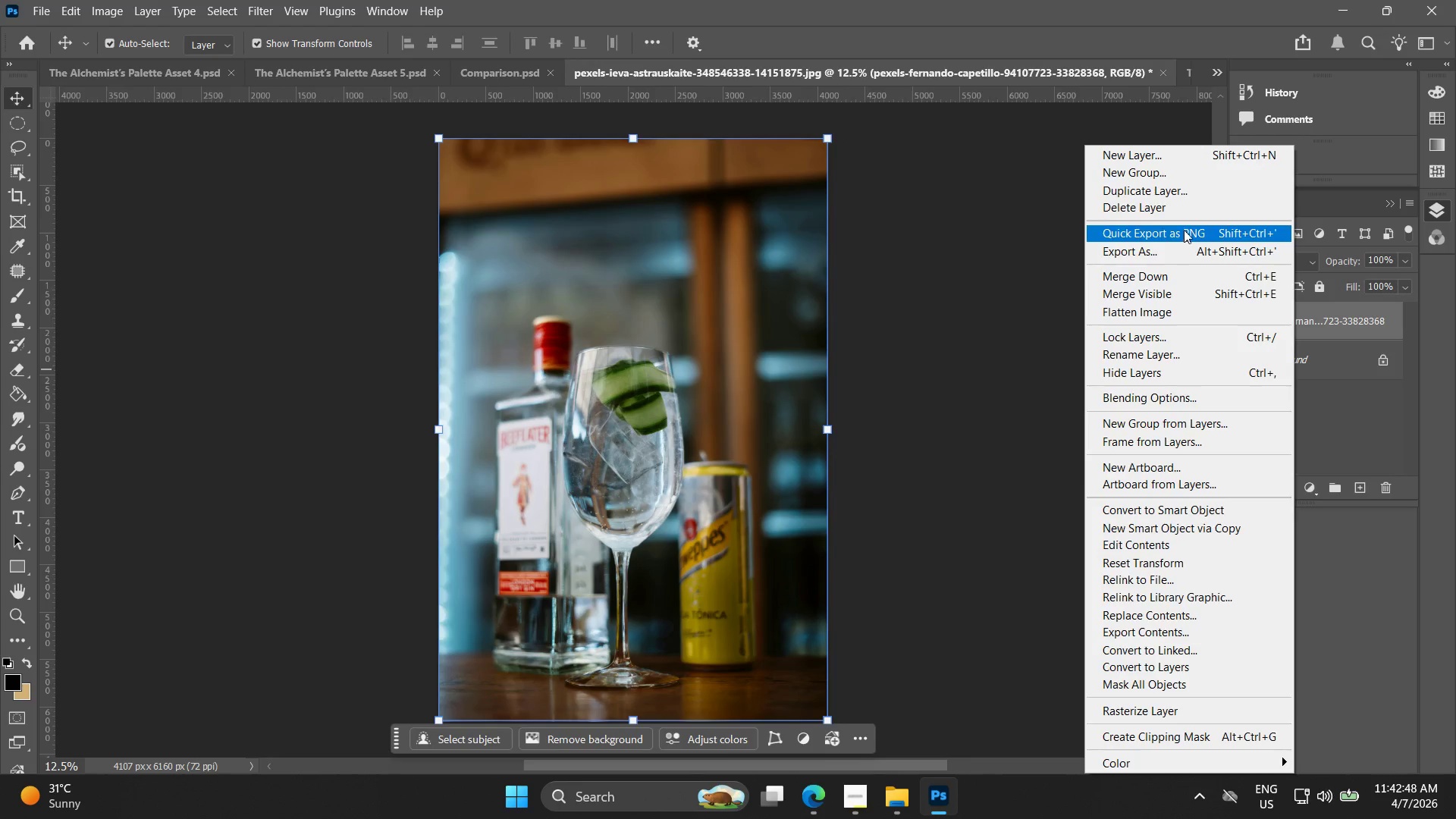 
left_click([1181, 314])
 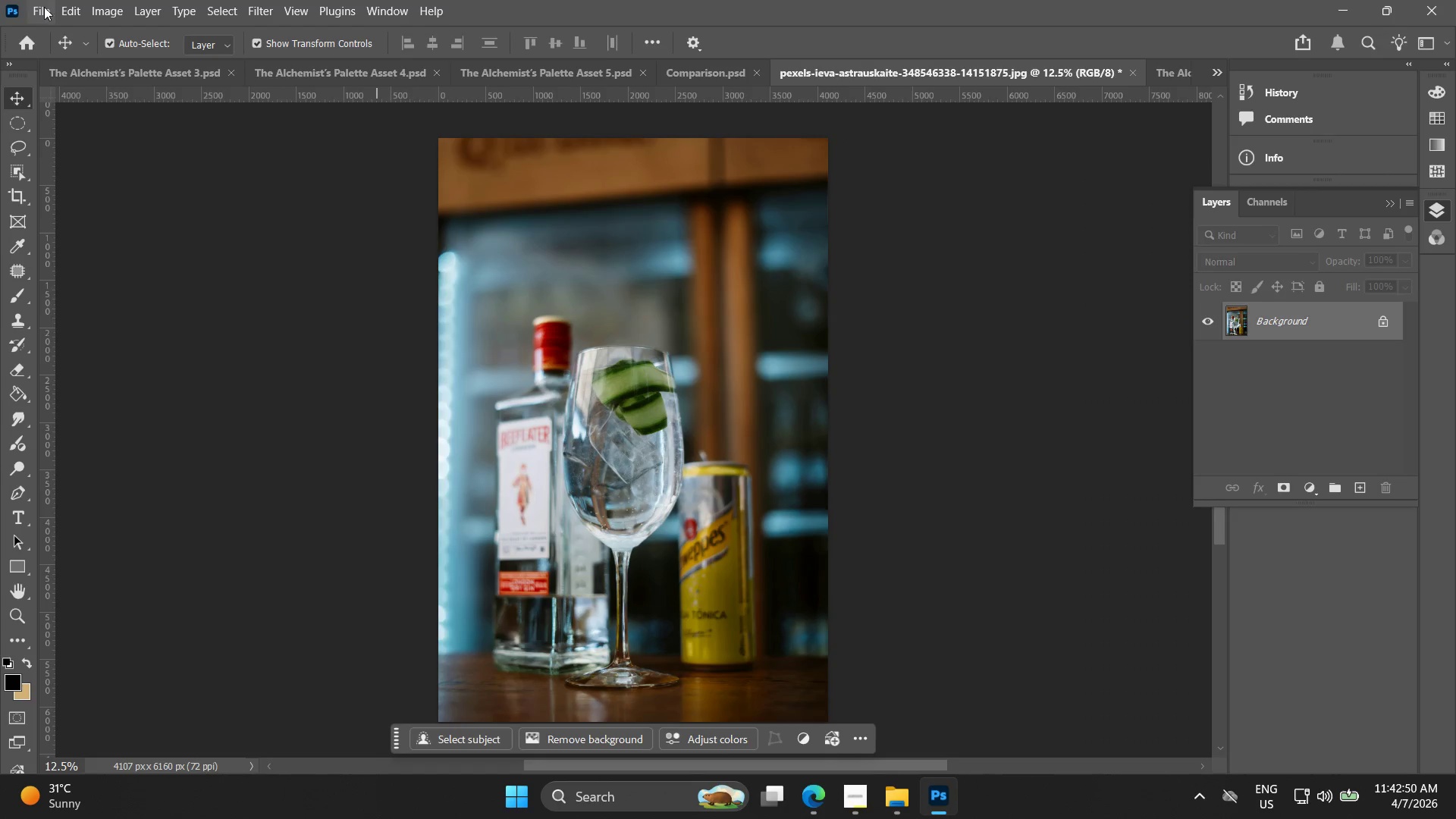 
left_click([44, 7])
 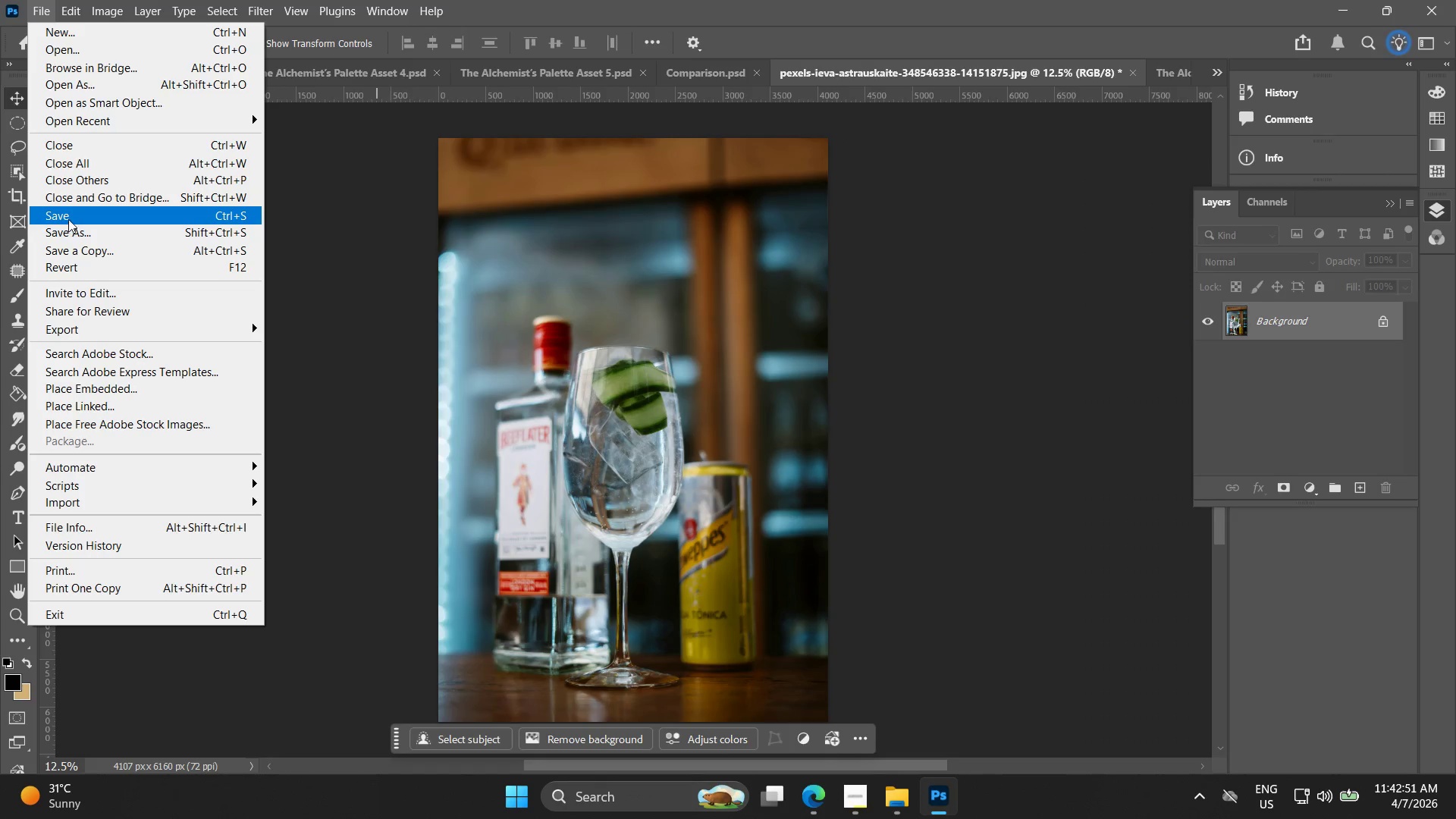 
left_click([68, 219])
 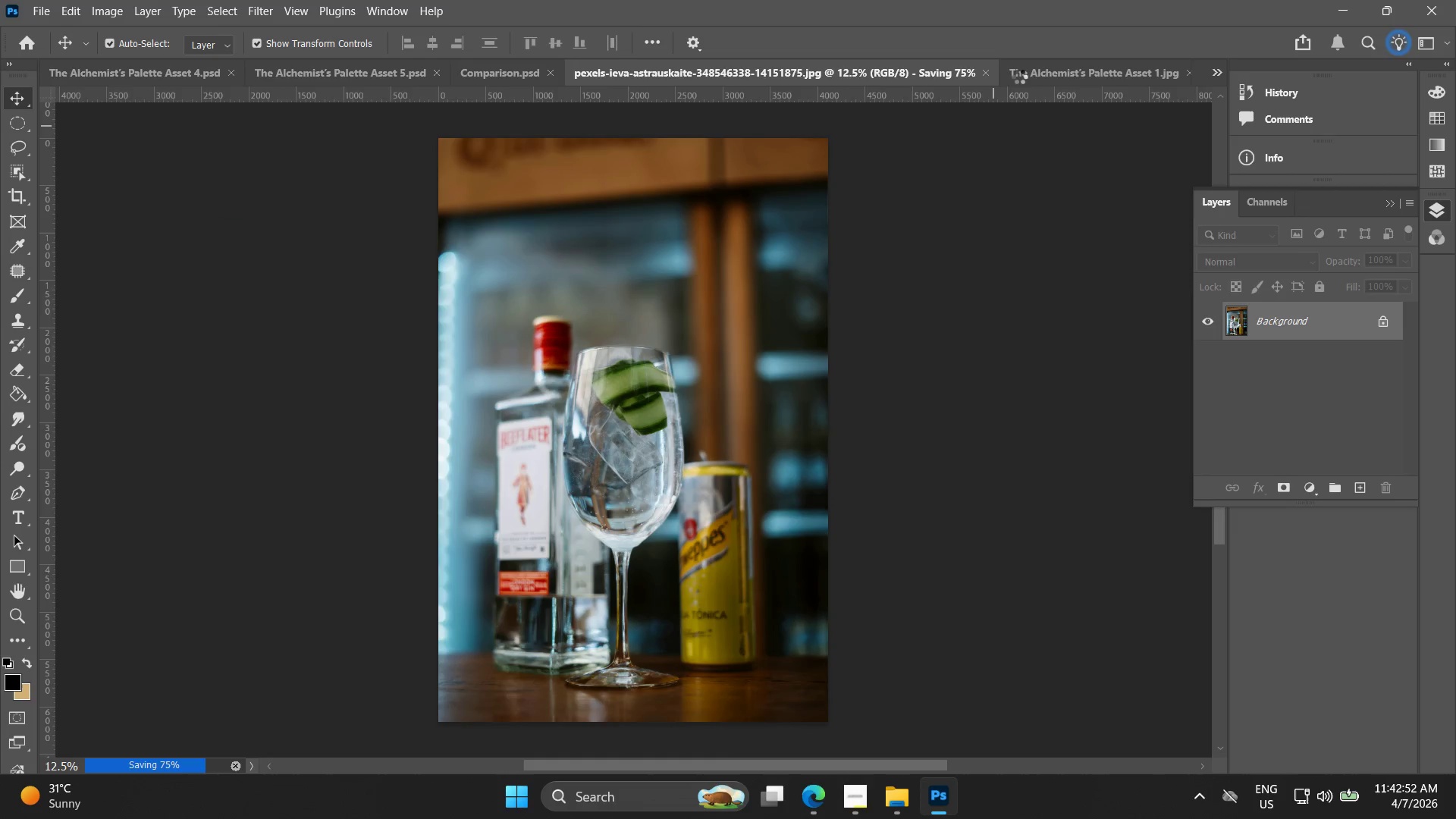 
left_click([1026, 74])
 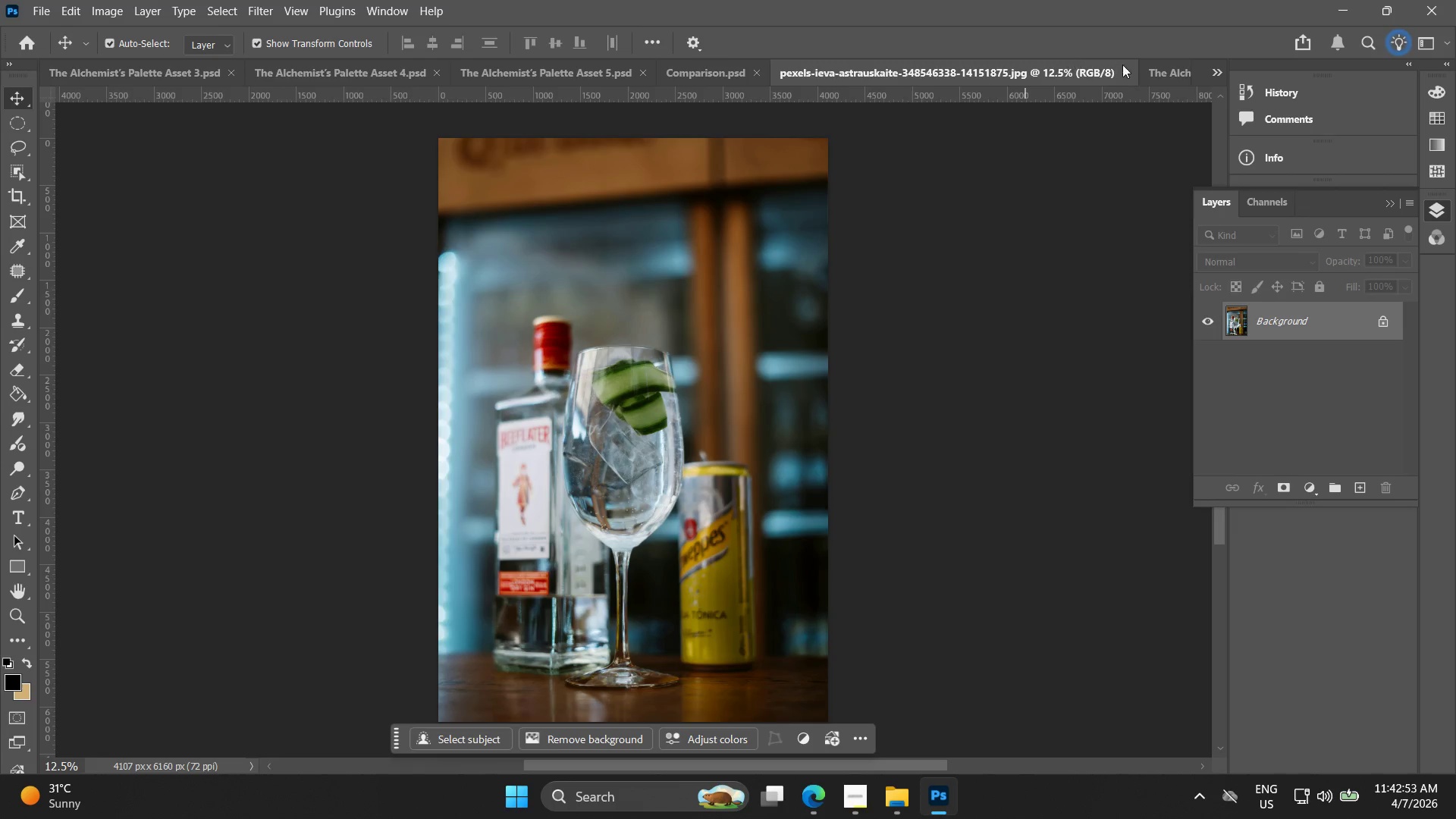 
left_click([1178, 68])
 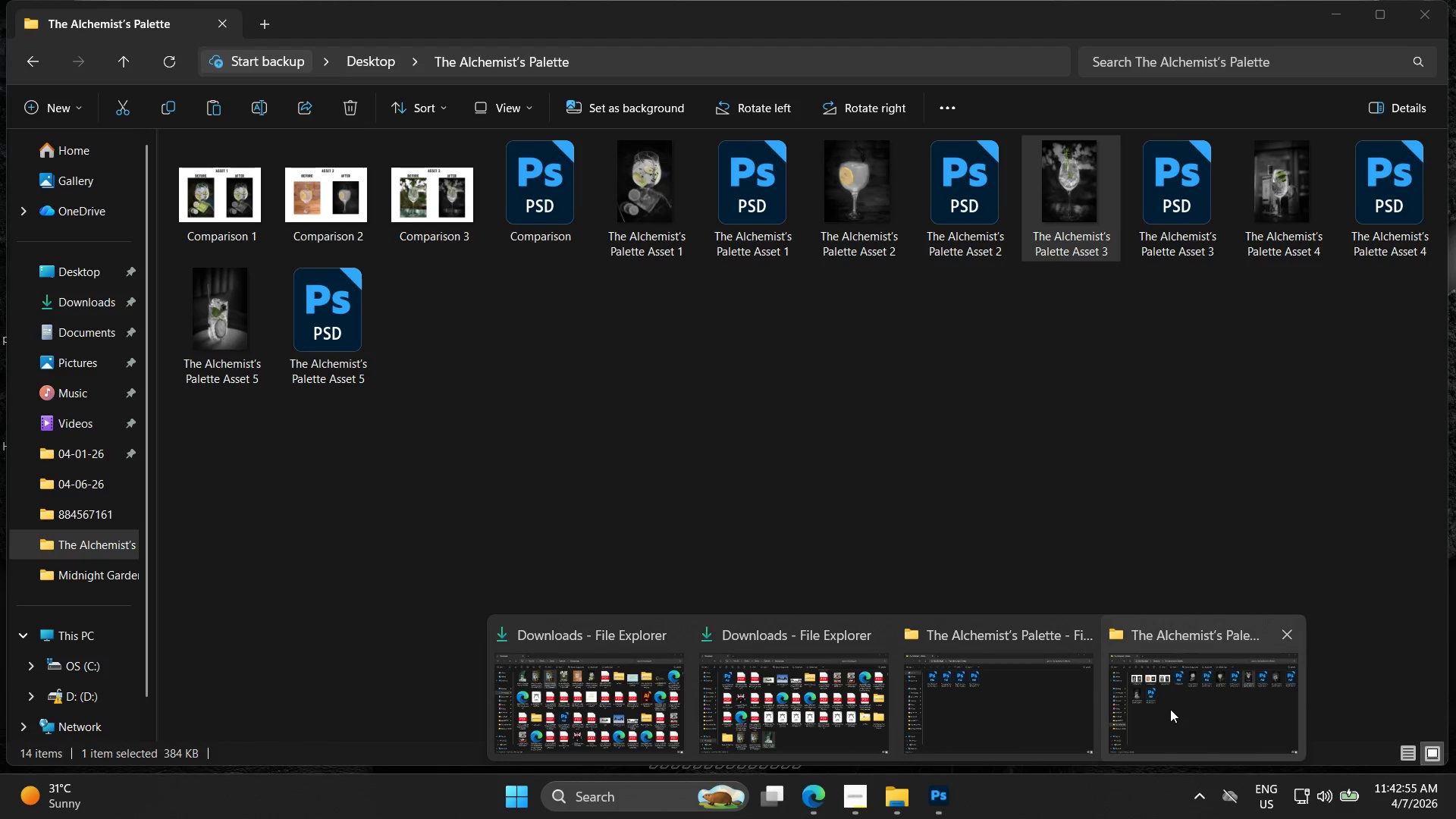 
left_click([1163, 711])
 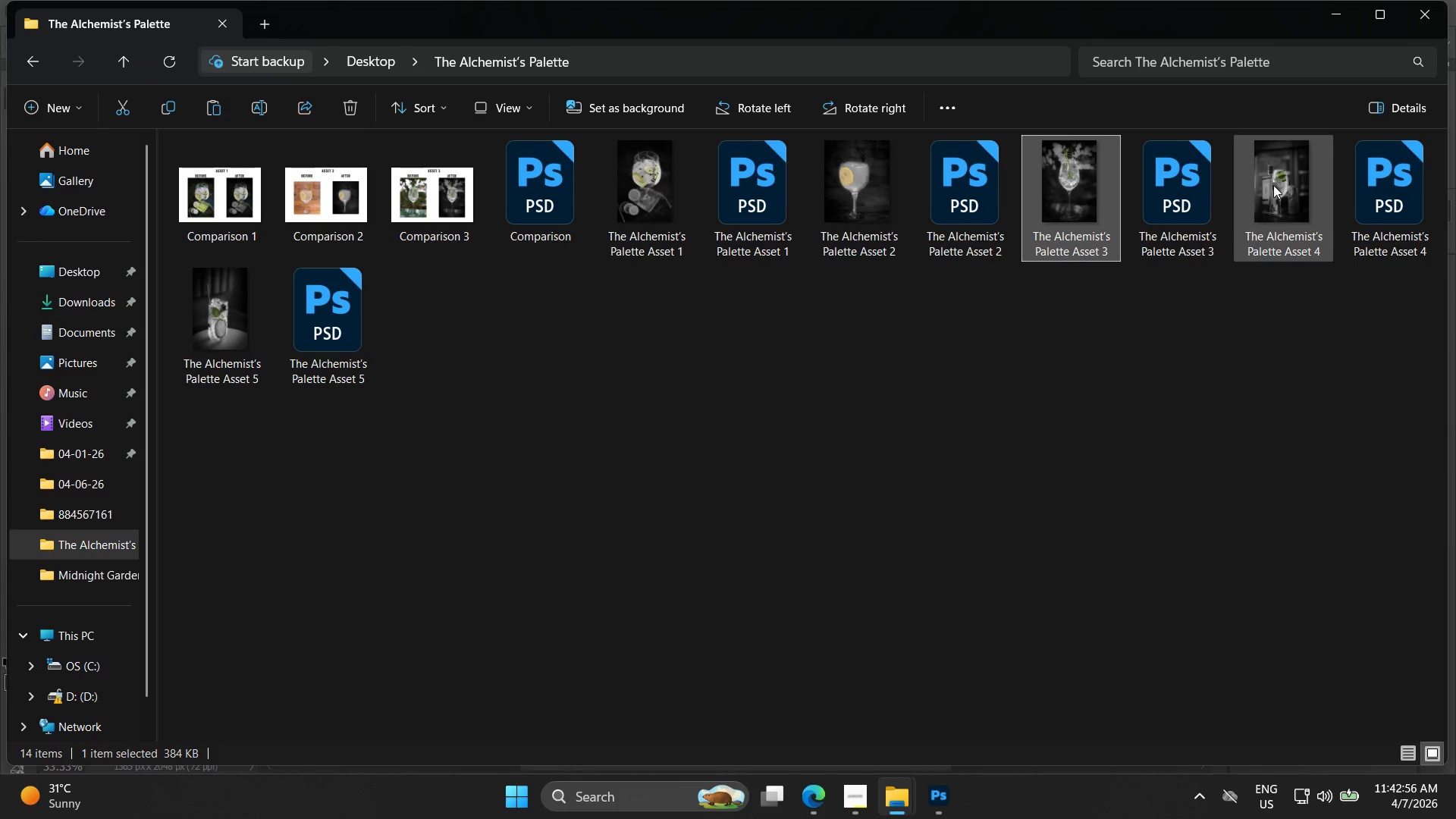 
left_click_drag(start_coordinate=[1277, 207], to_coordinate=[698, 451])
 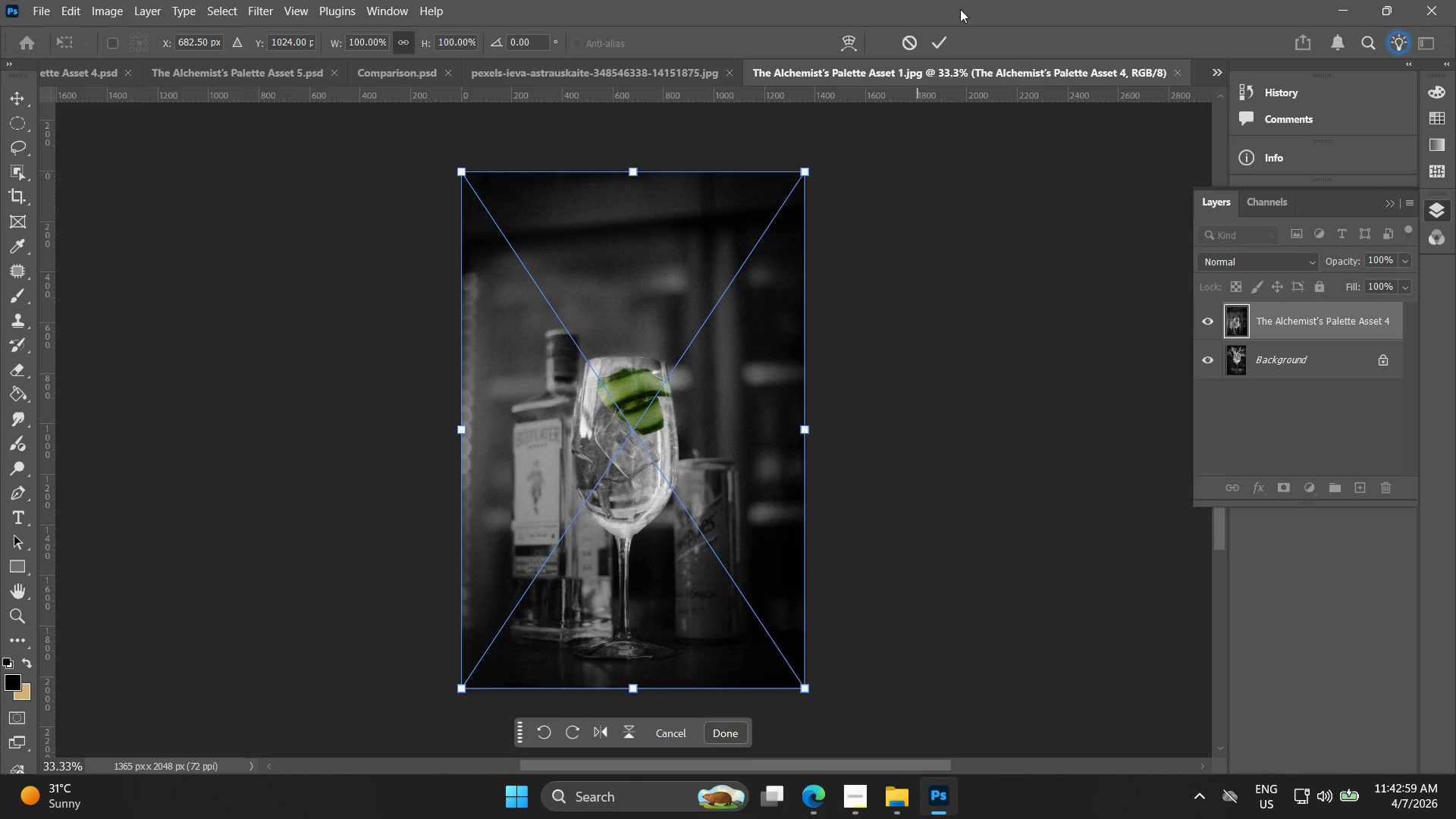 
left_click_drag(start_coordinate=[943, 33], to_coordinate=[943, 39])
 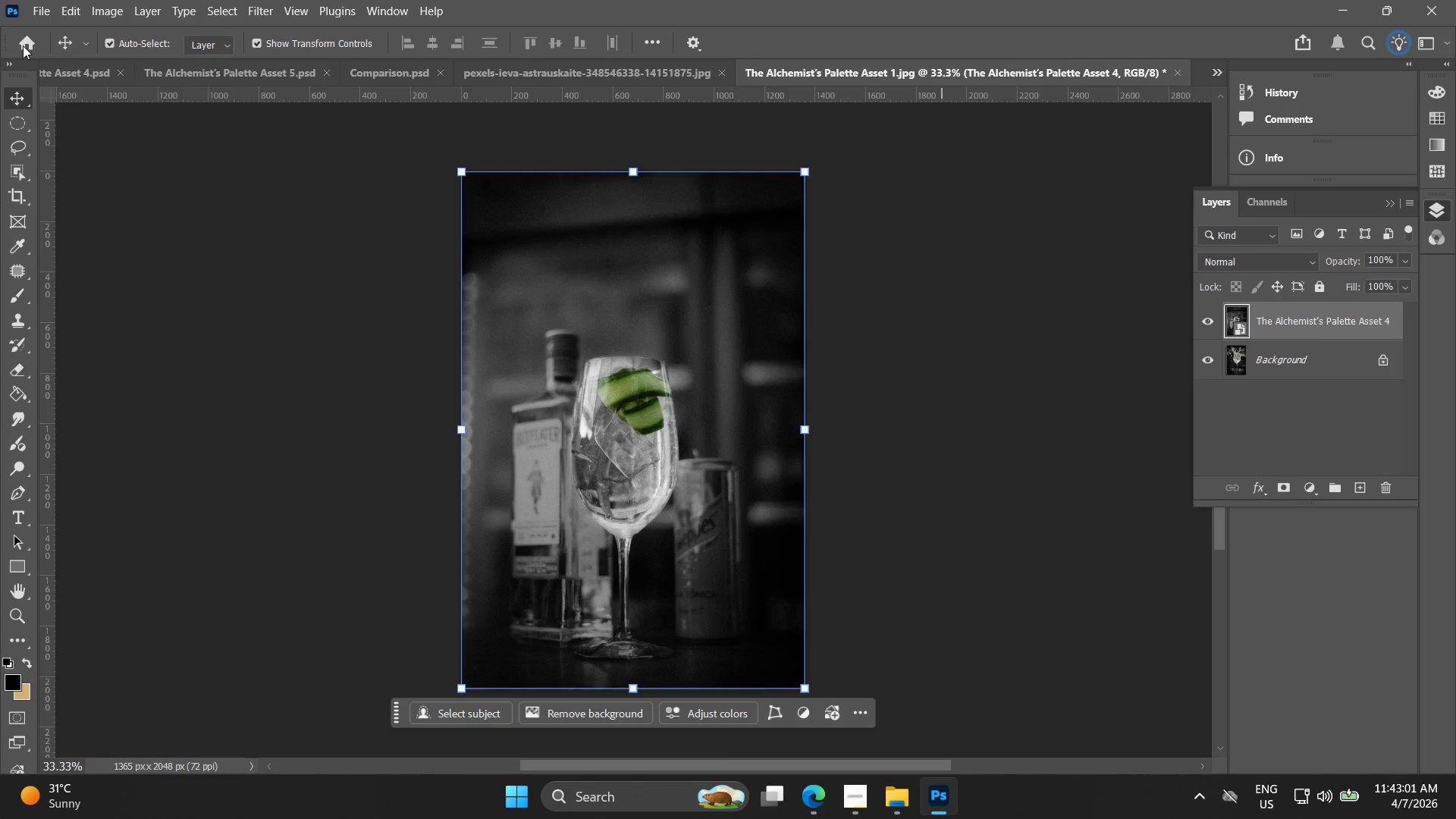 
left_click([35, 13])
 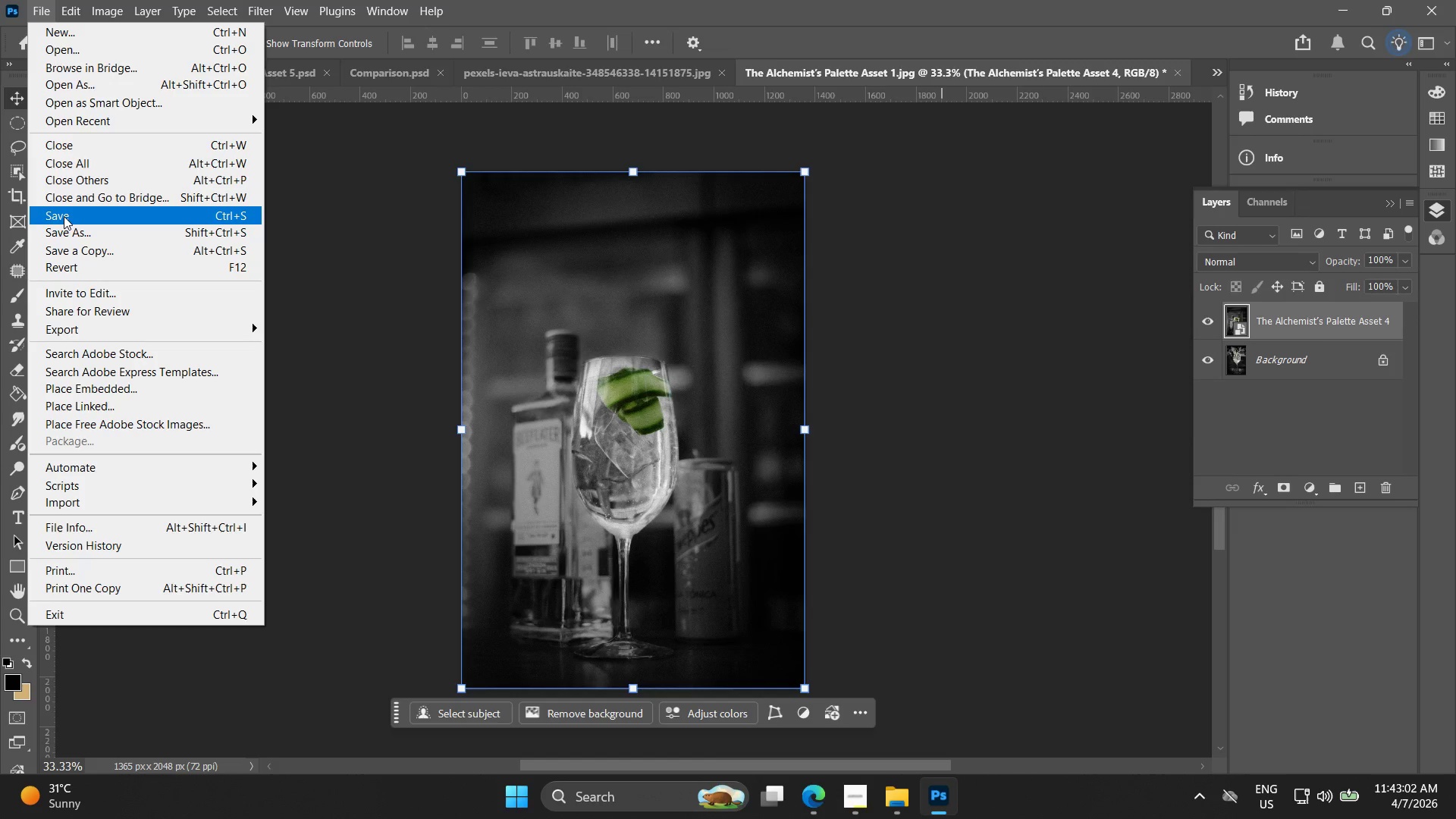 
left_click([64, 218])
 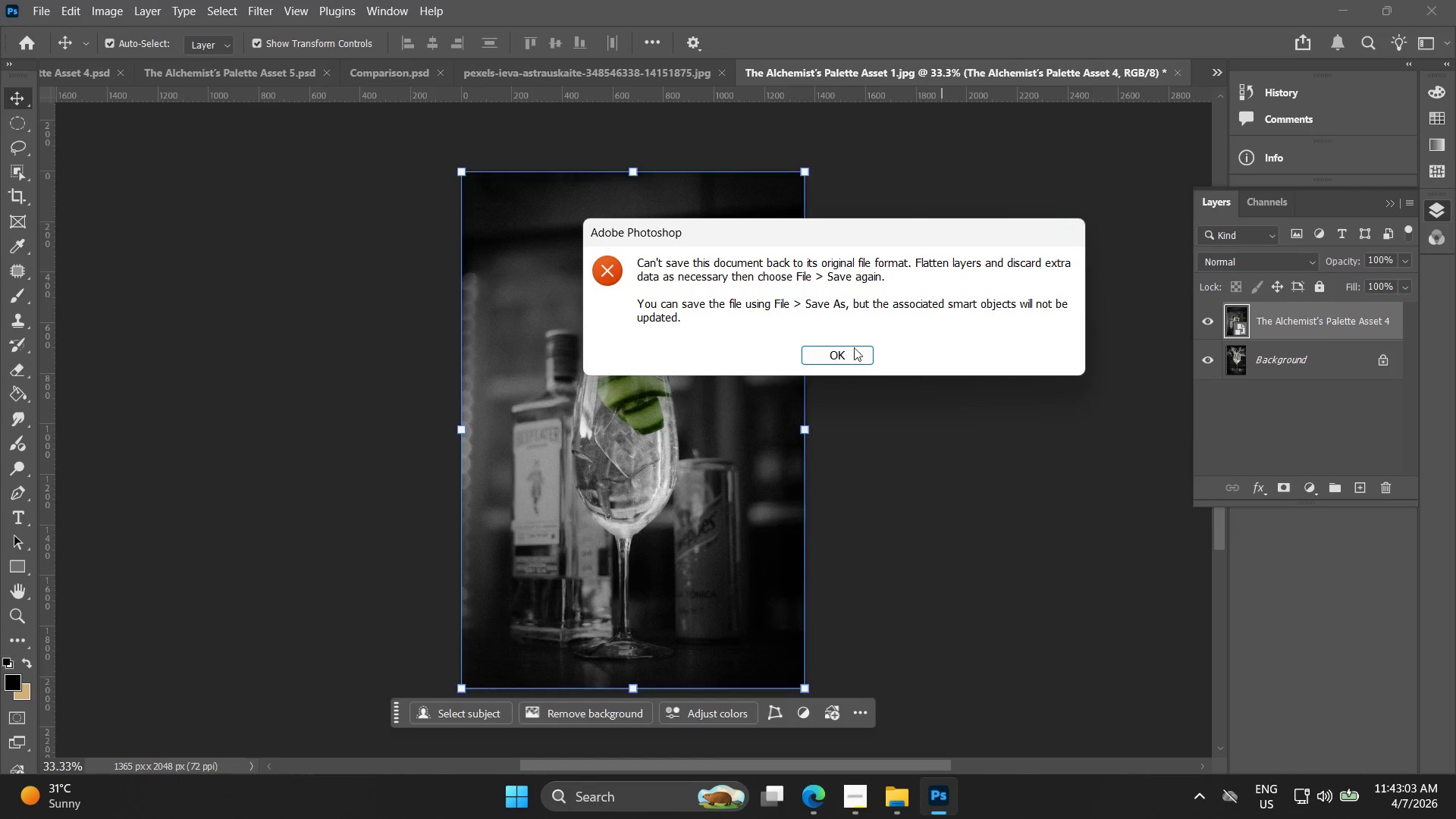 
left_click([839, 349])
 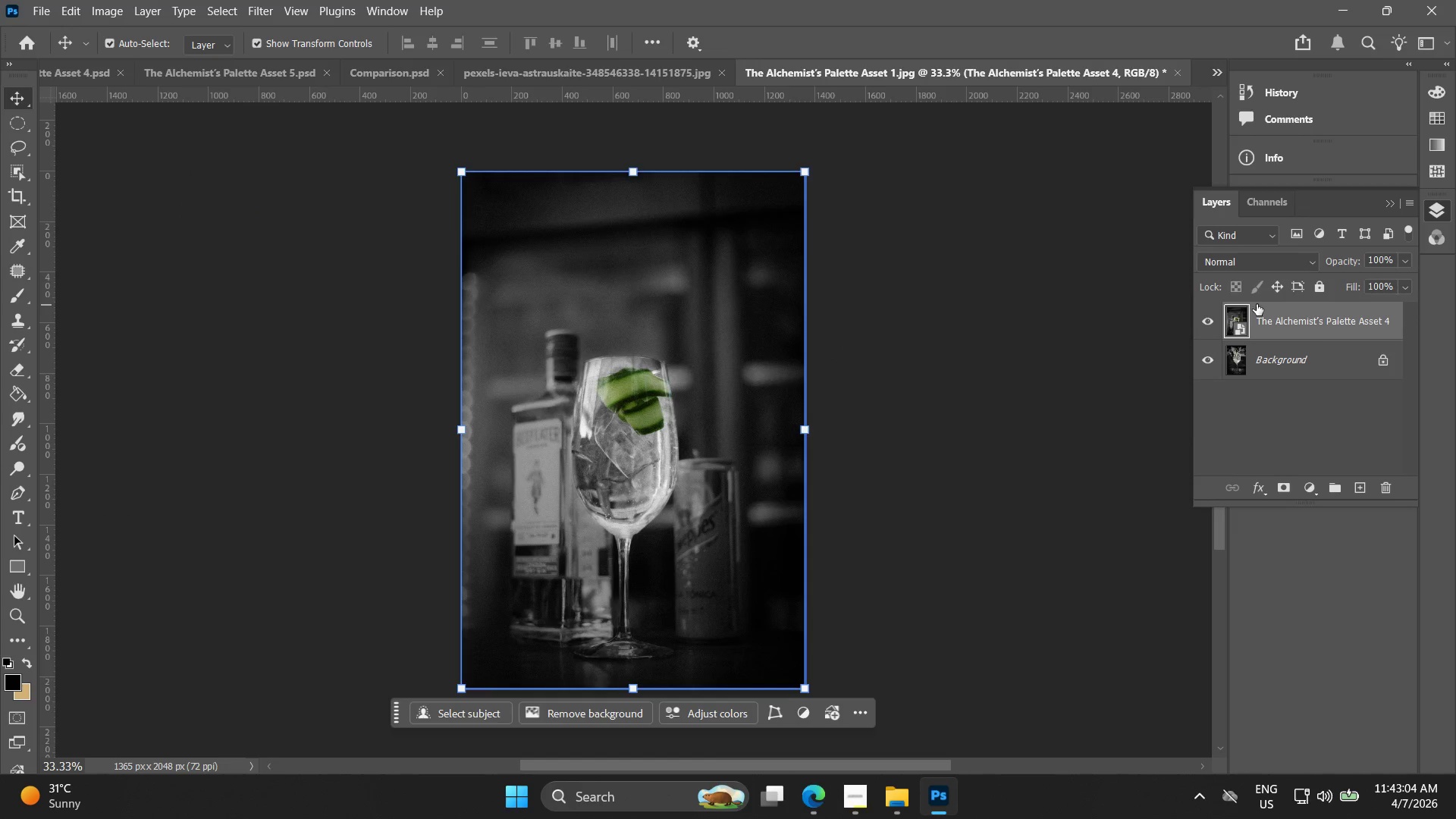 
right_click([1274, 328])
 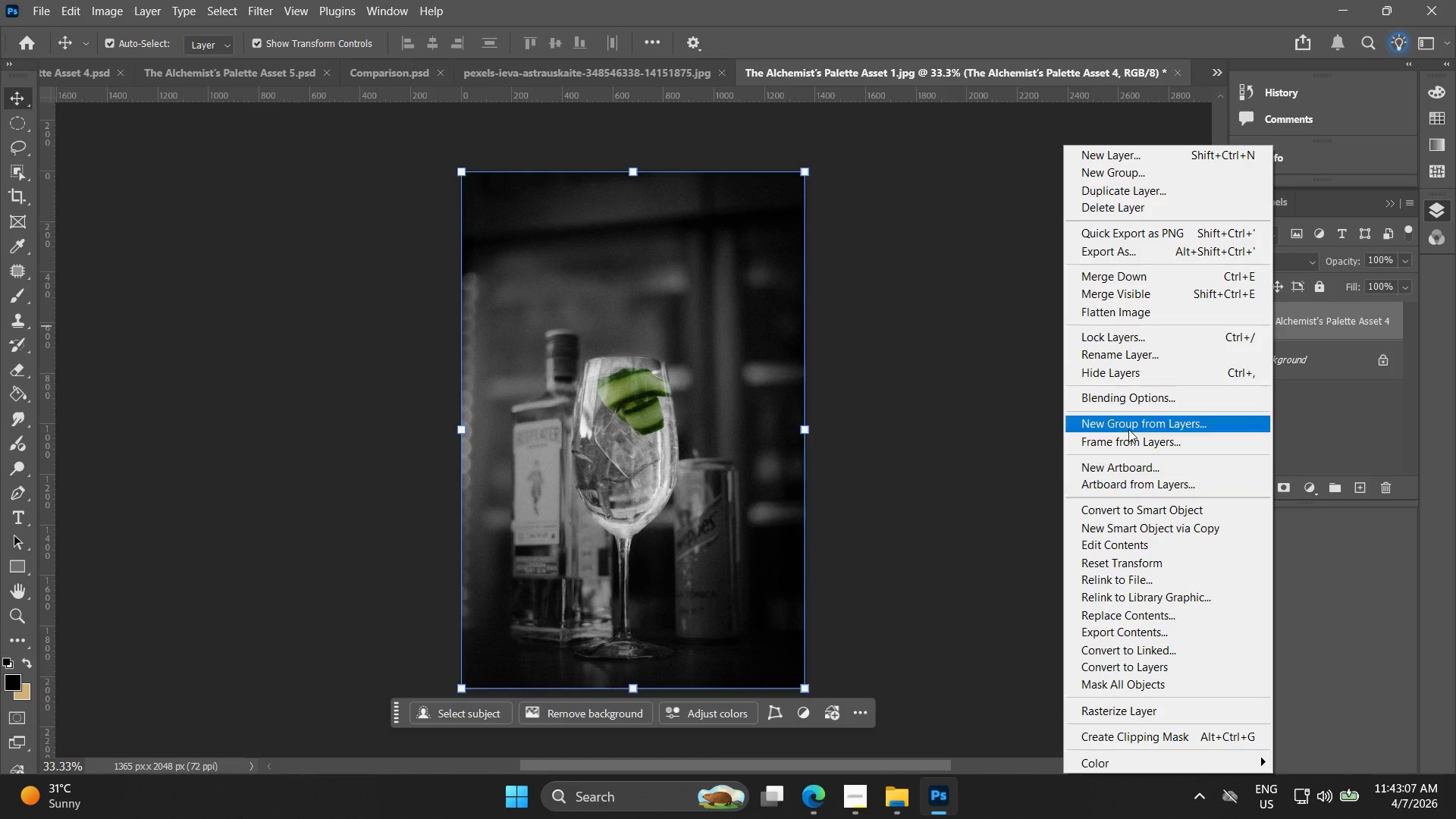 
left_click([1131, 306])
 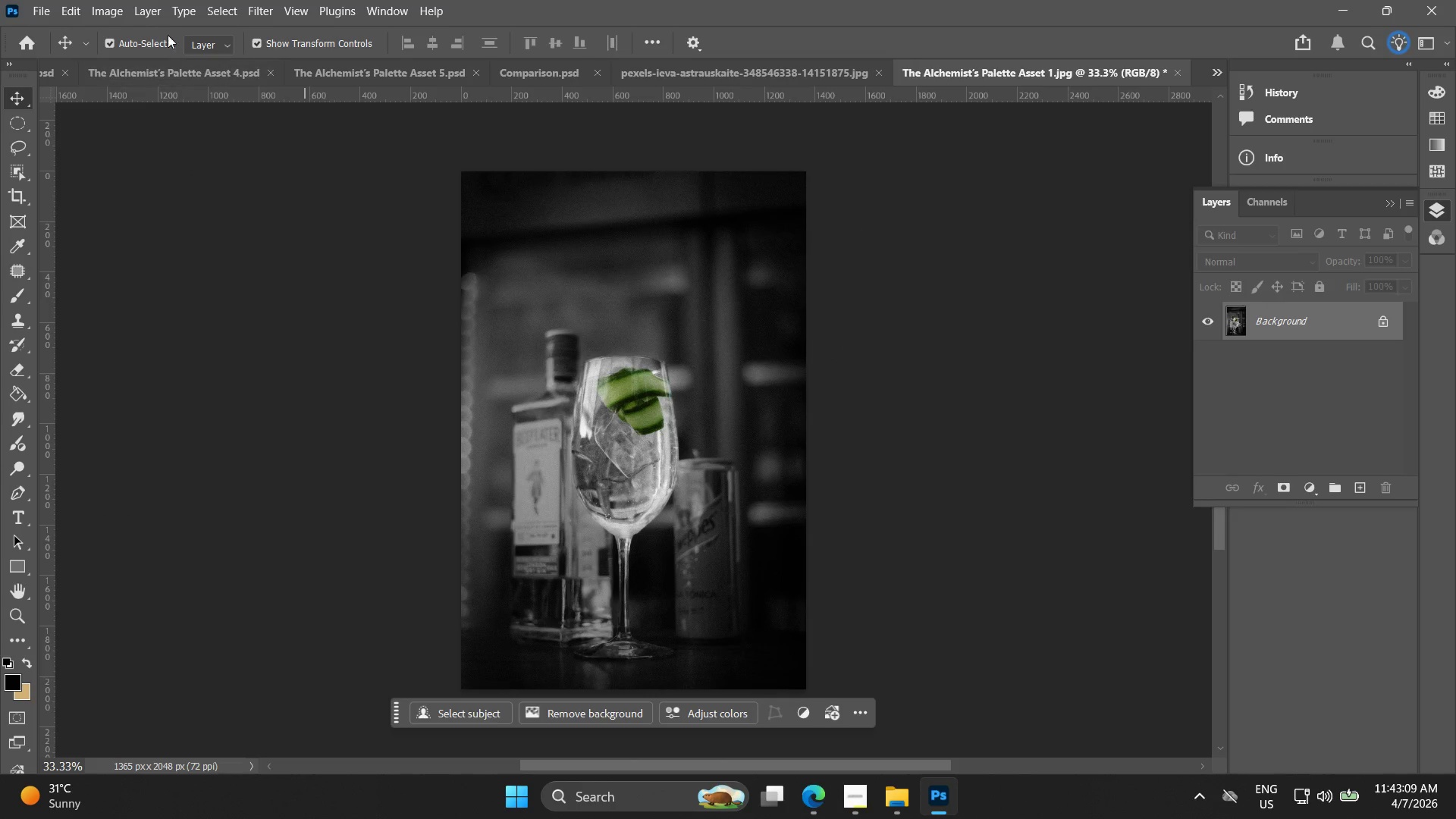 
left_click([29, 5])
 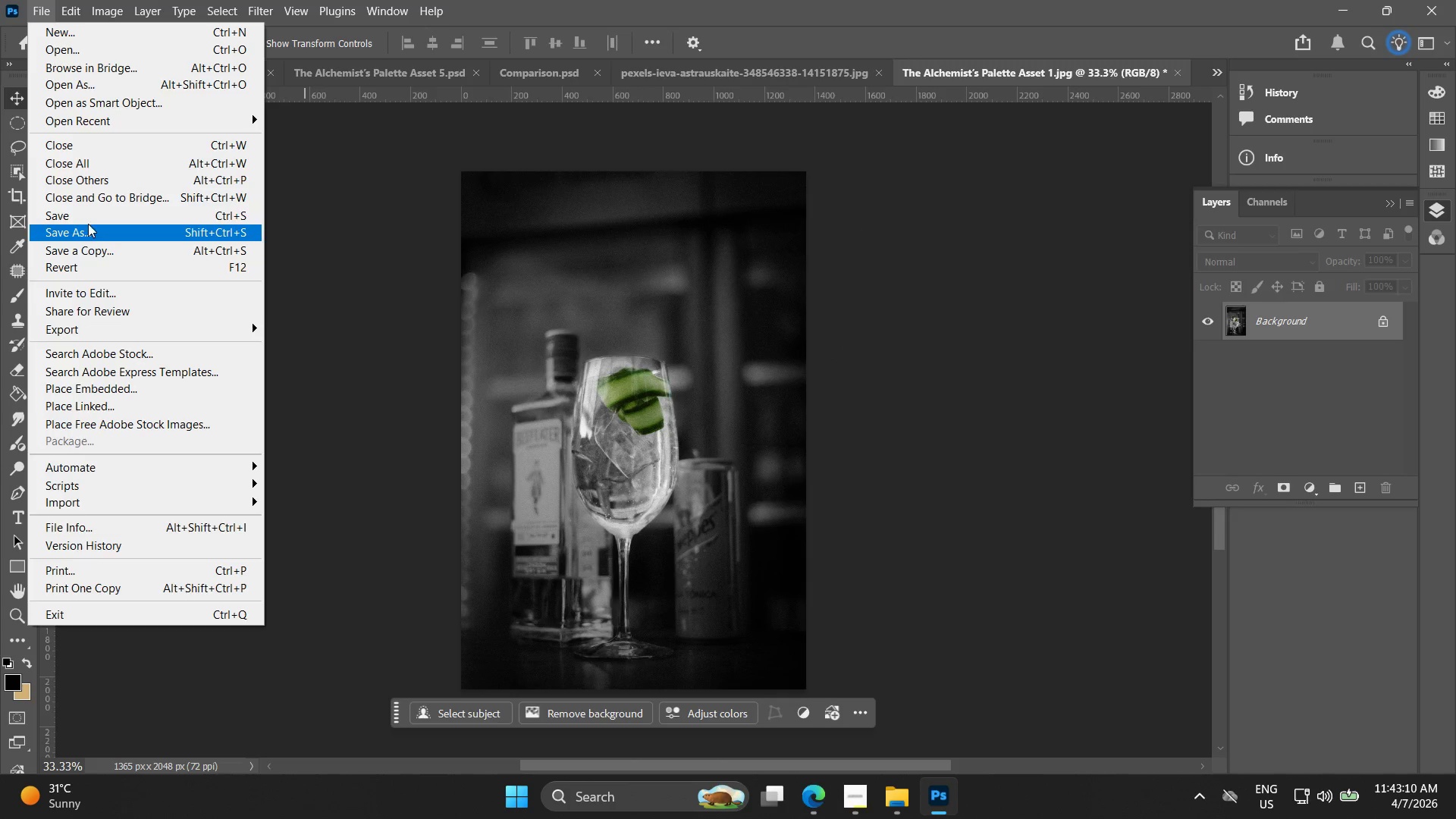 
left_click([89, 220])
 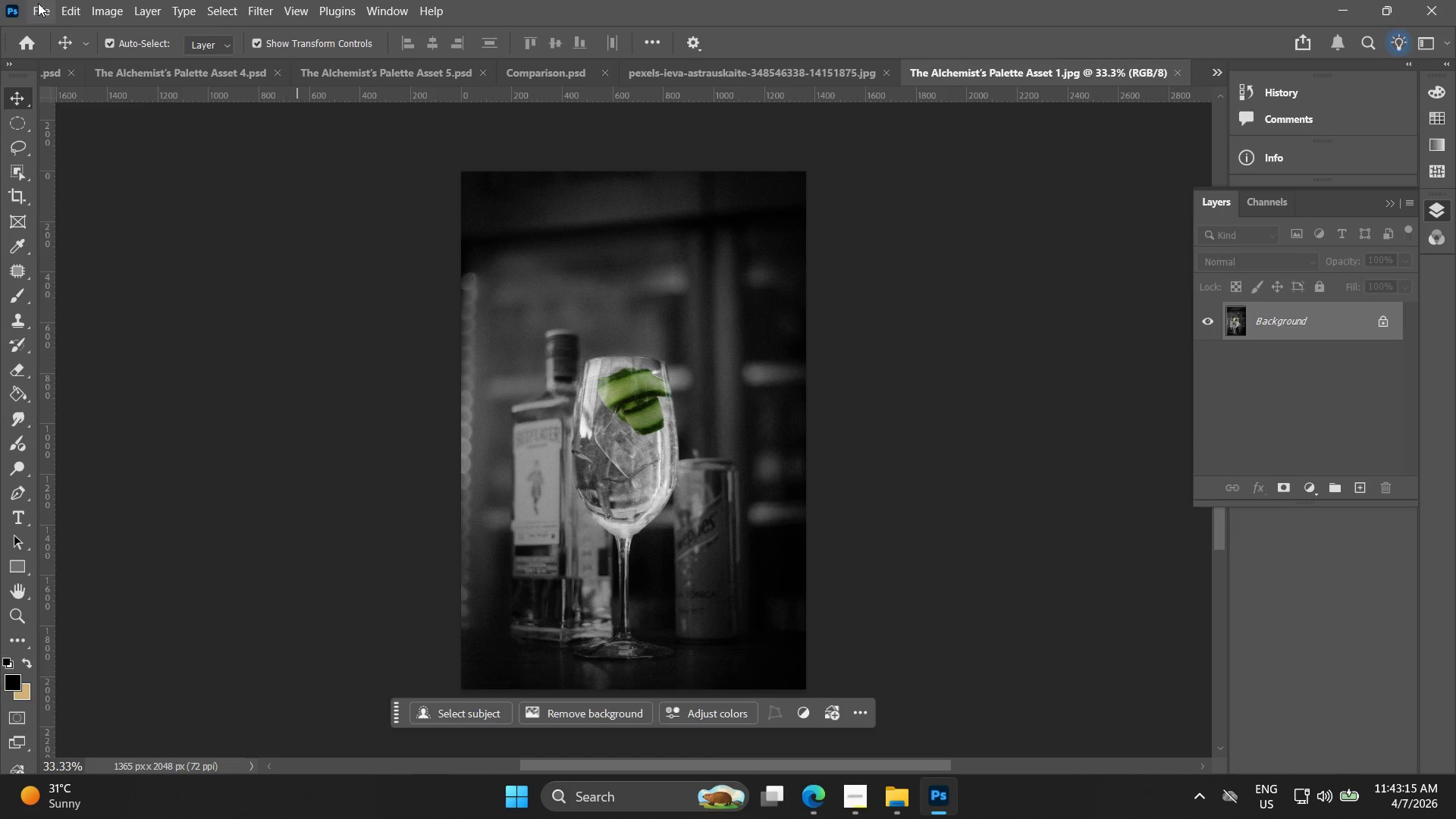 
wait(5.83)
 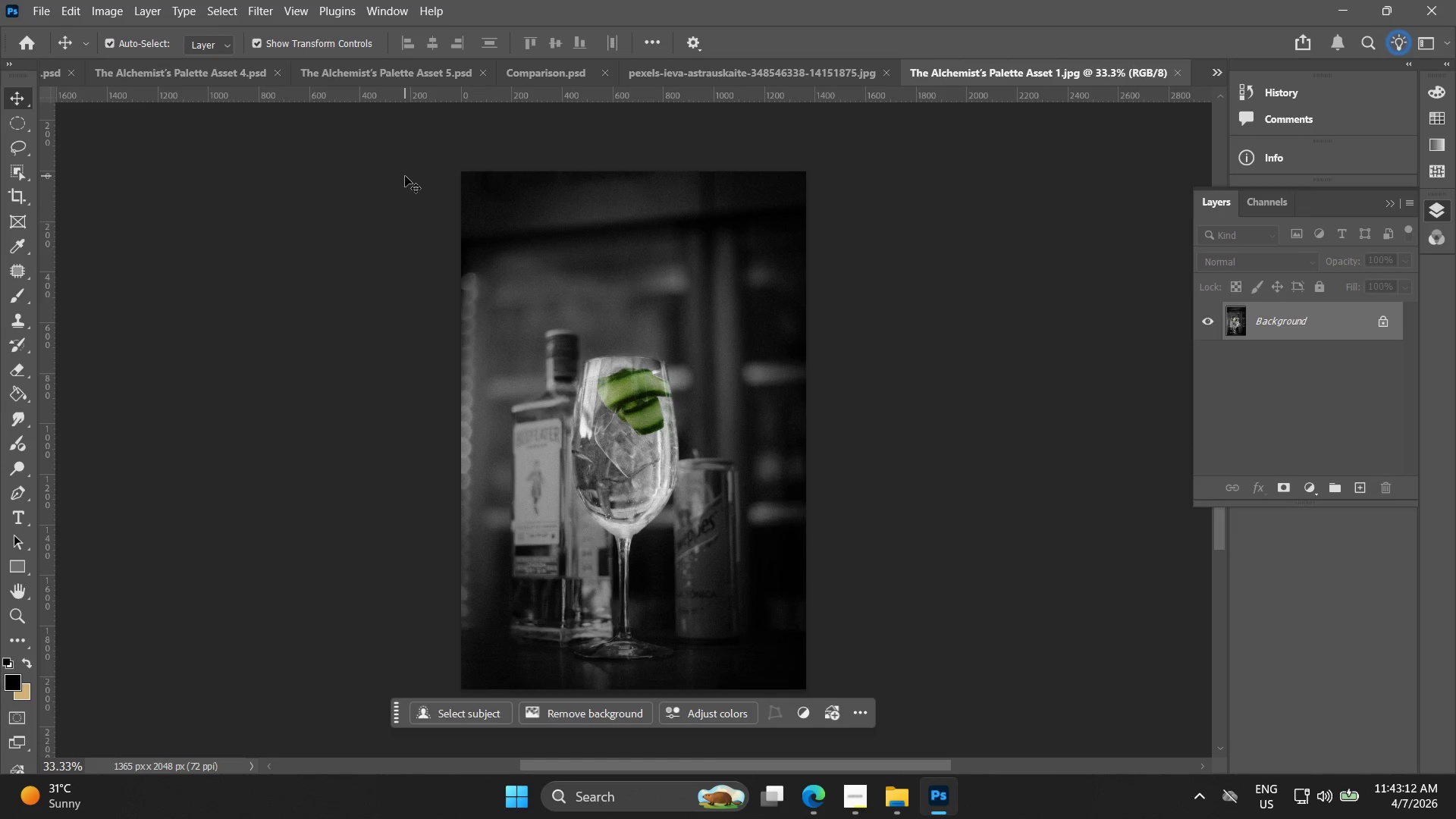 
left_click([908, 800])
 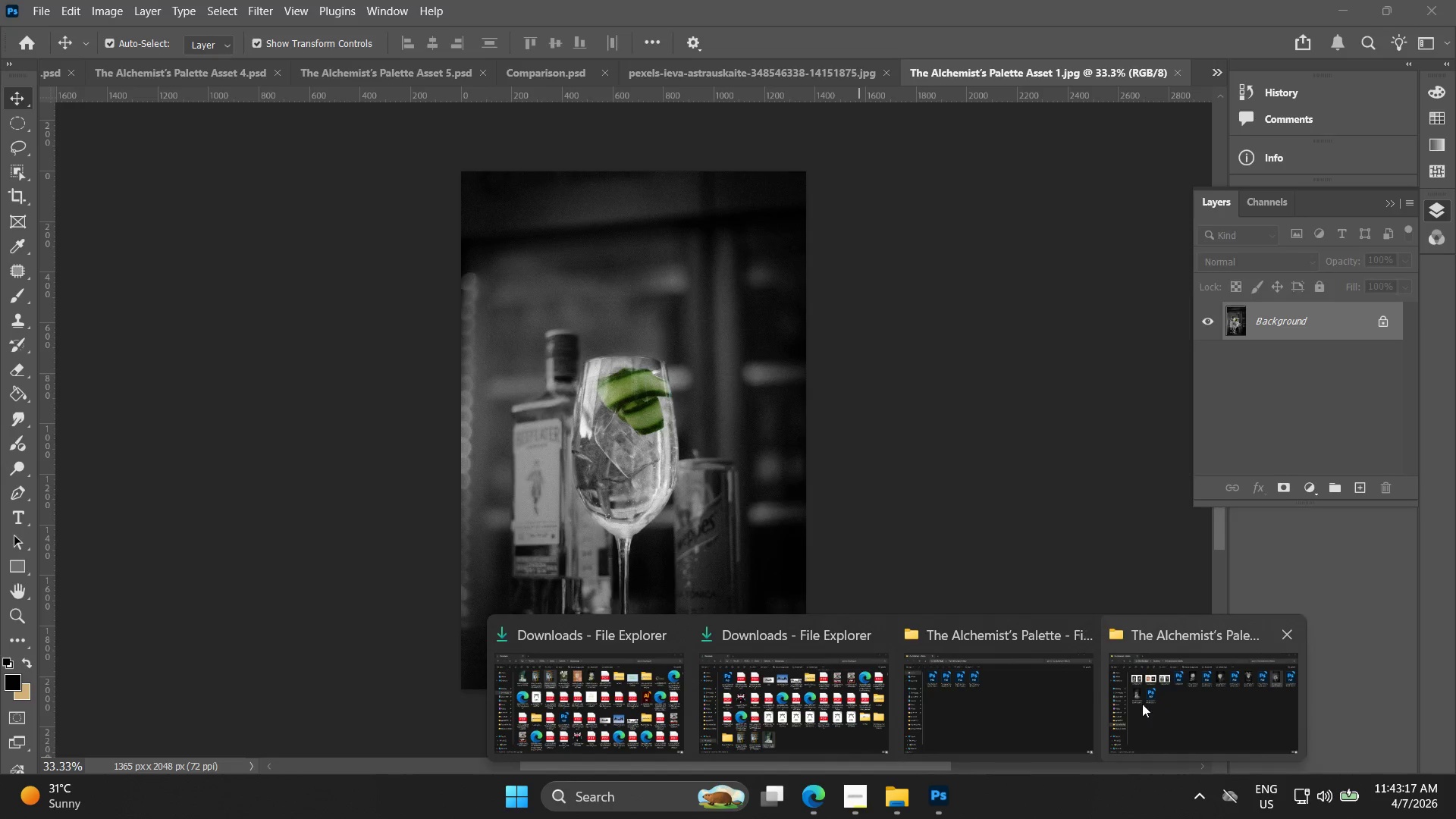 
left_click_drag(start_coordinate=[1146, 703], to_coordinate=[1146, 711])
 